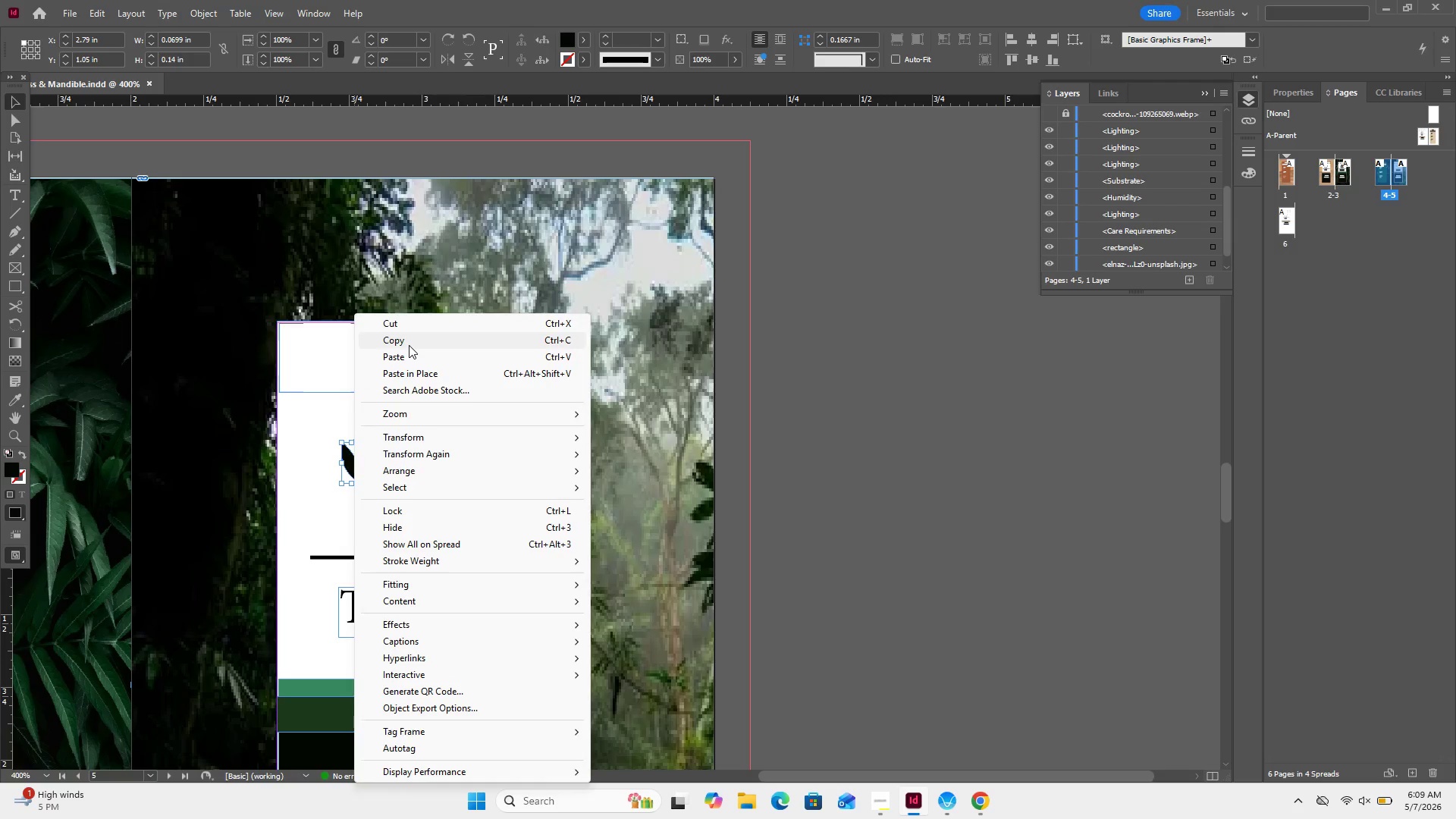 
left_click([409, 345])
 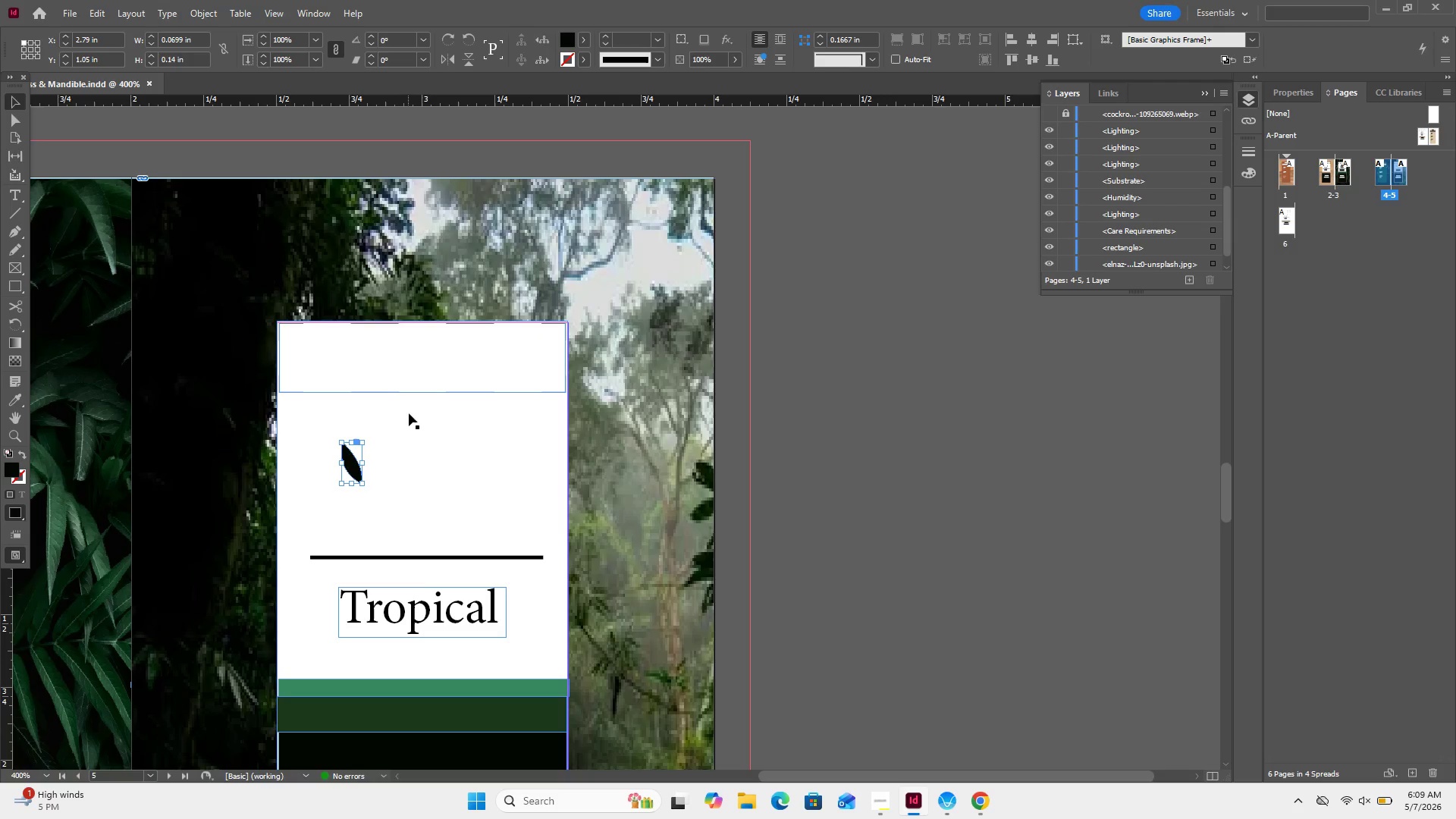 
right_click([409, 413])
 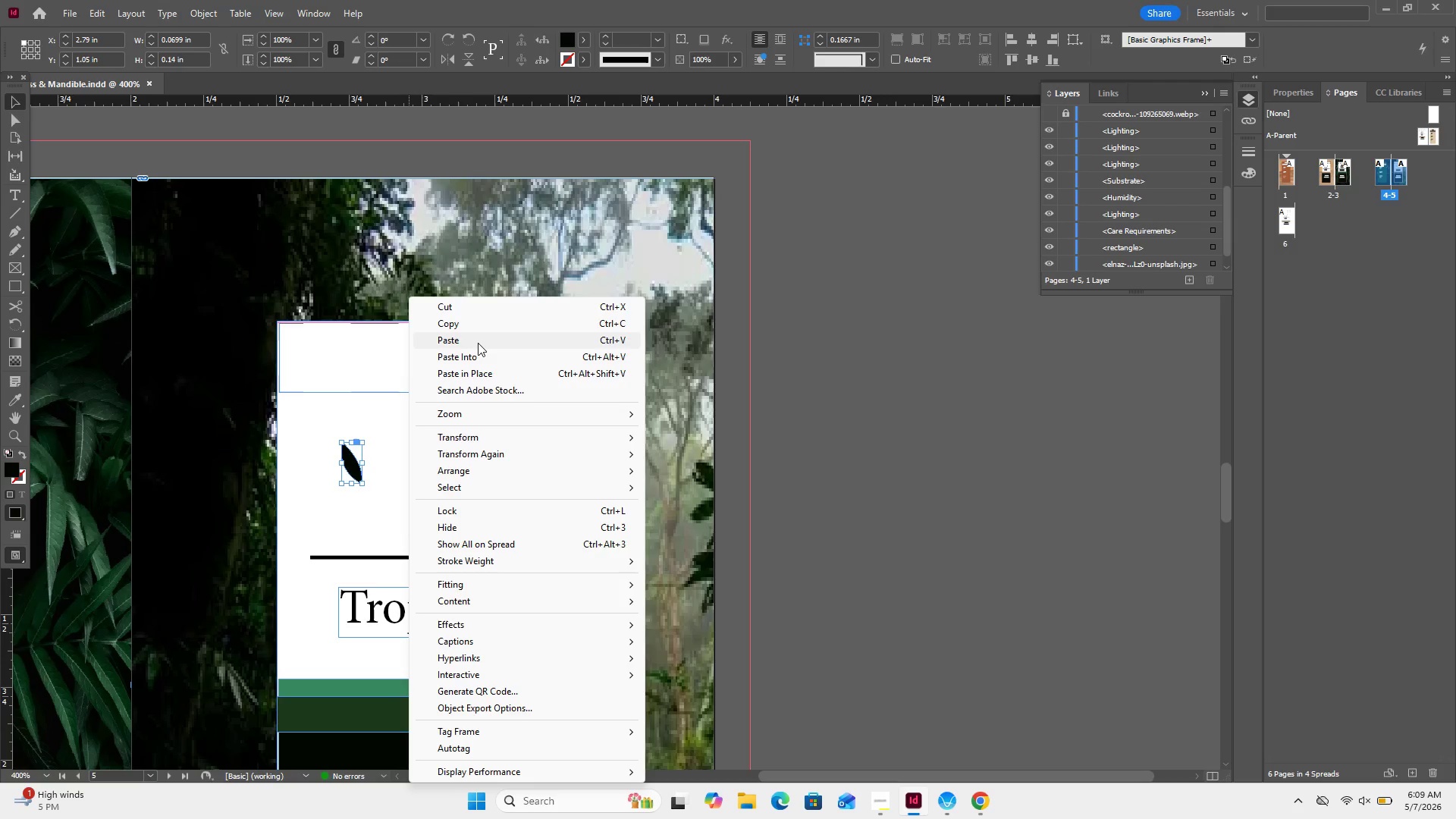 
left_click([478, 343])
 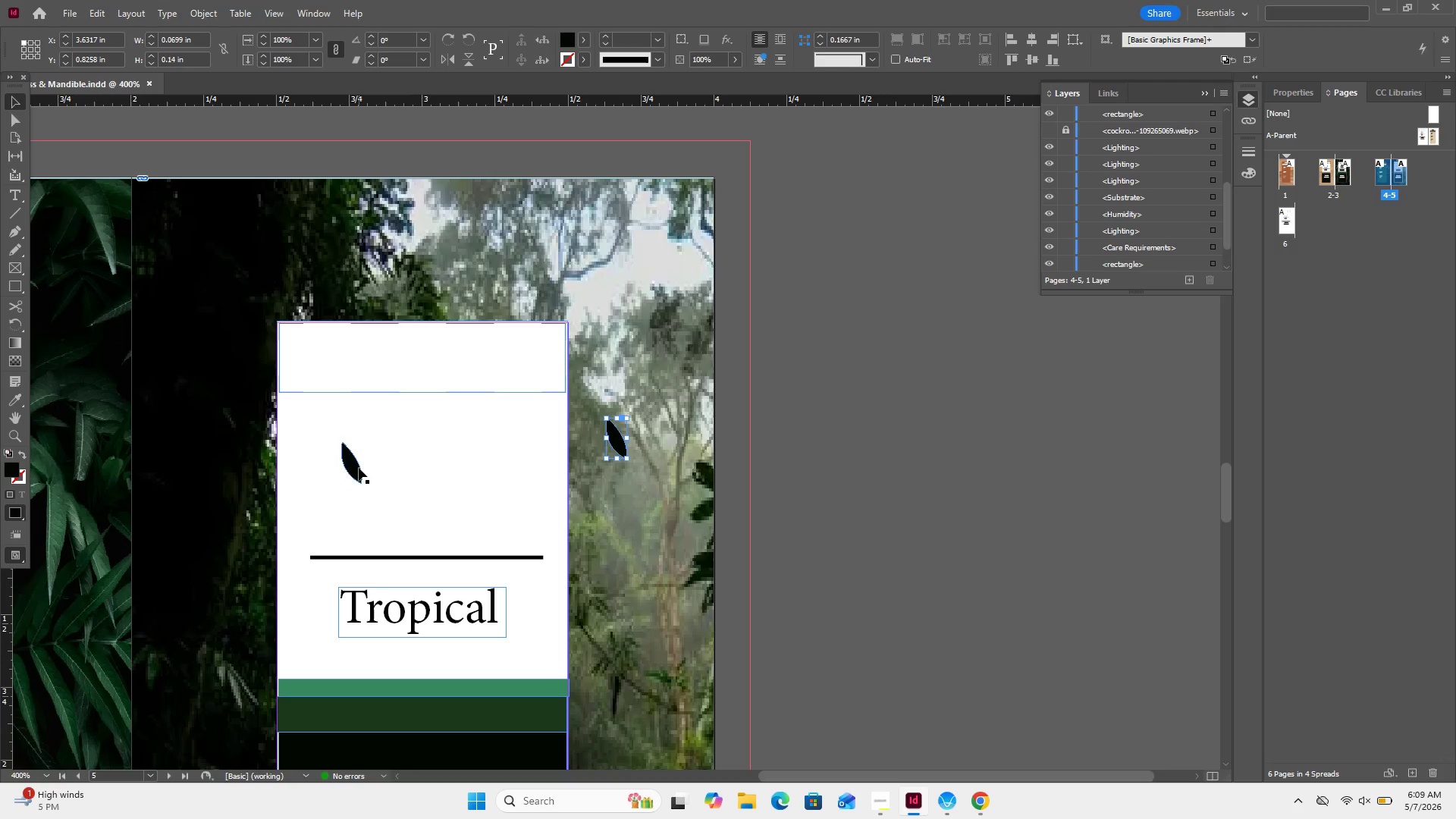 
left_click_drag(start_coordinate=[358, 469], to_coordinate=[375, 450])
 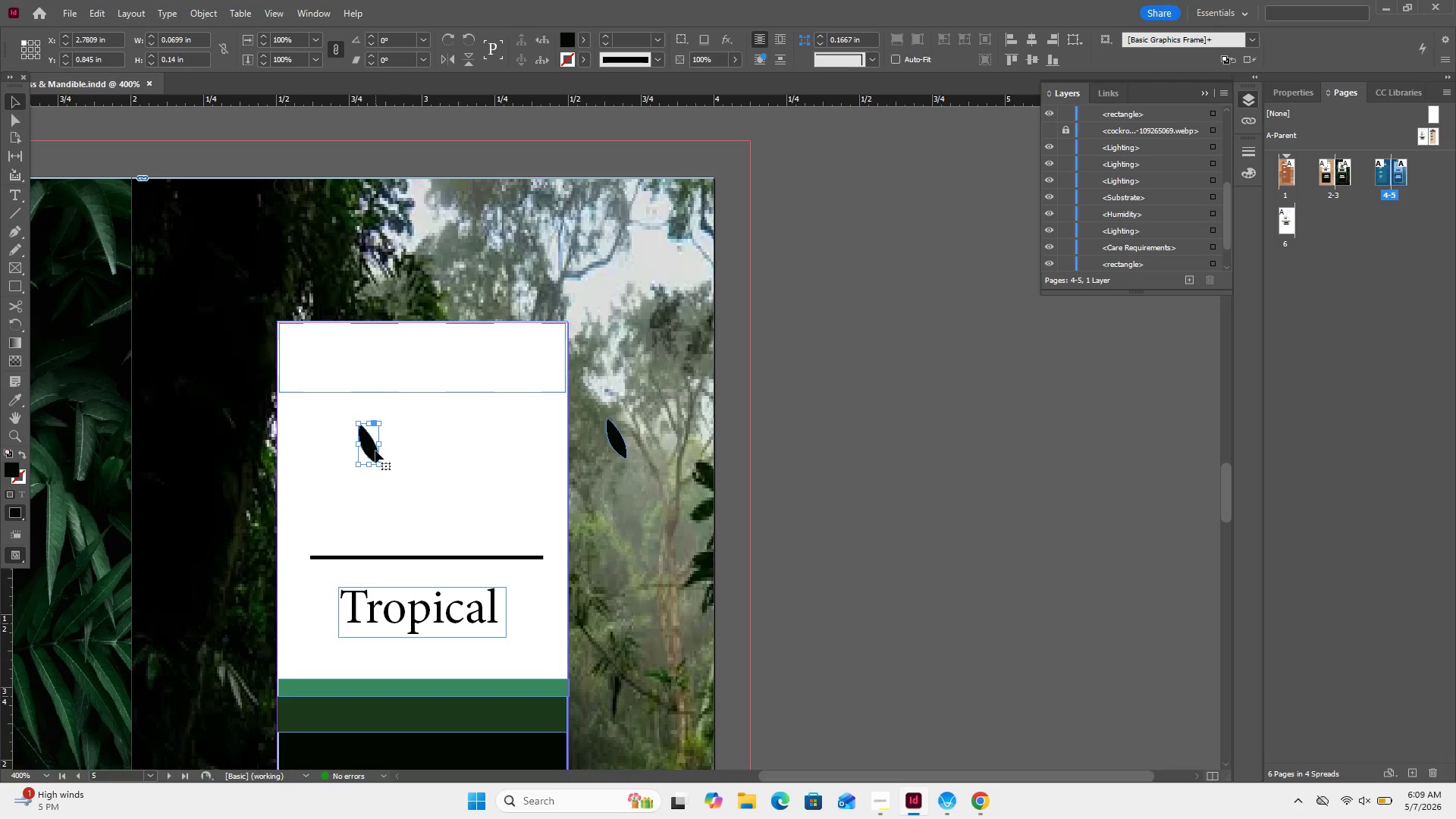 
hold_key(key=ControlLeft, duration=0.39)
 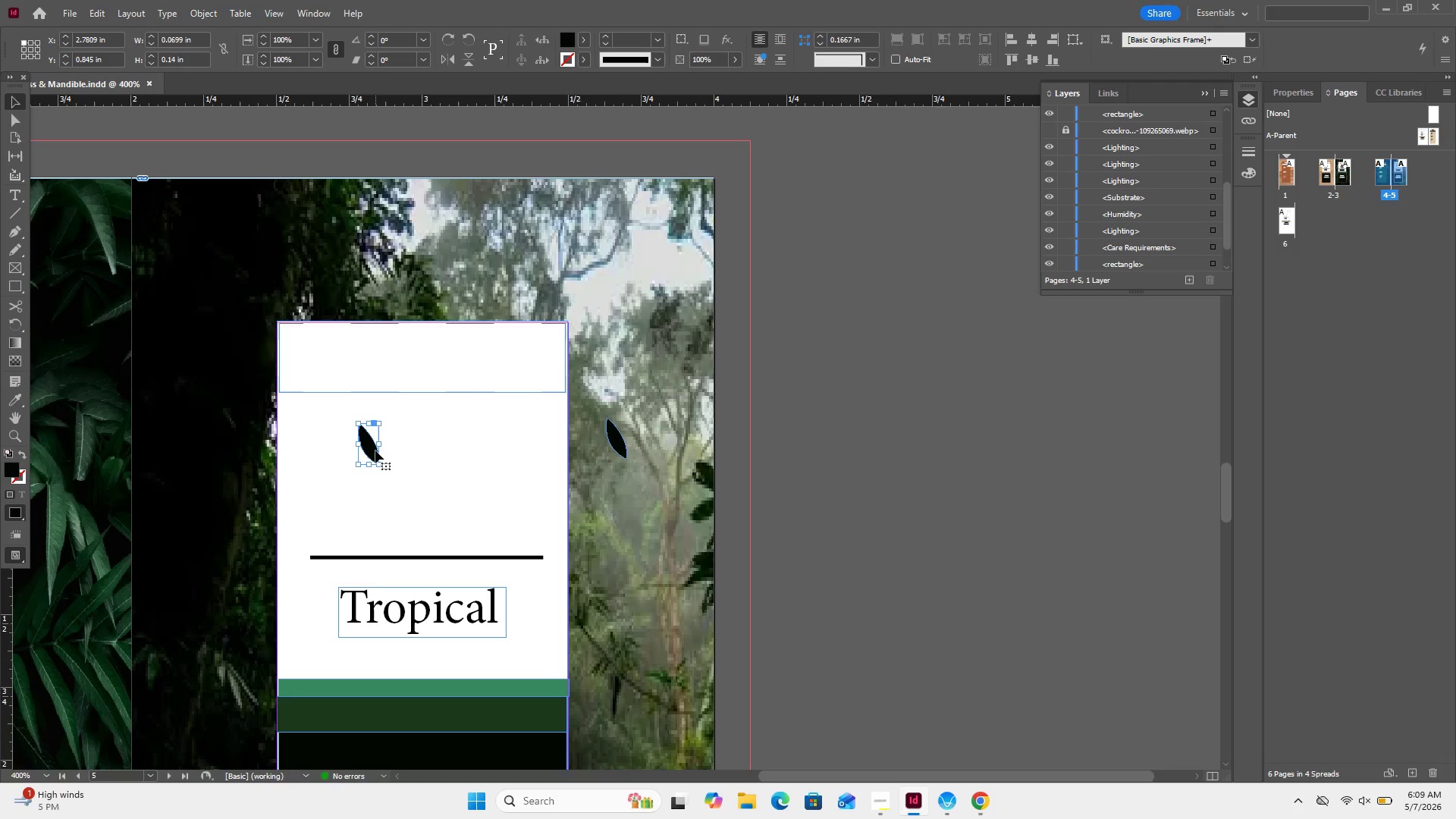 
hold_key(key=ControlLeft, duration=0.39)
 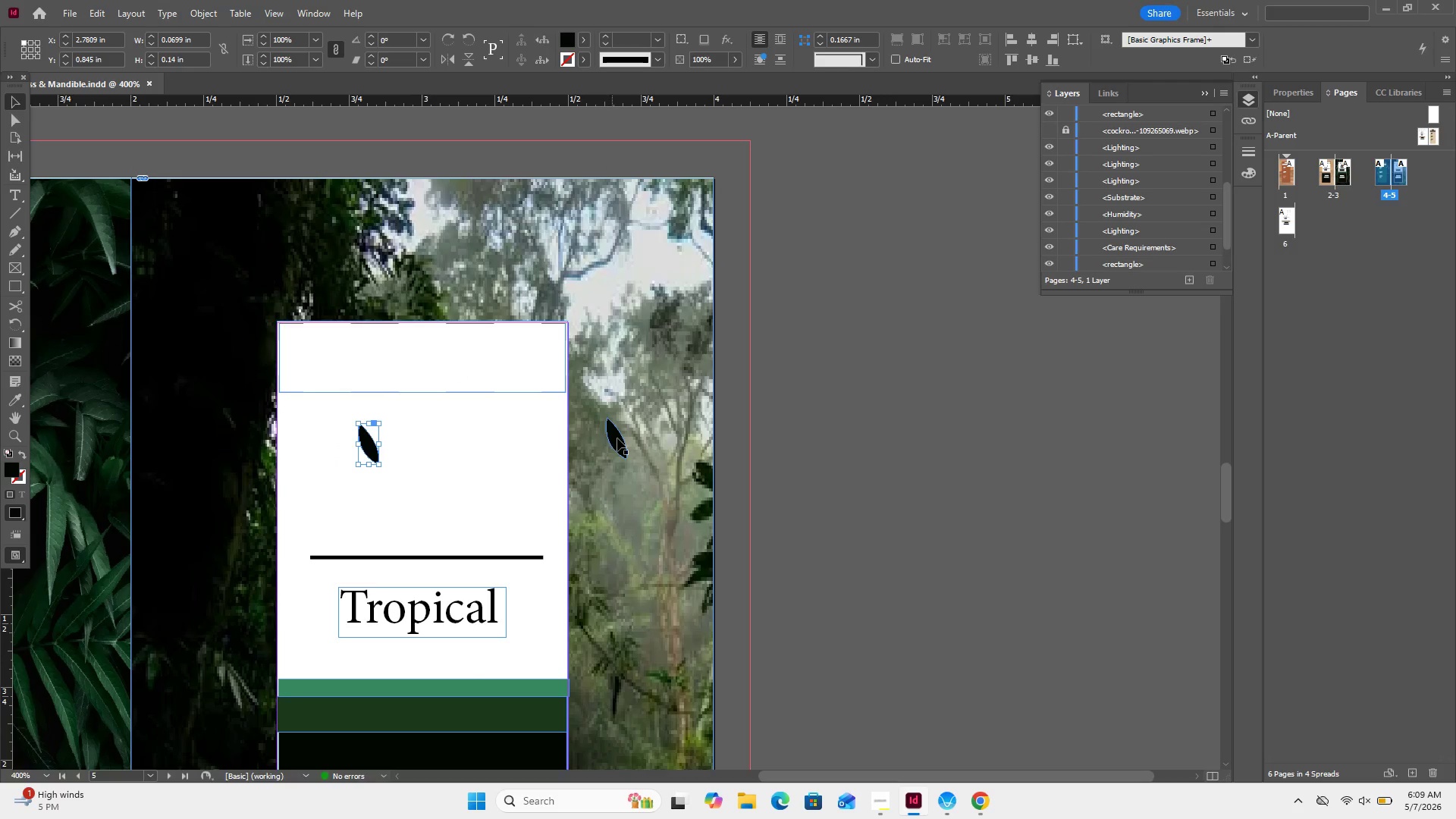 
left_click([618, 438])
 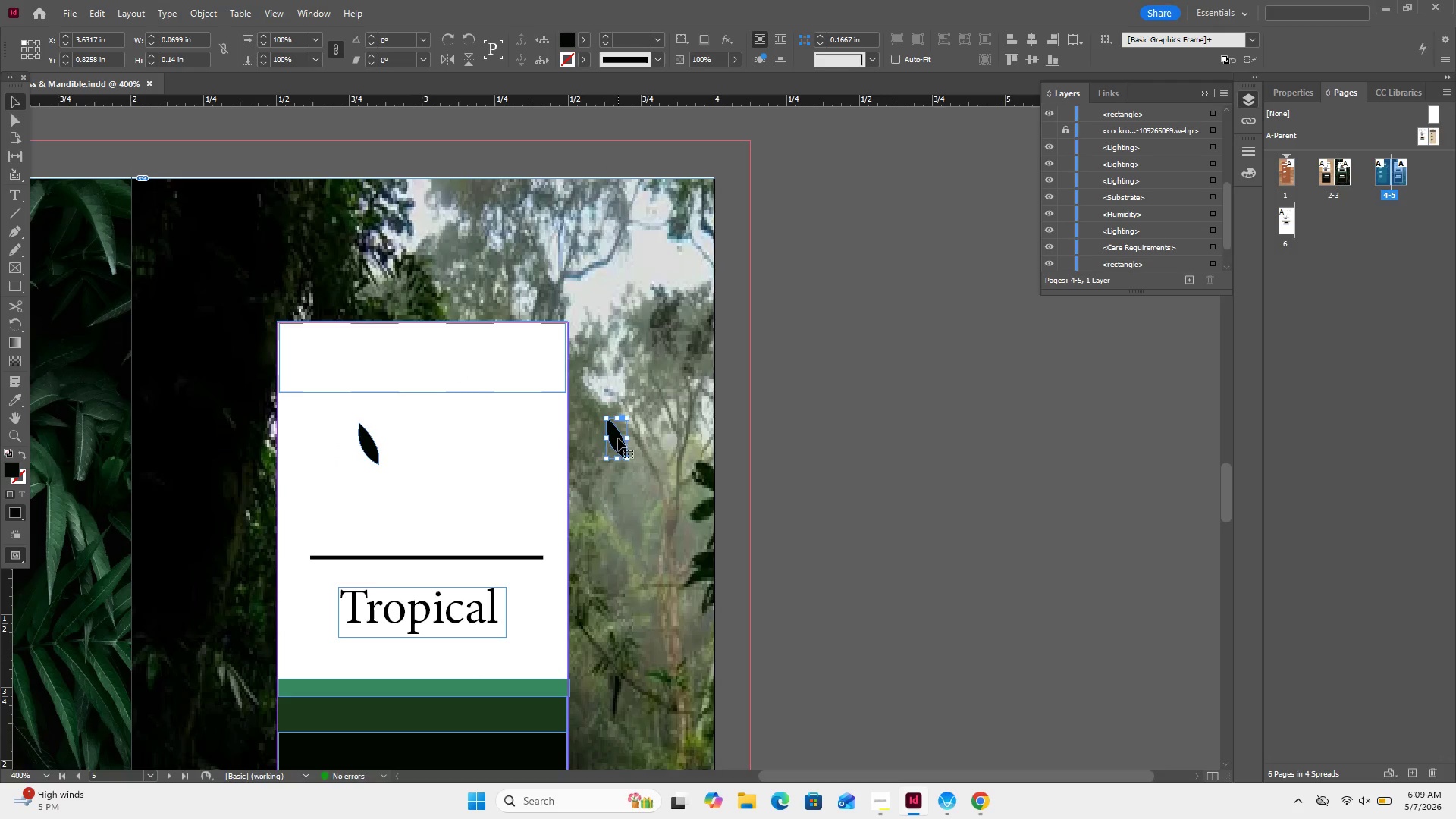 
left_click_drag(start_coordinate=[618, 438], to_coordinate=[315, 479])
 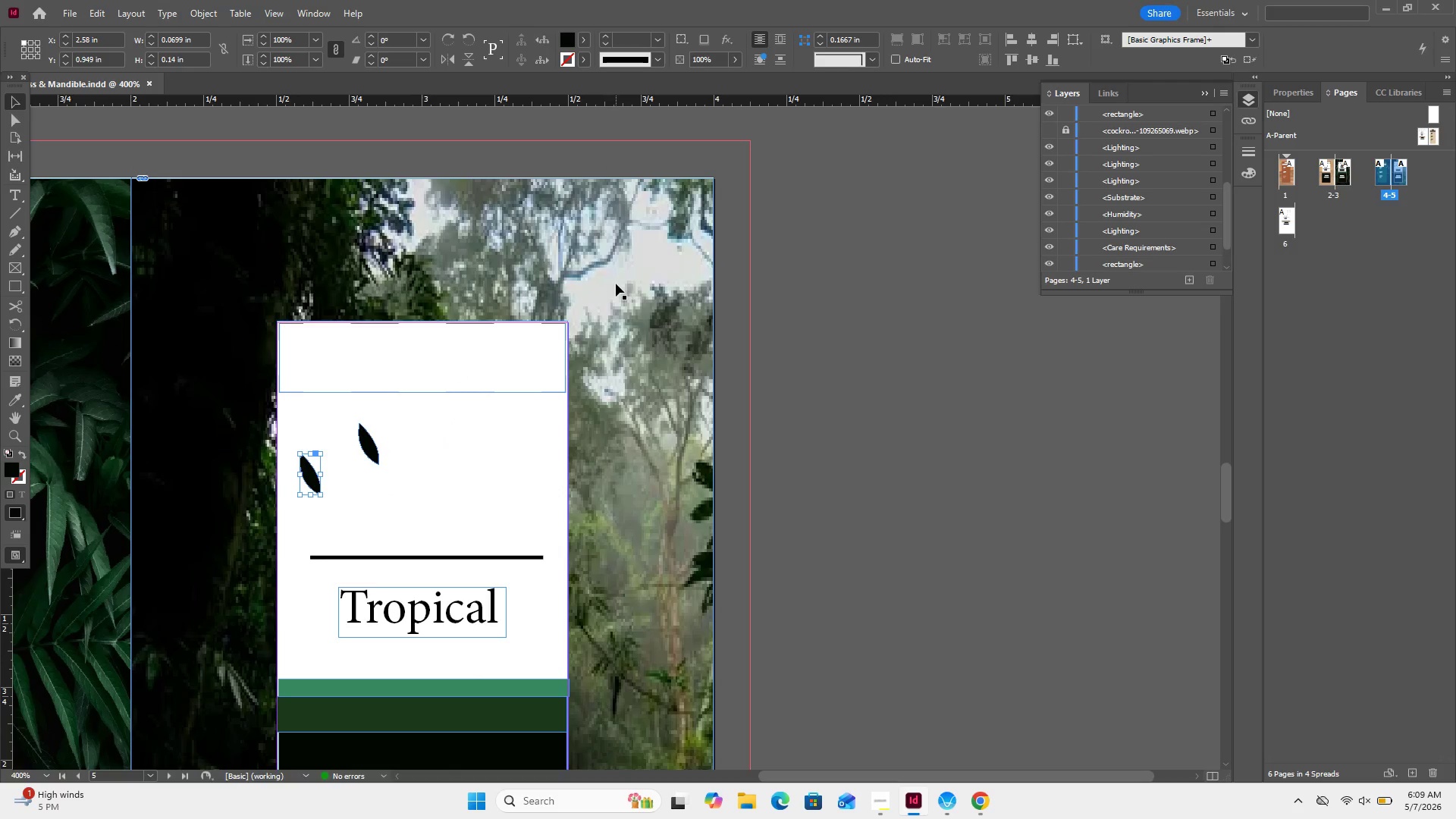 
left_click([616, 284])
 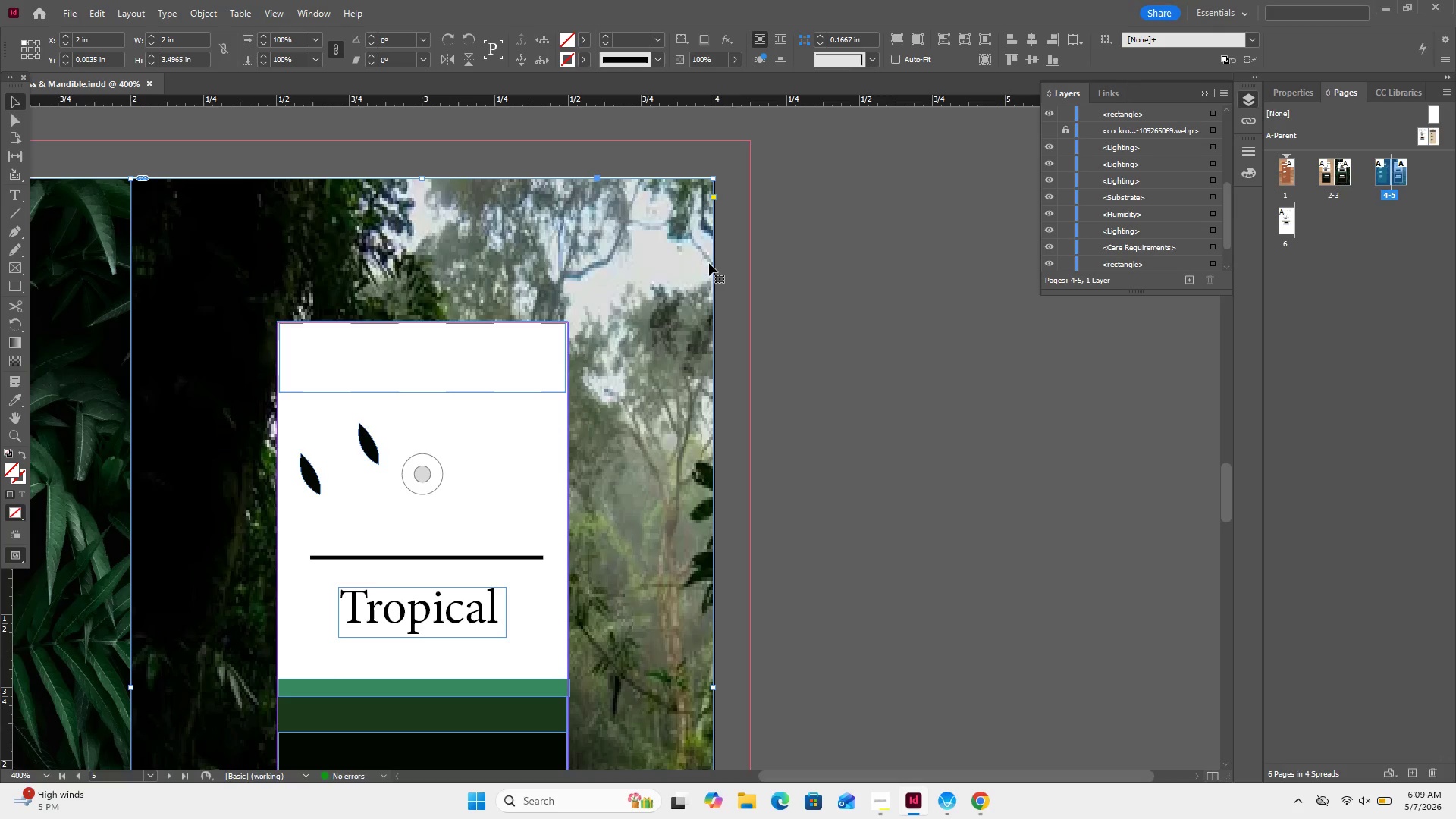 
double_click([708, 266])
 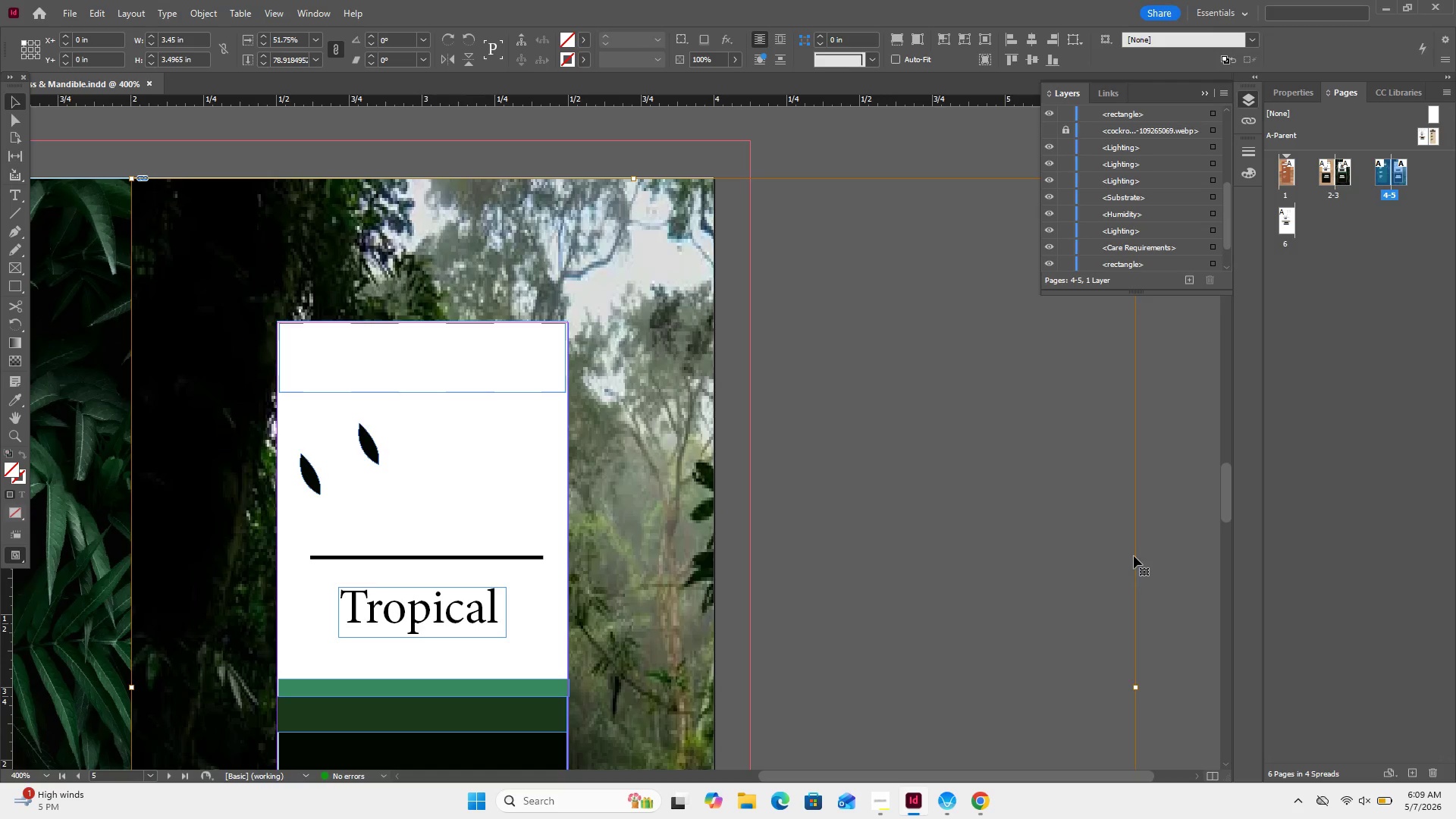 
key(Control+Minus)
 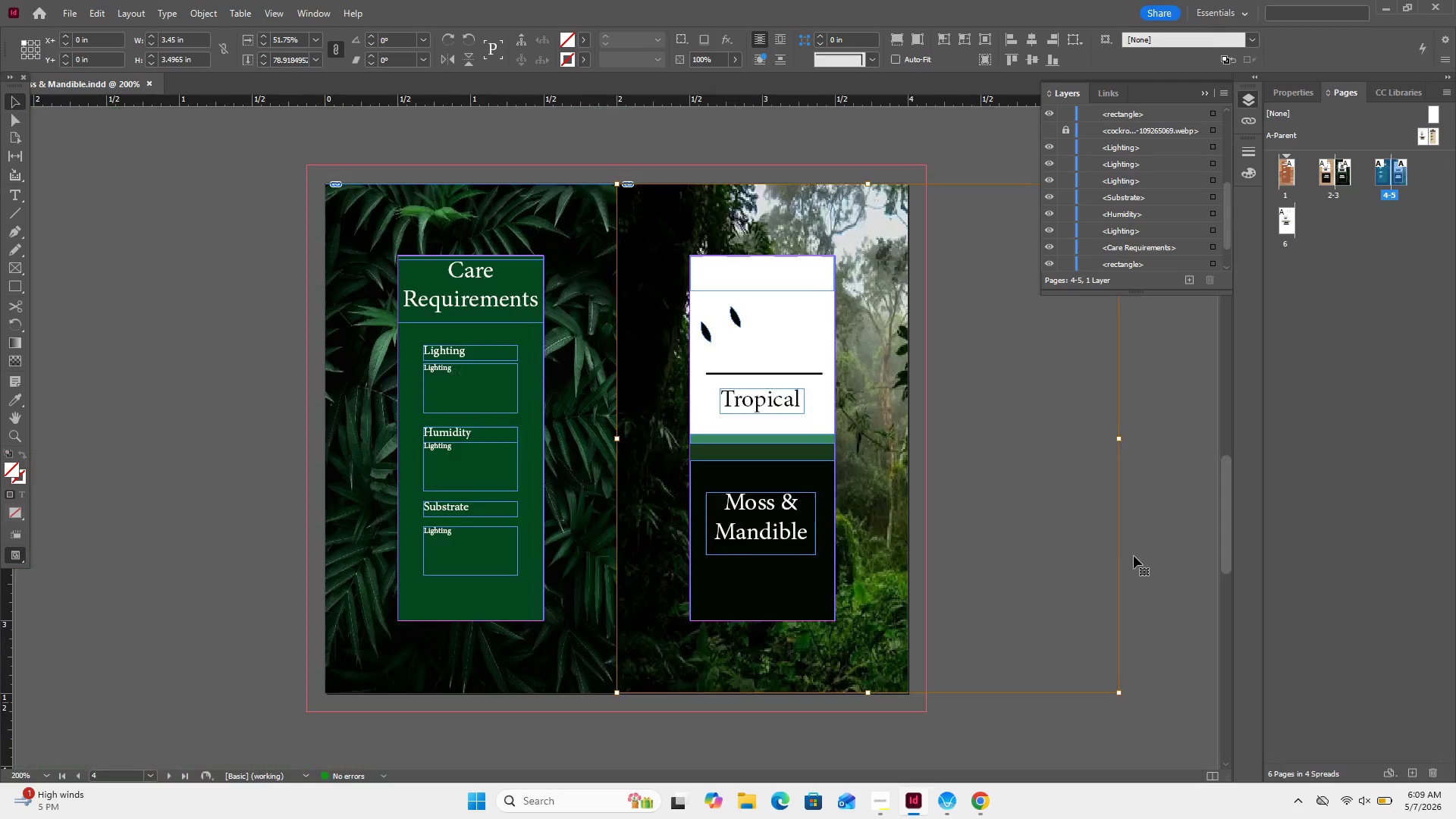 
key(Control+Minus)
 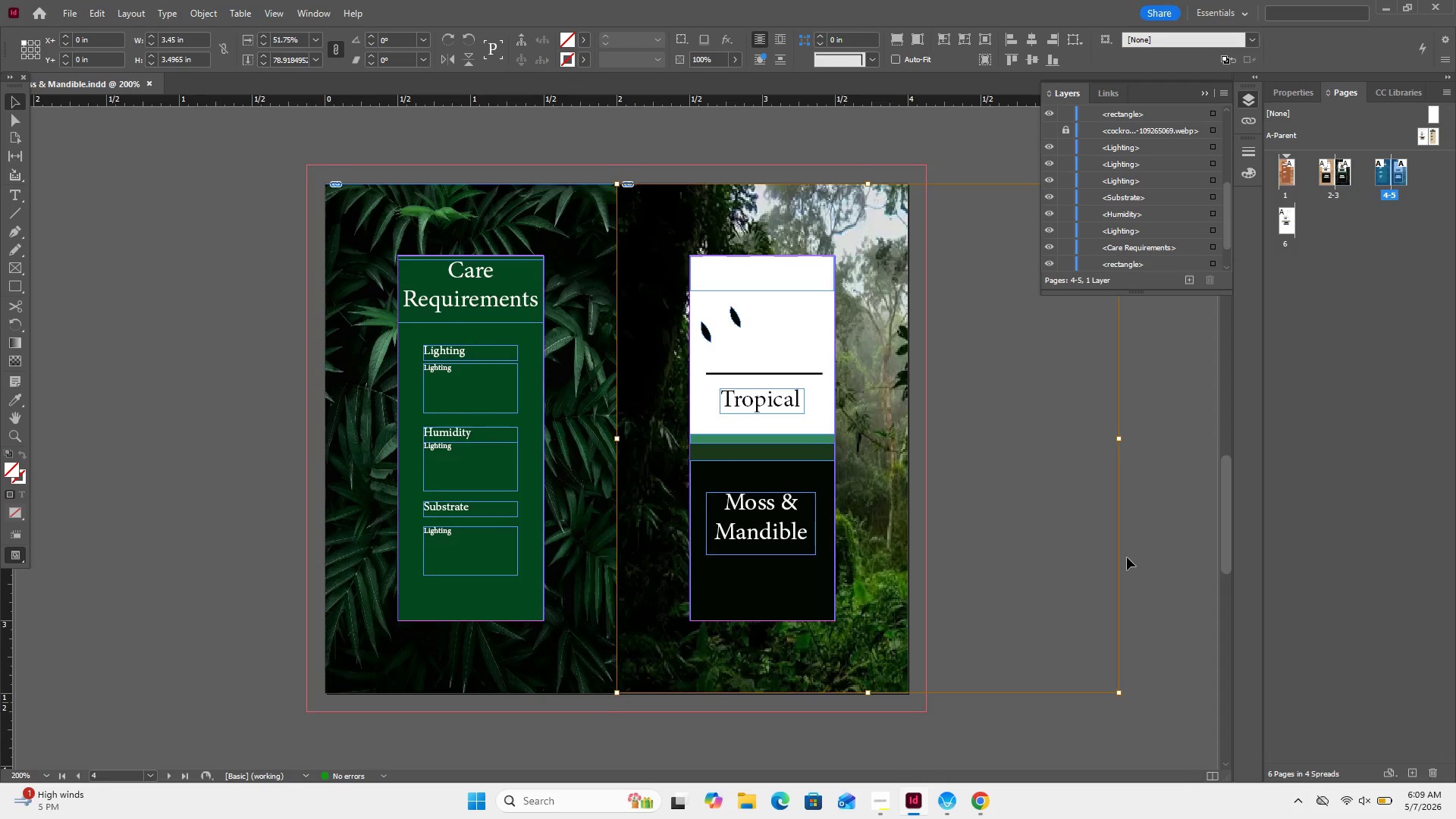 
key(Control+Minus)
 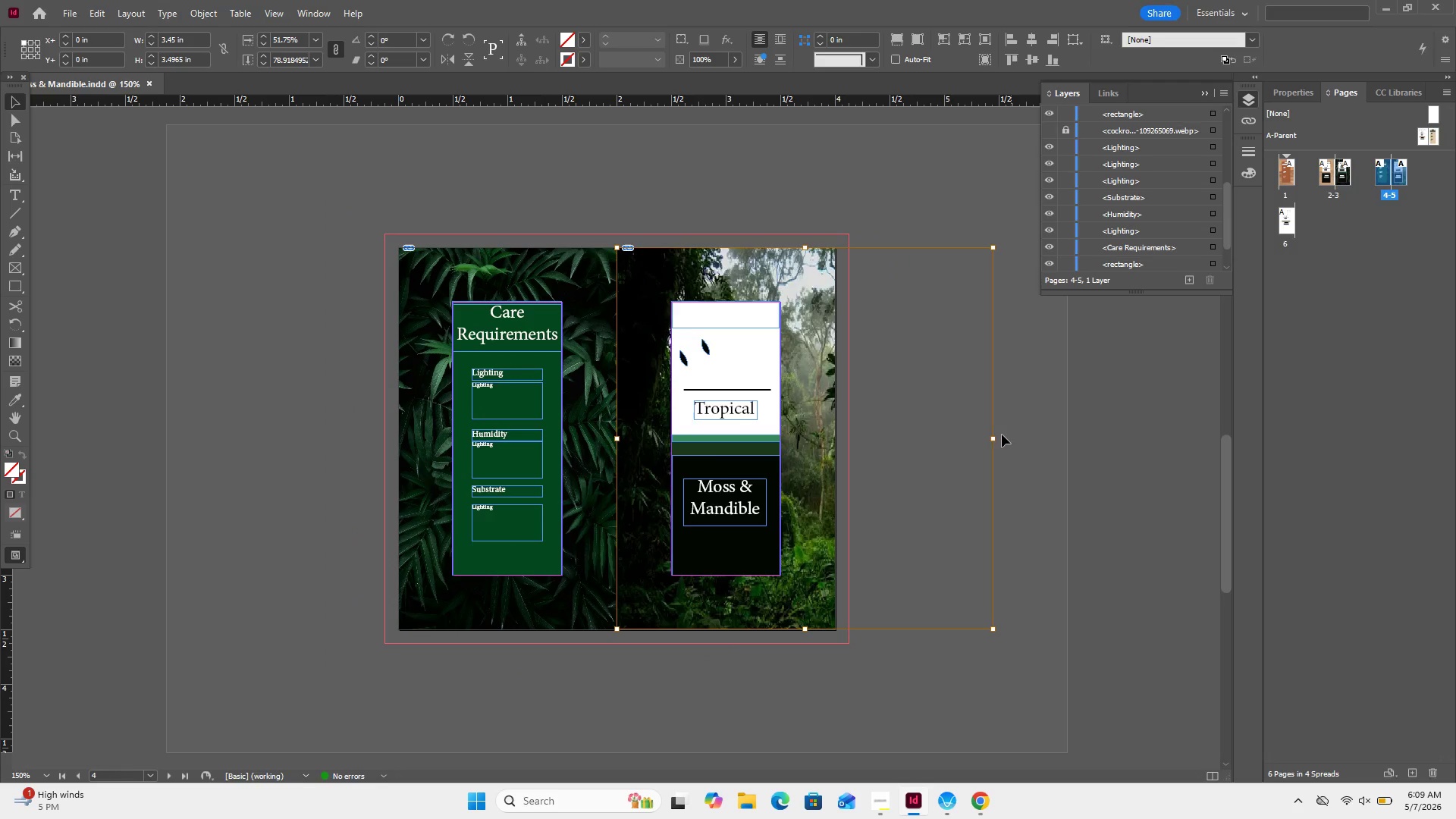 
left_click_drag(start_coordinate=[922, 452], to_coordinate=[836, 472])
 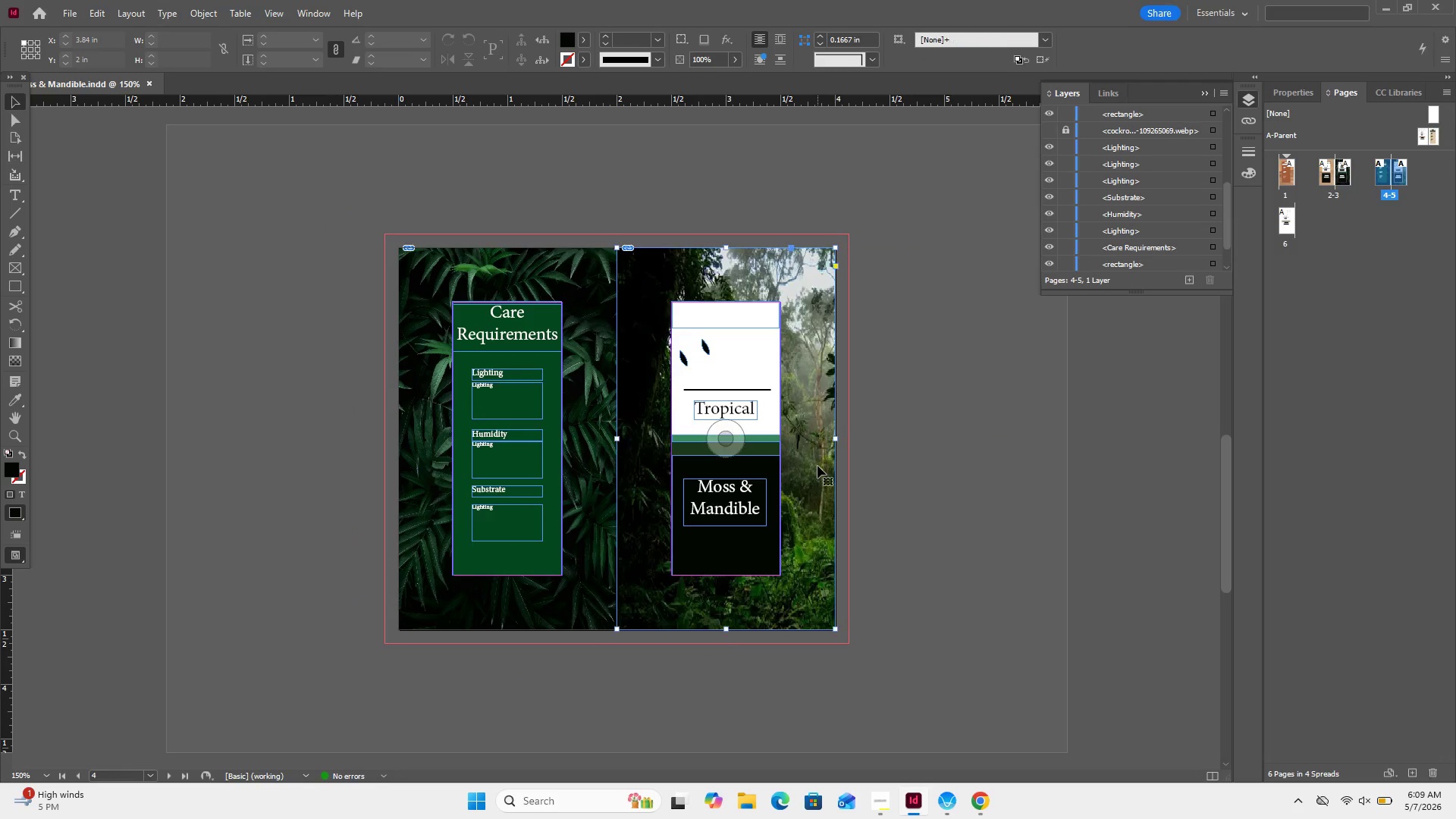 
double_click([817, 466])
 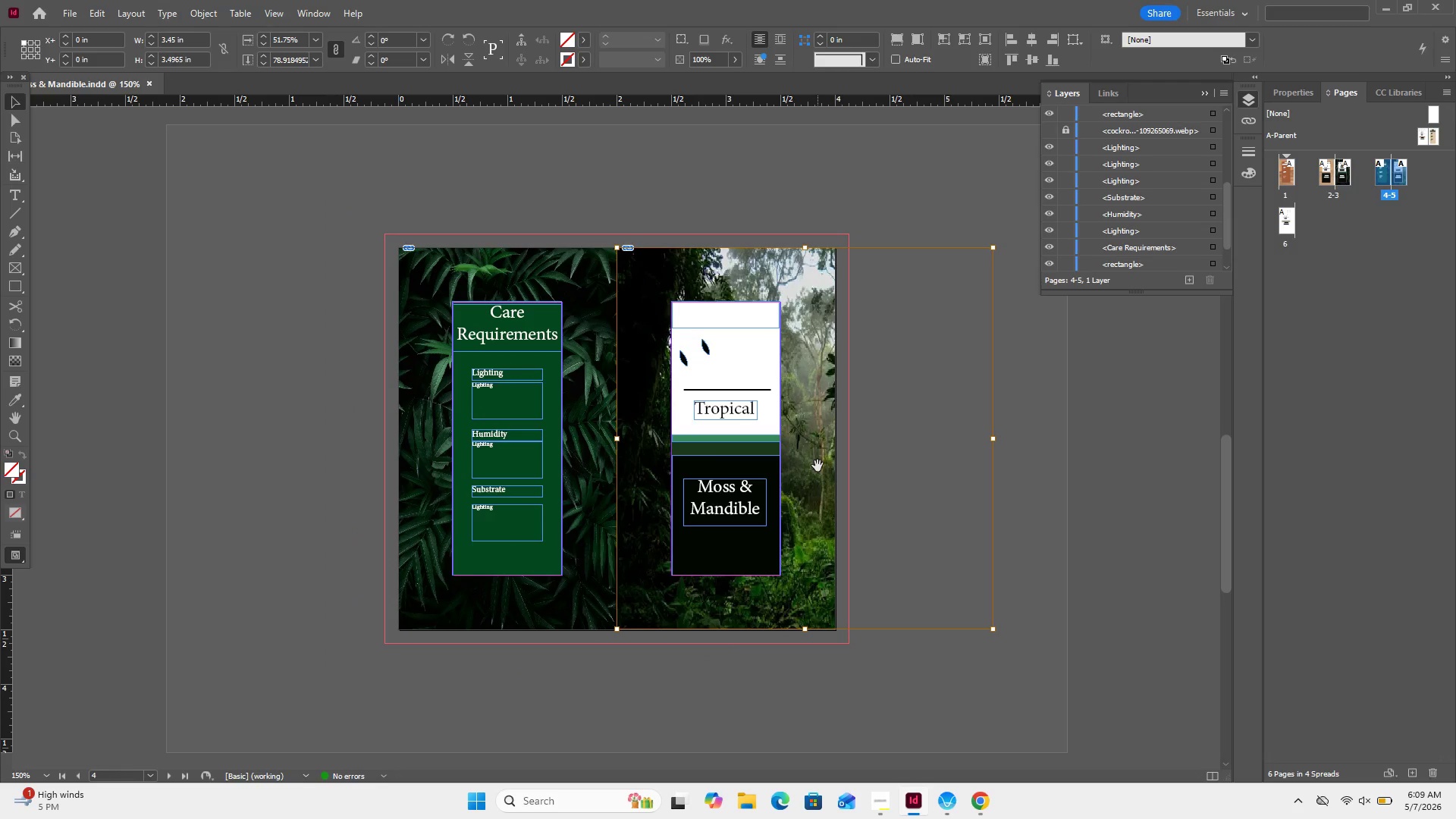 
left_click_drag(start_coordinate=[817, 466], to_coordinate=[717, 458])
 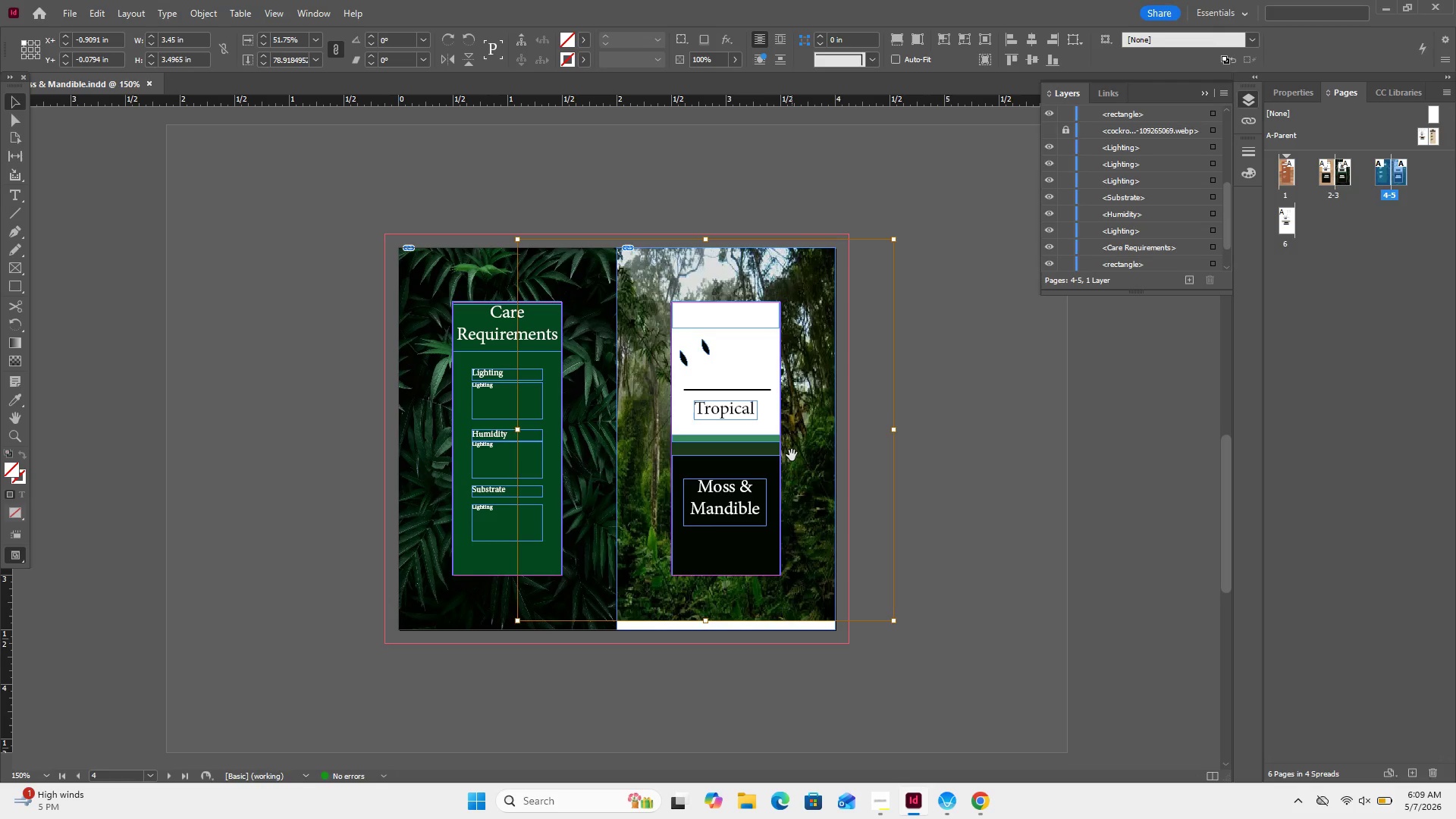 
left_click_drag(start_coordinate=[792, 455], to_coordinate=[795, 460])
 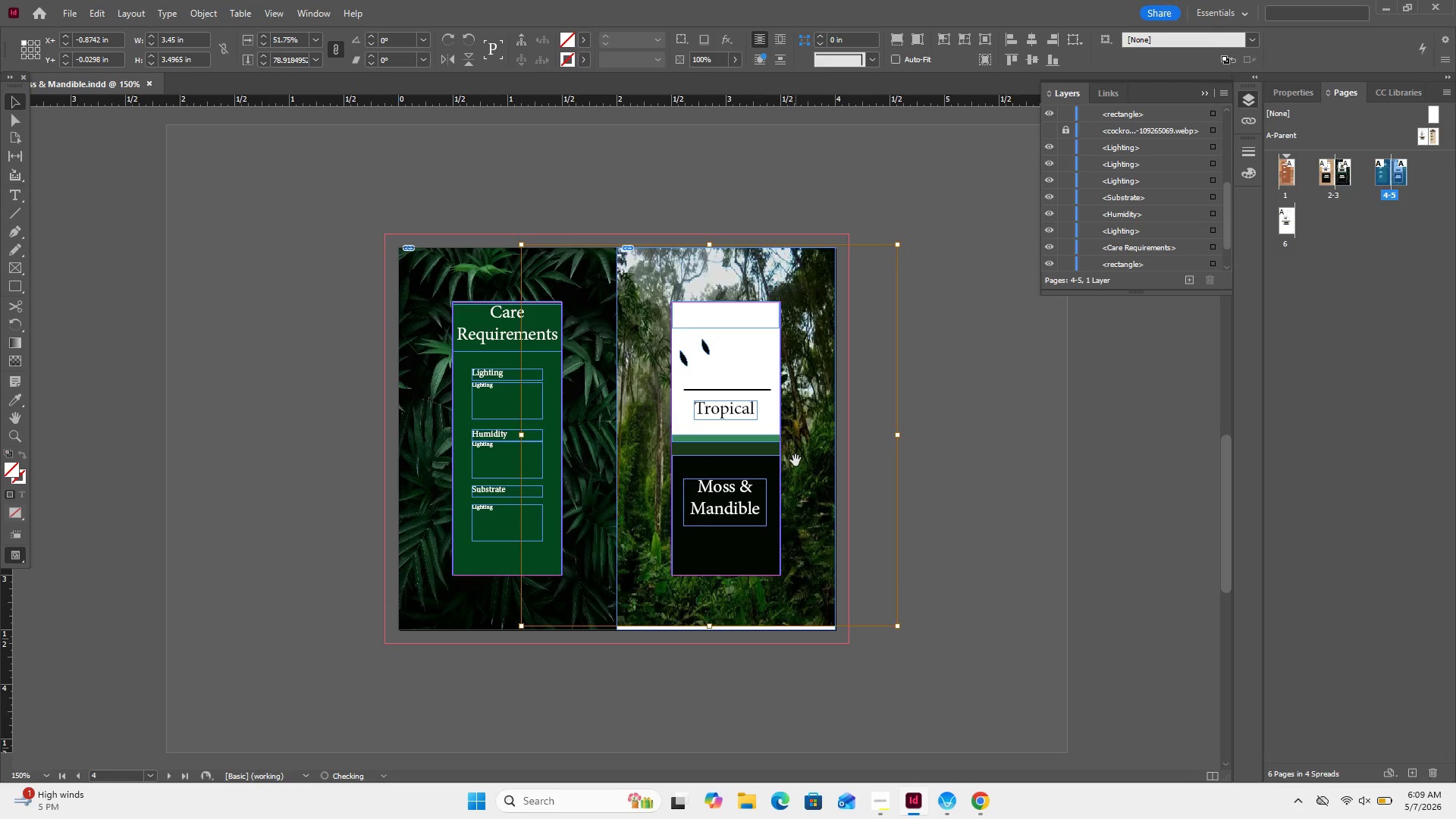 
left_click_drag(start_coordinate=[795, 460], to_coordinate=[802, 464])
 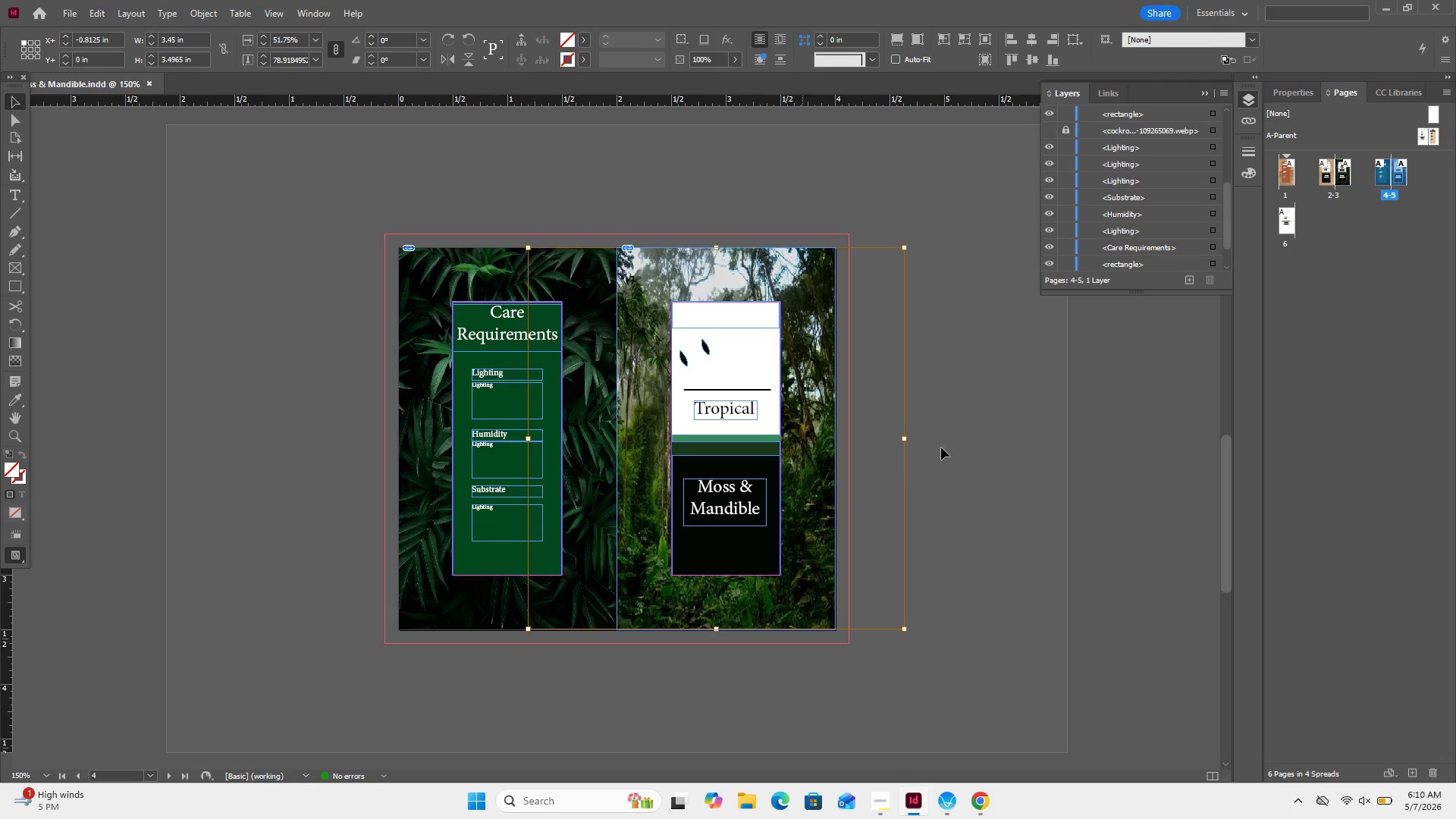 
left_click([967, 442])
 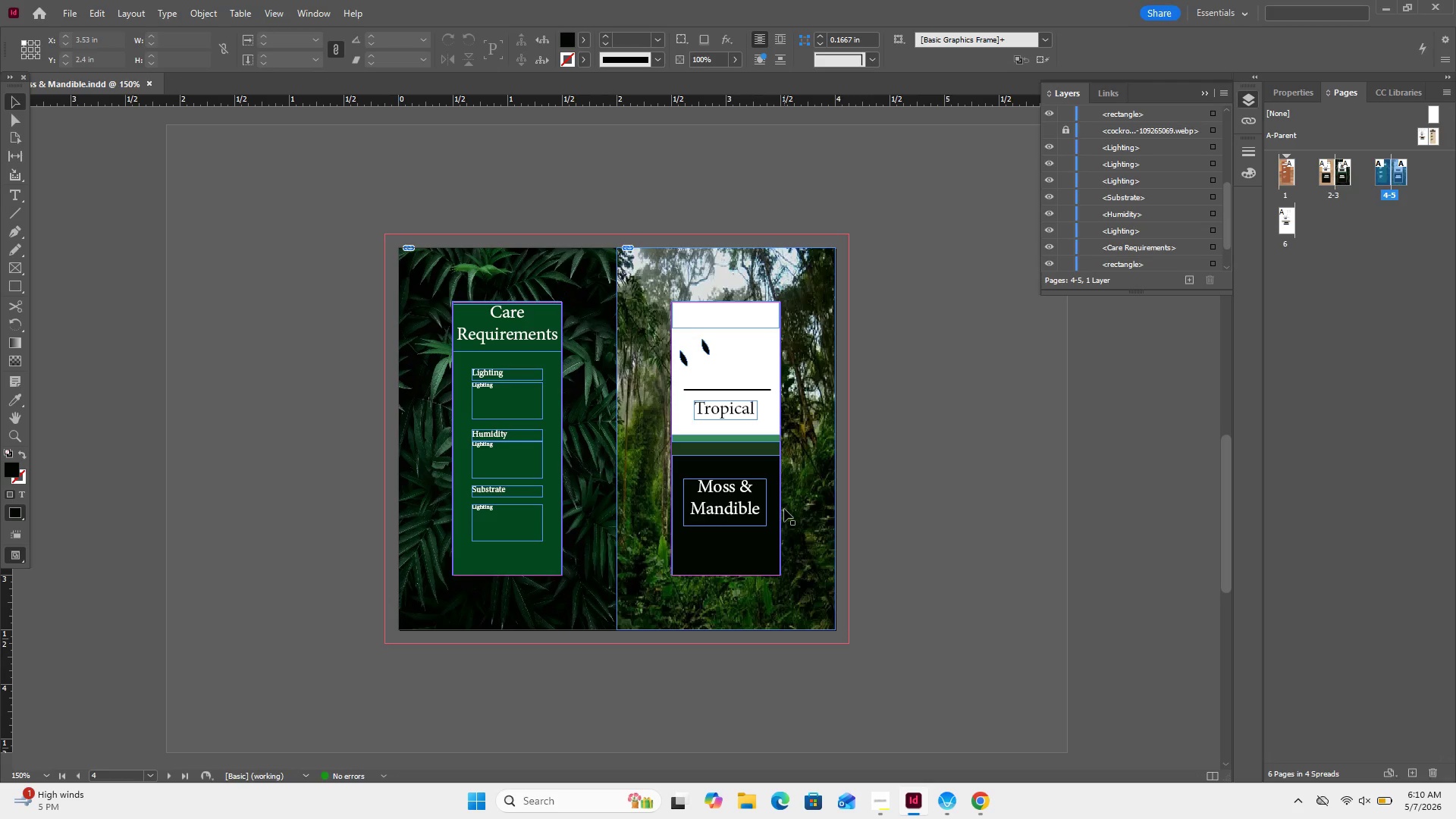 
key(Control+Equal)
 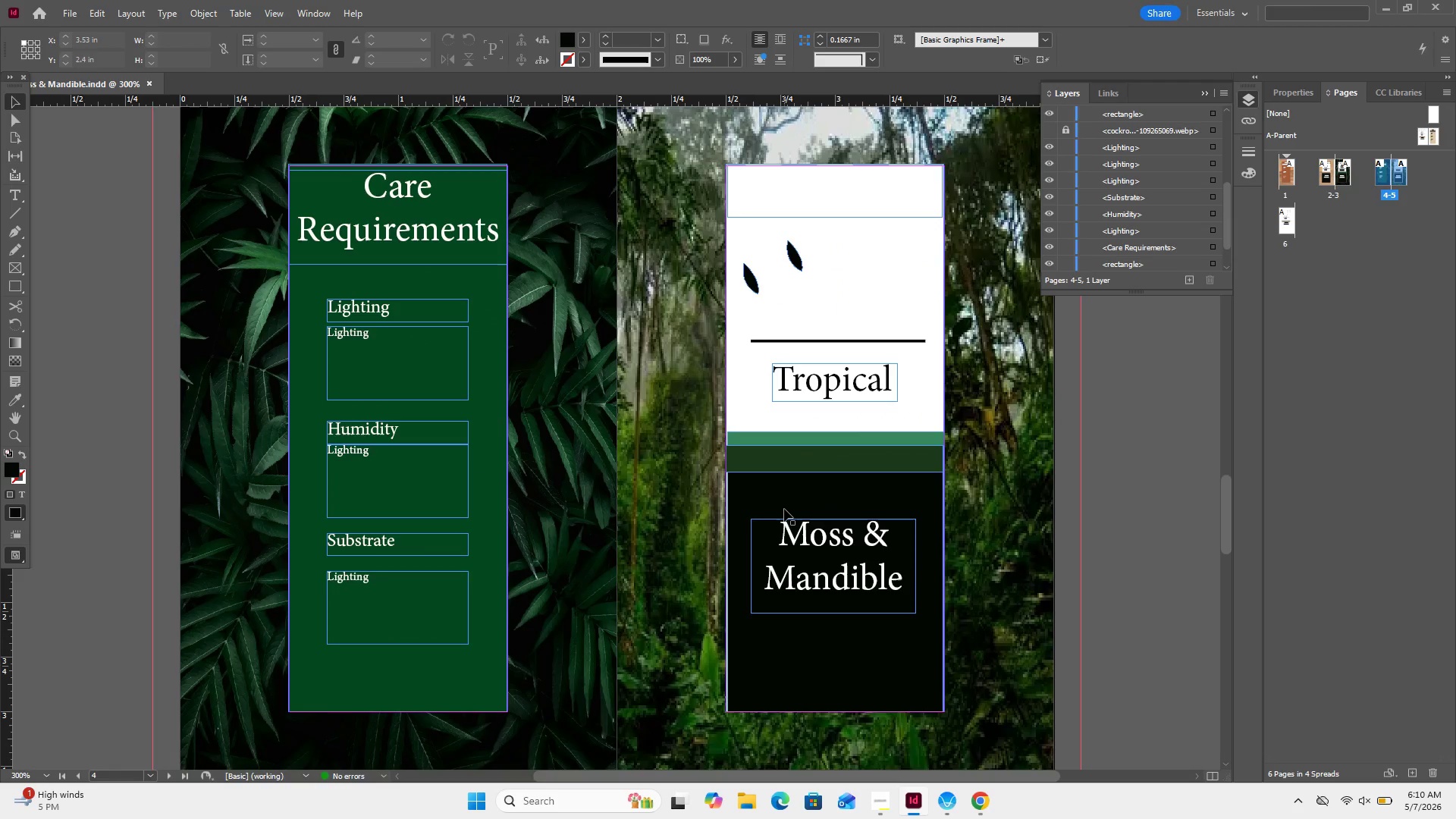 
key(Control+Equal)
 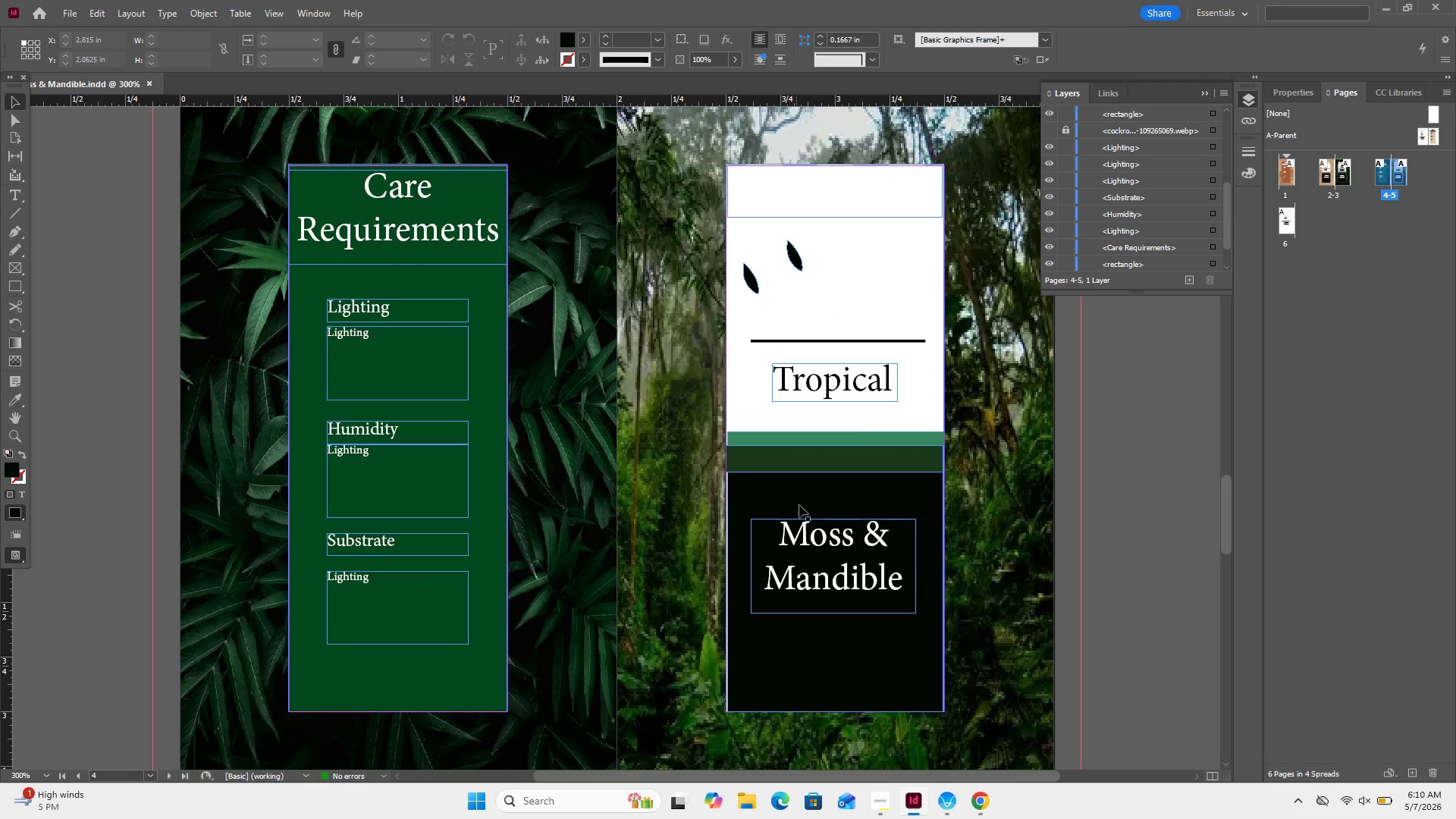 
key(Control+Equal)
 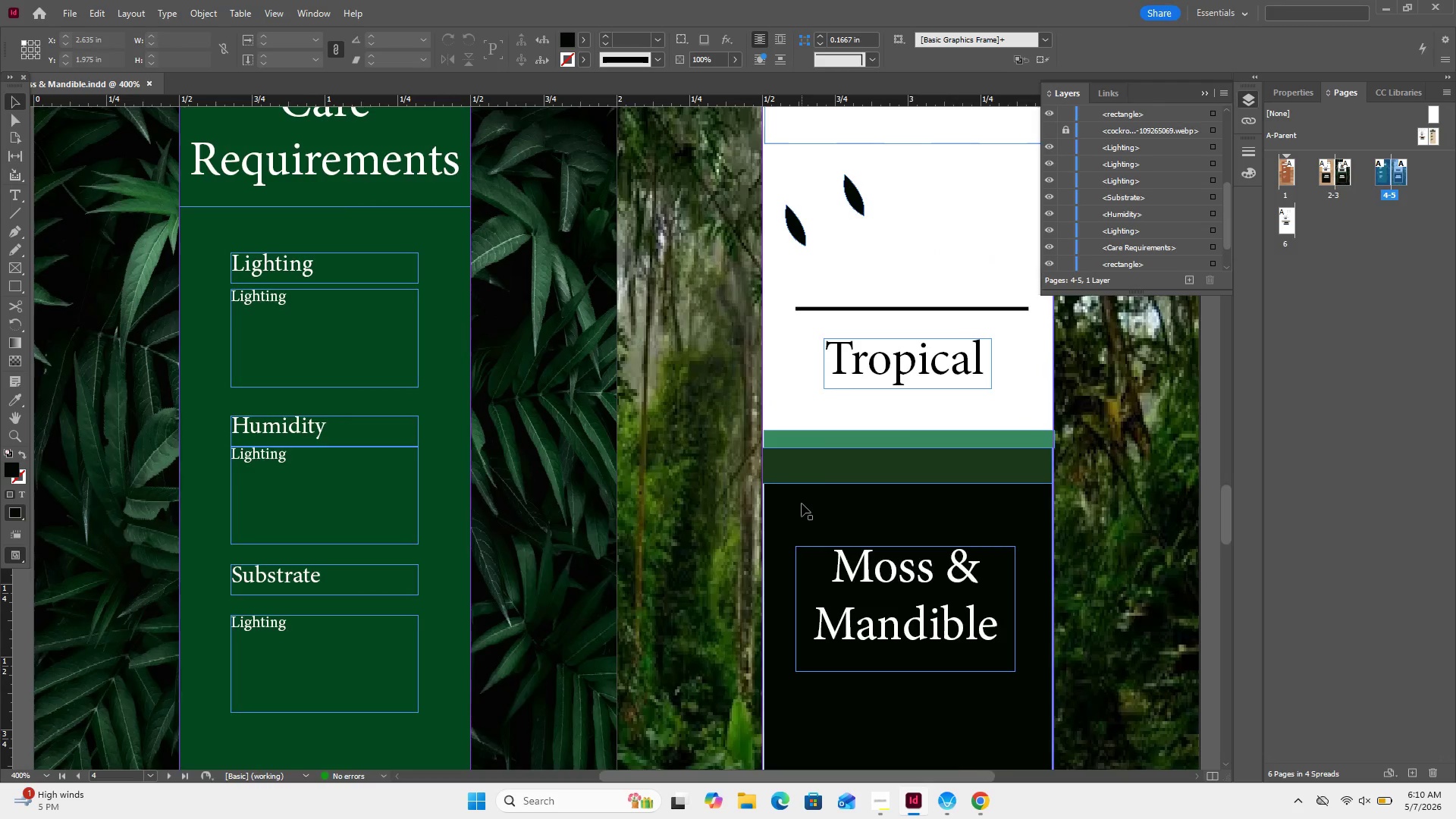 
scroll: coordinate [802, 504], scroll_direction: down, amount: 1.0
 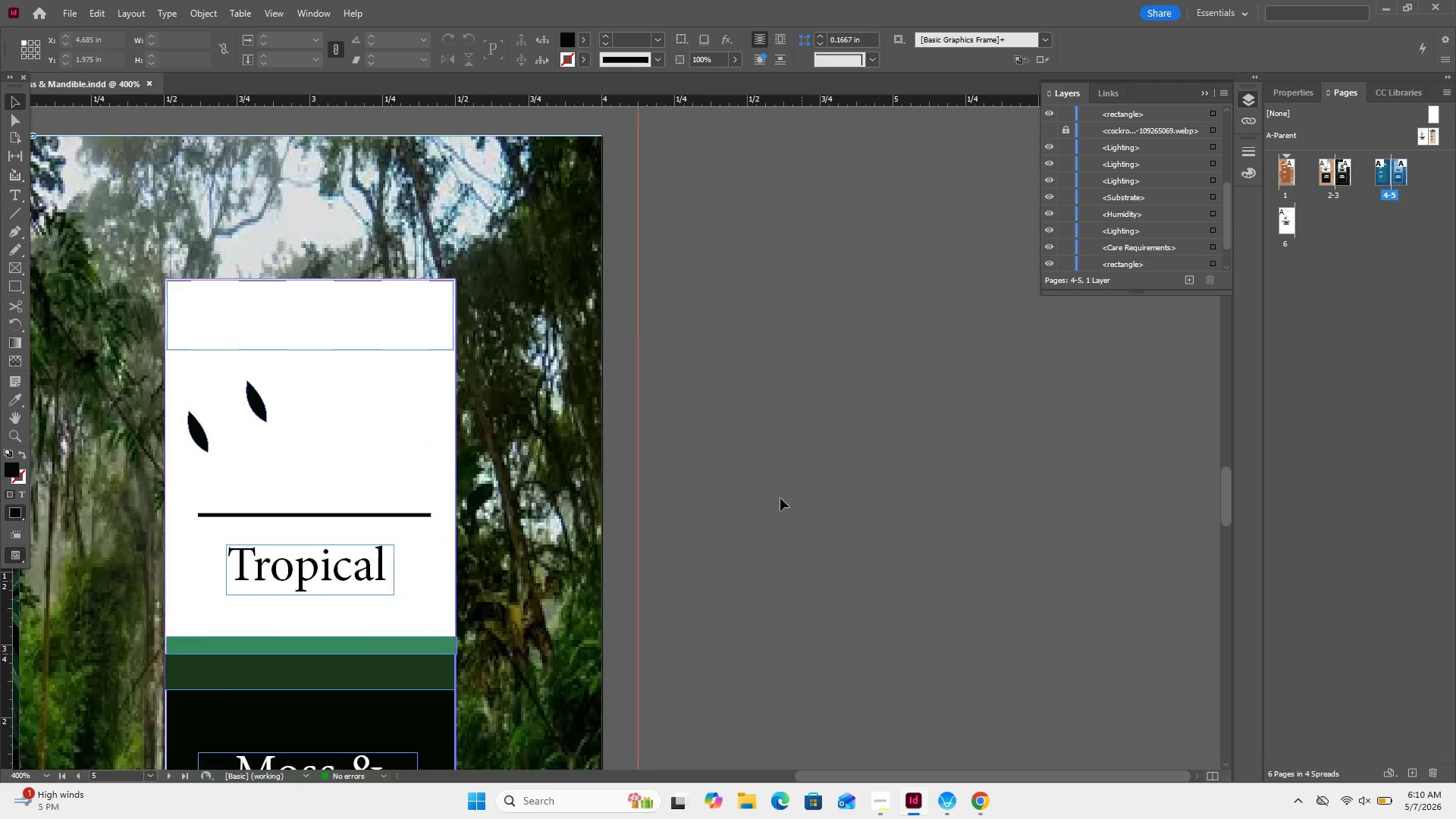 
scroll: coordinate [746, 498], scroll_direction: none, amount: 0.0
 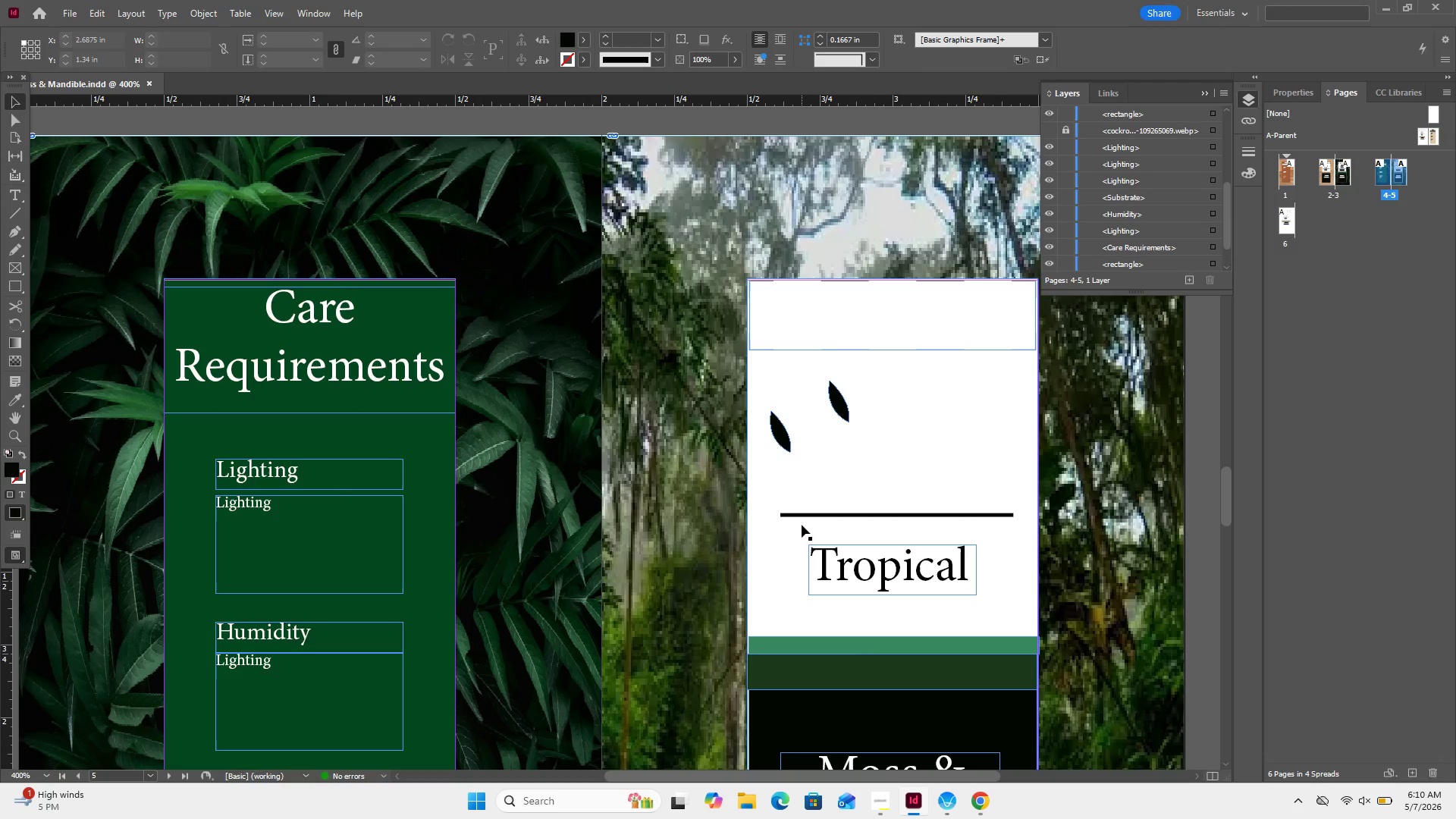 
wait(7.82)
 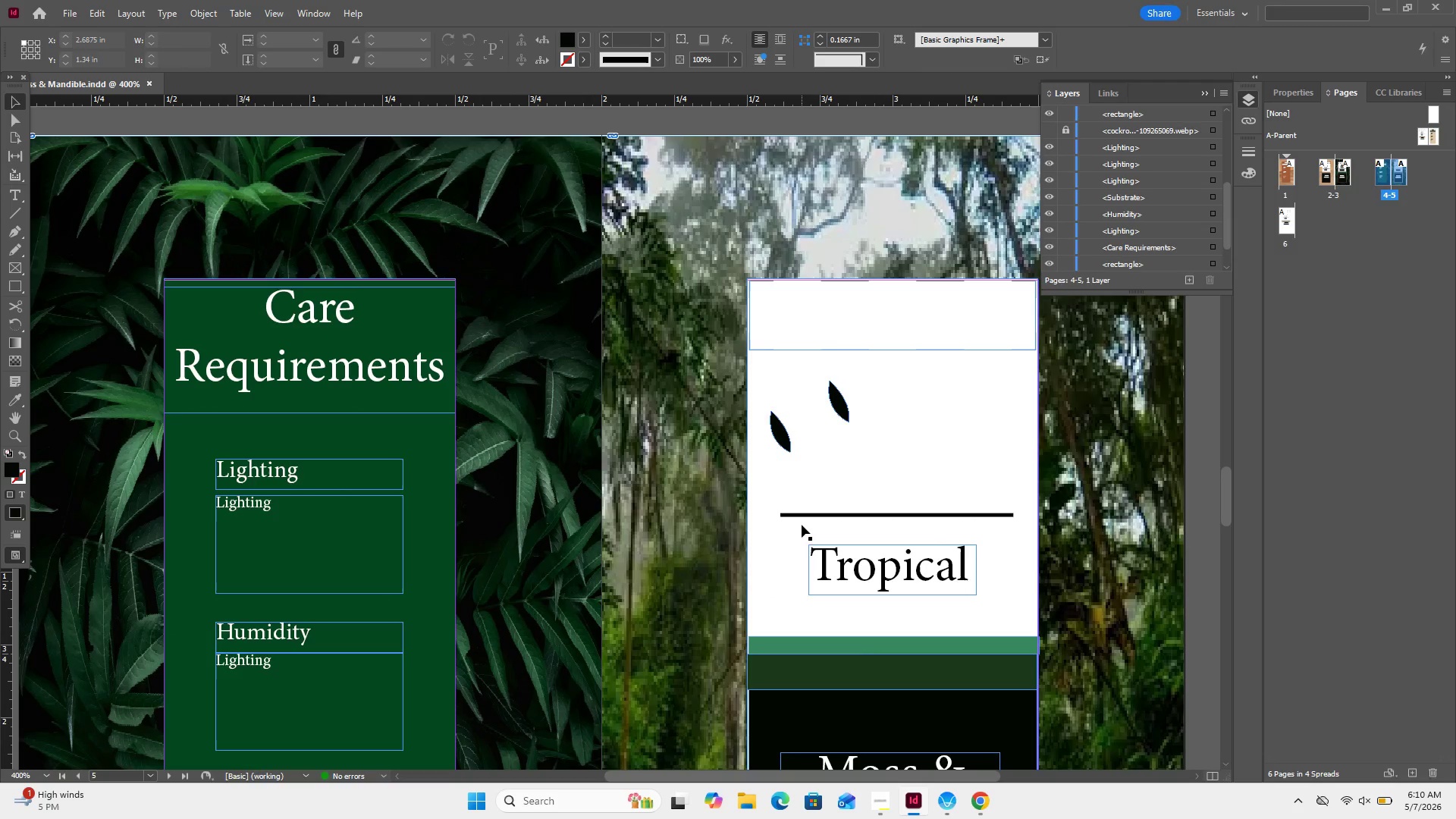 
left_click([779, 437])
 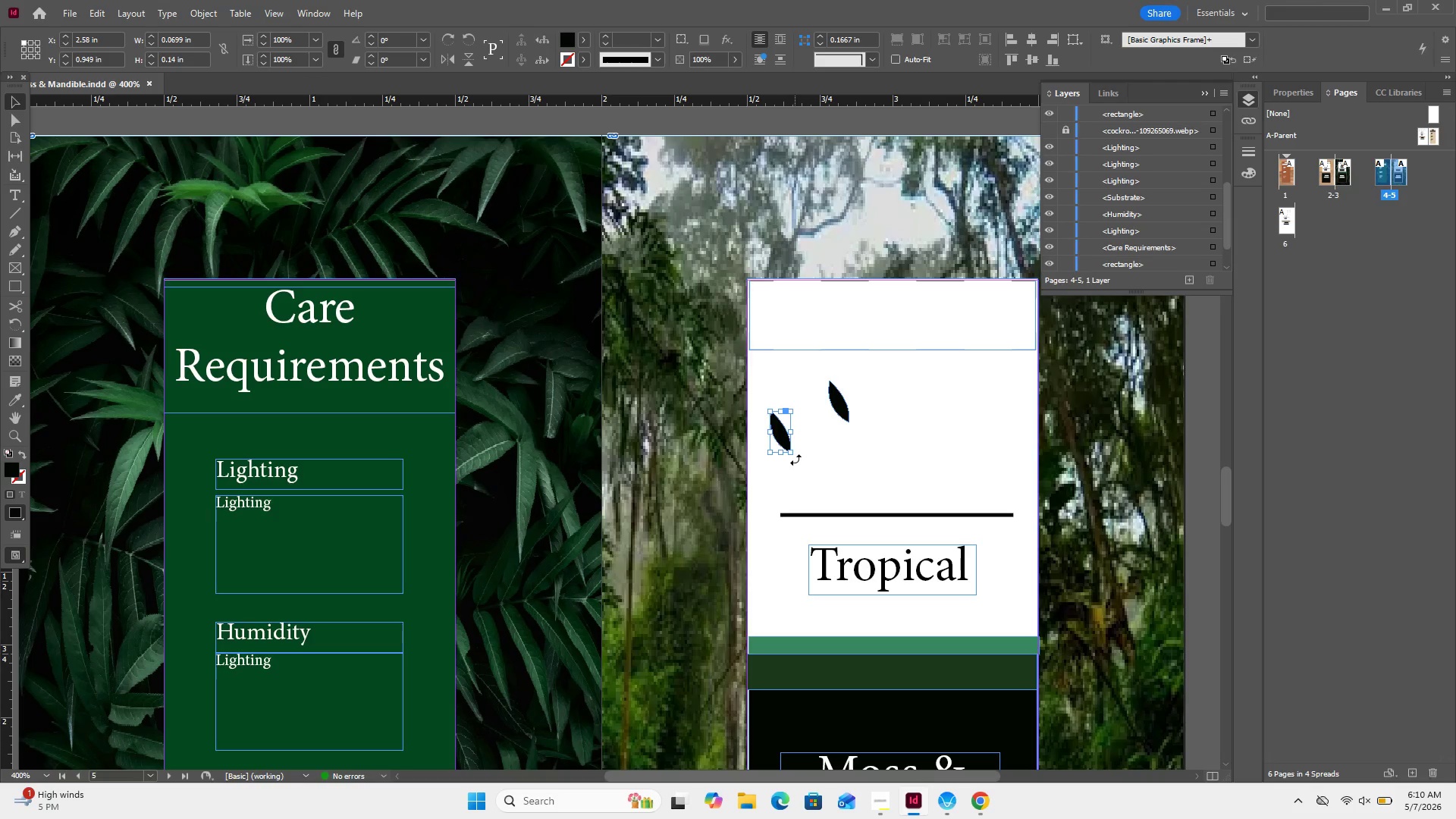 
left_click_drag(start_coordinate=[795, 460], to_coordinate=[803, 446])
 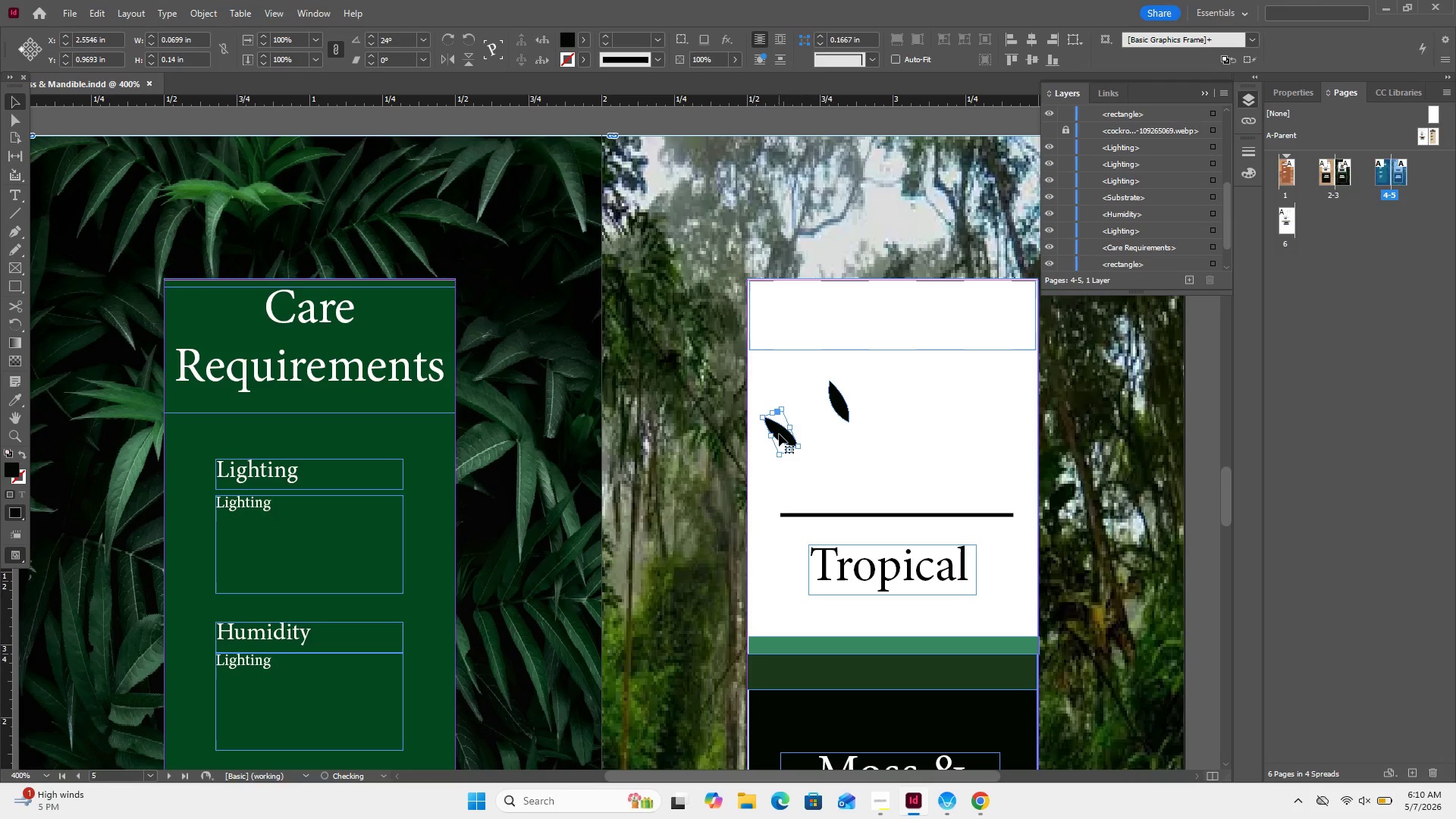 
left_click_drag(start_coordinate=[778, 434], to_coordinate=[836, 450])
 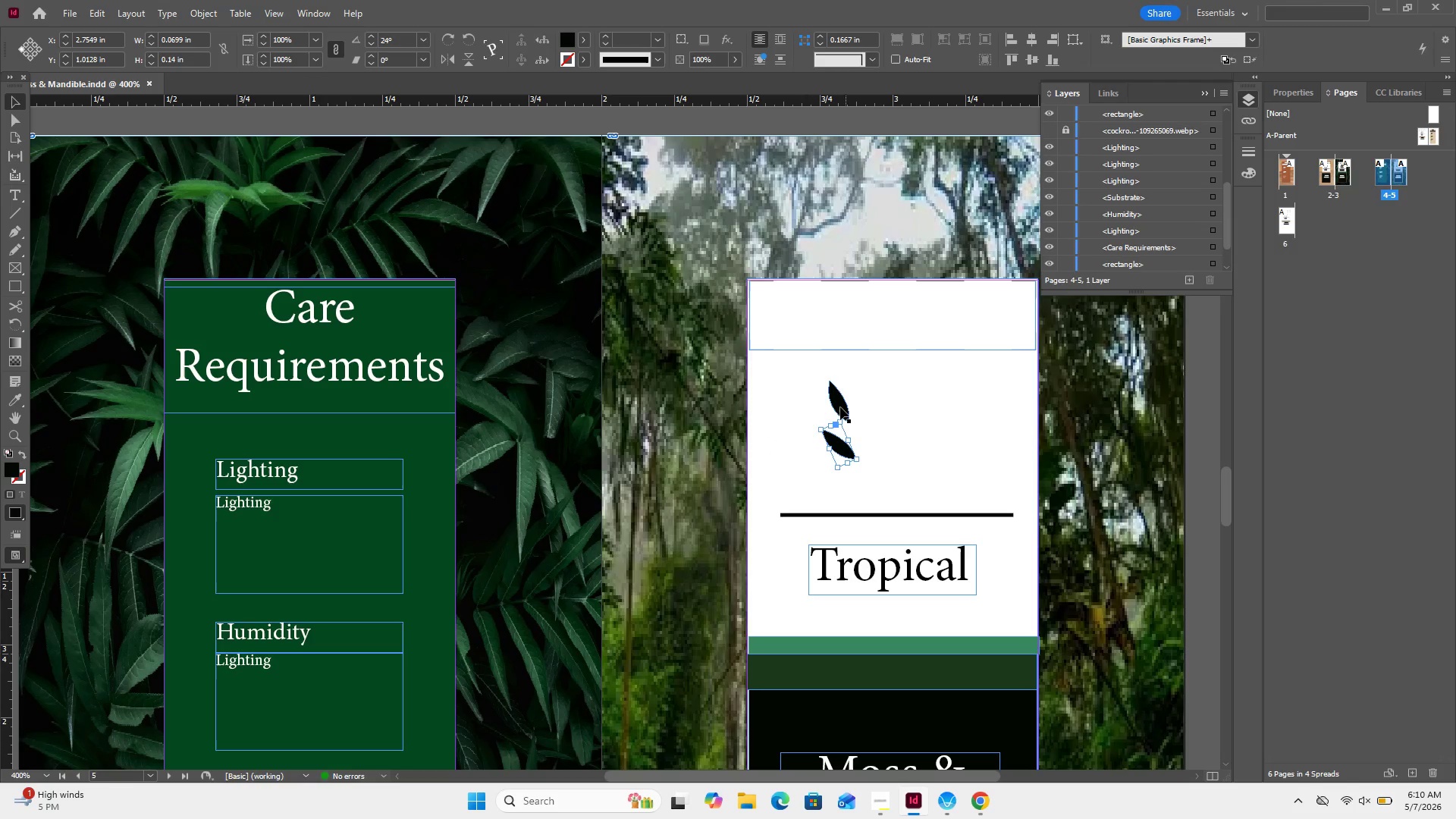 
left_click([840, 407])
 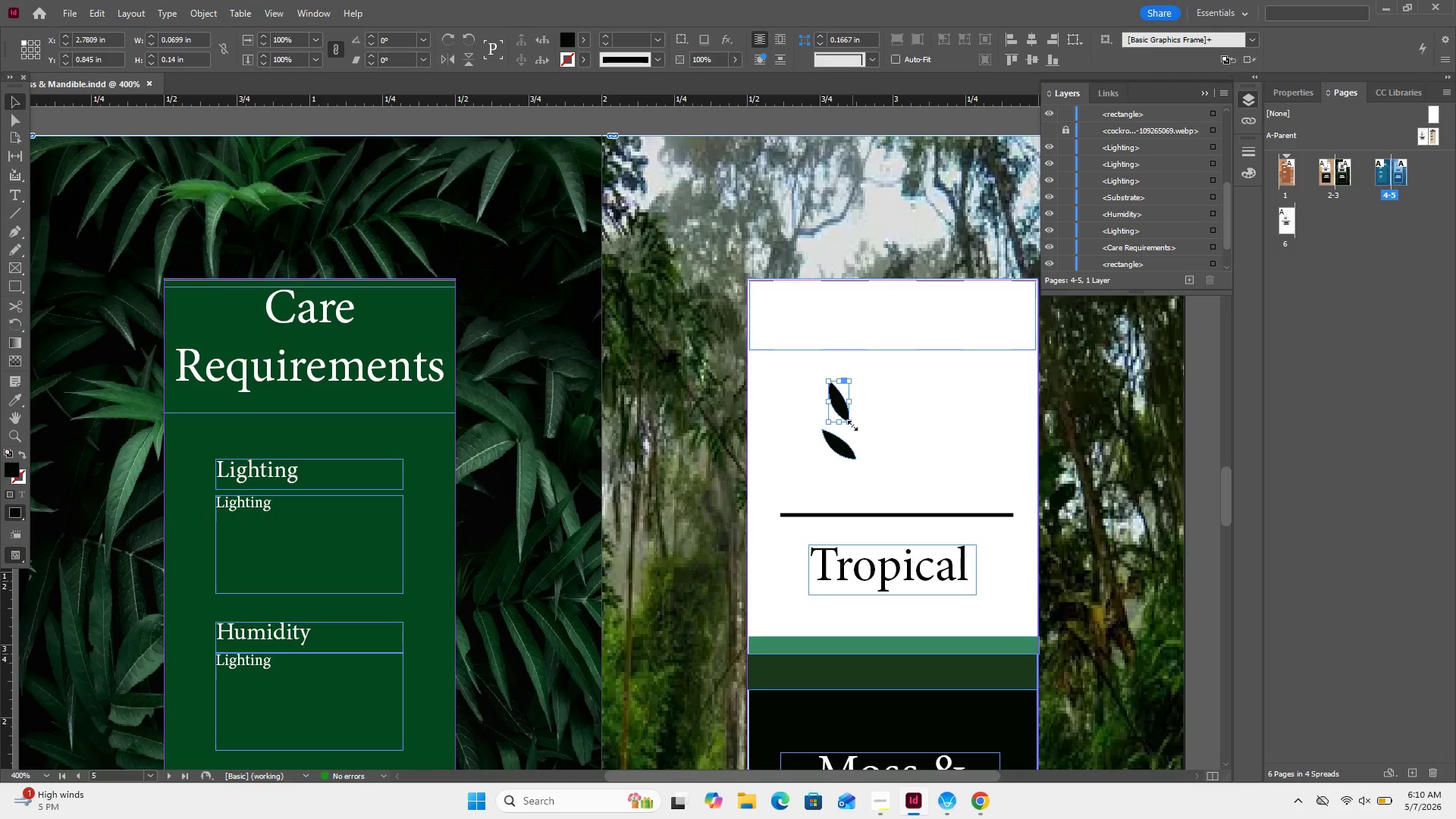 
left_click_drag(start_coordinate=[852, 428], to_coordinate=[857, 416])
 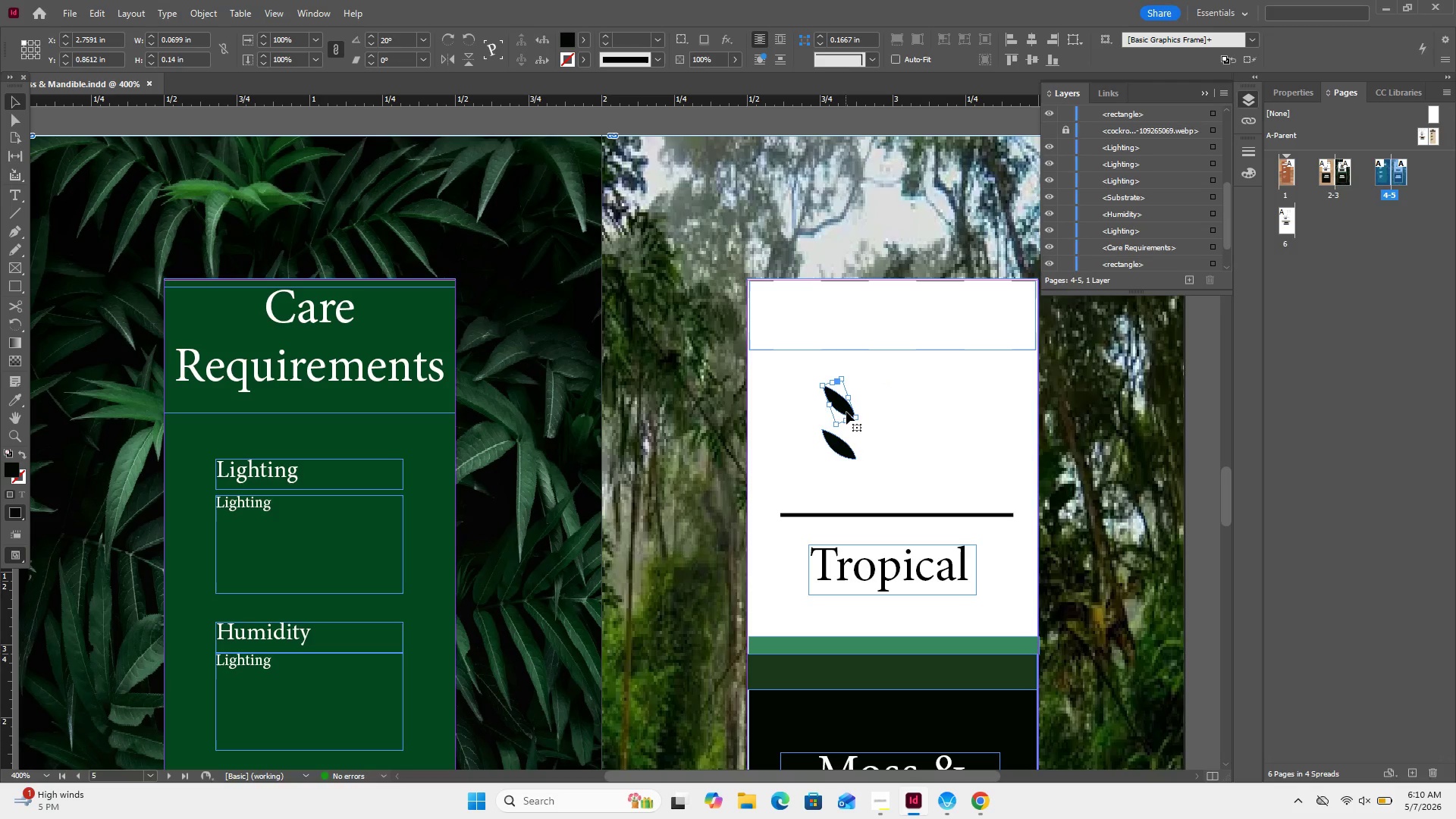 
left_click_drag(start_coordinate=[846, 412], to_coordinate=[847, 431])
 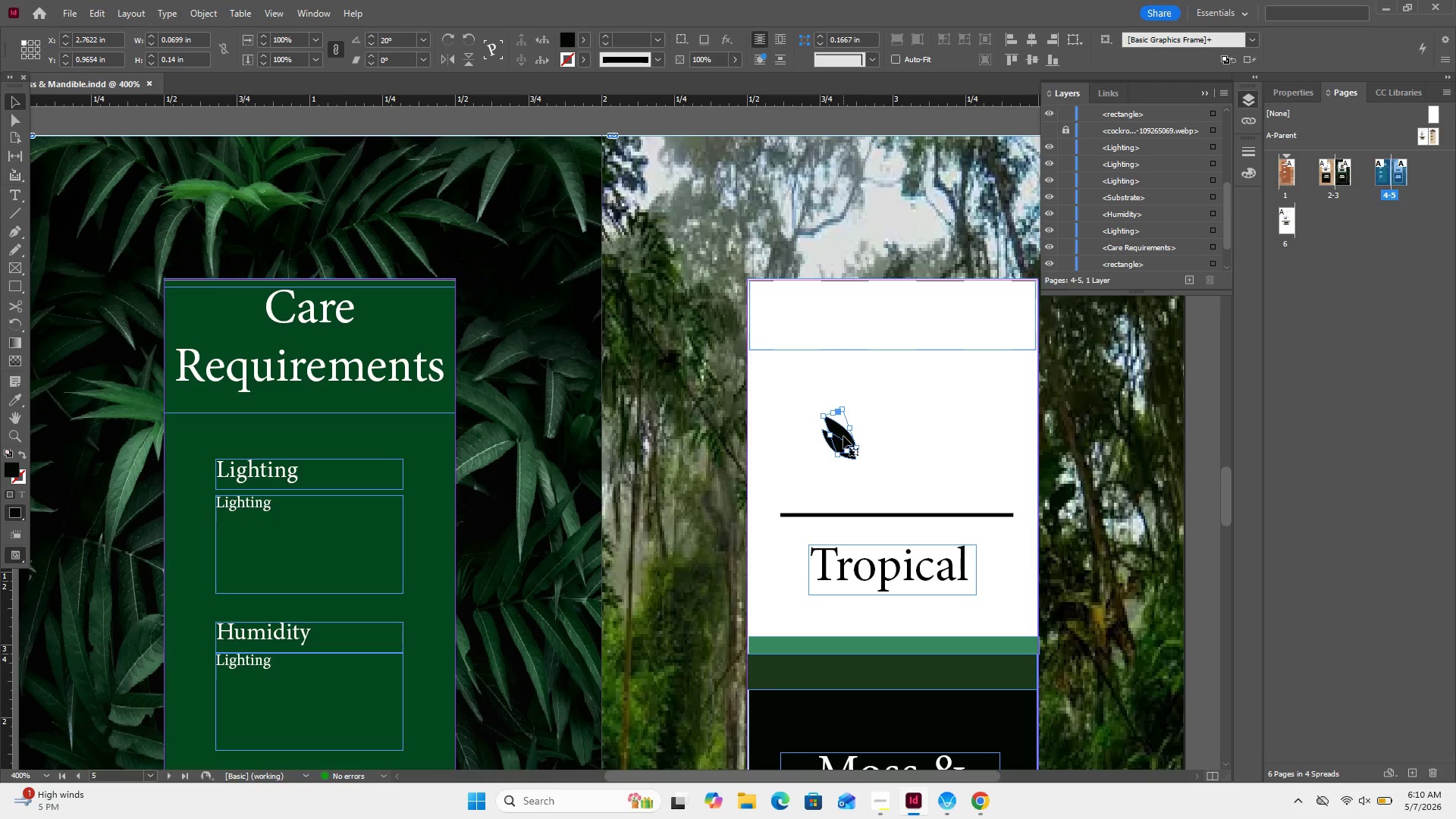 
left_click_drag(start_coordinate=[843, 436], to_coordinate=[845, 422])
 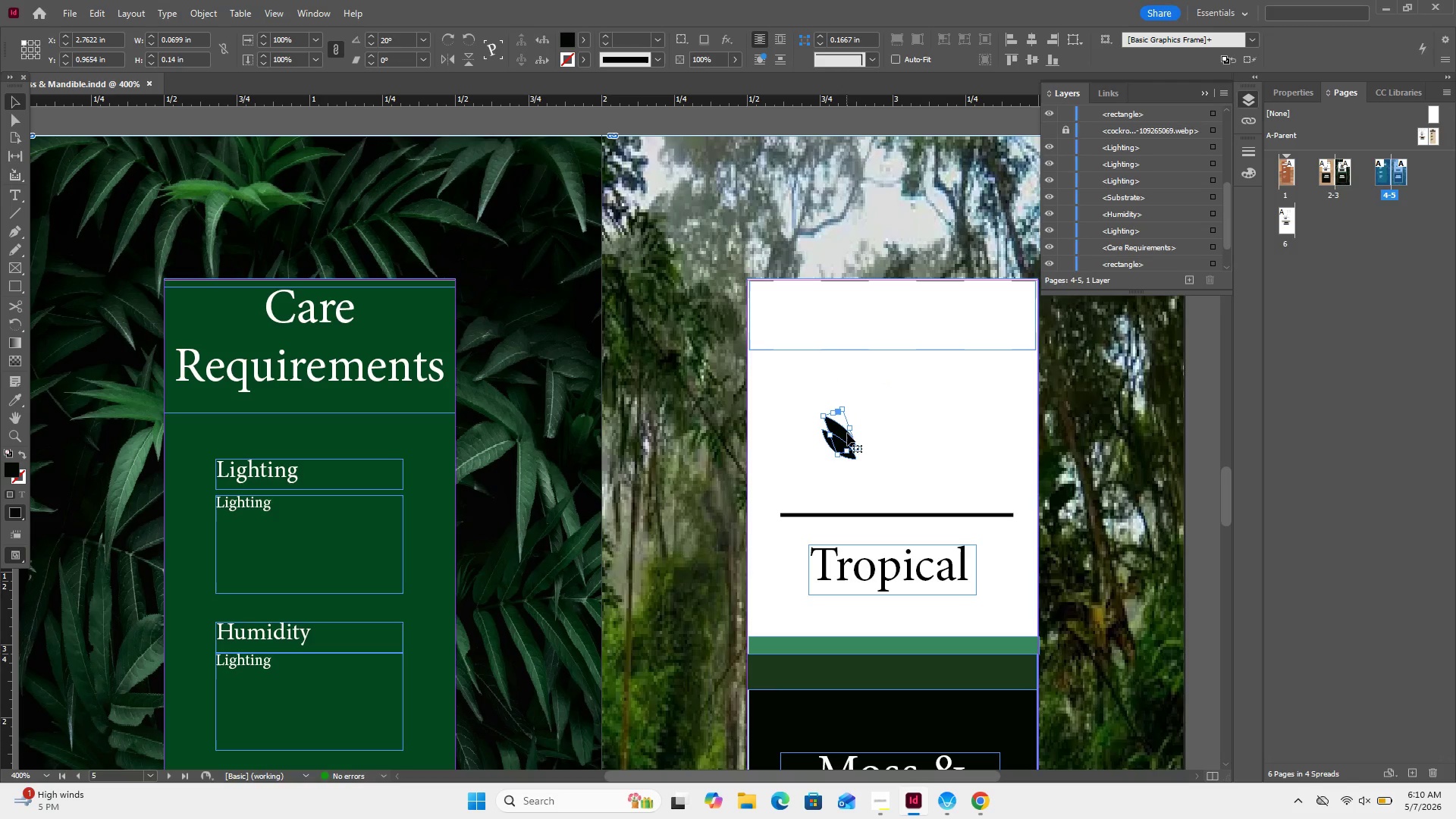 
key(ArrowUp)
 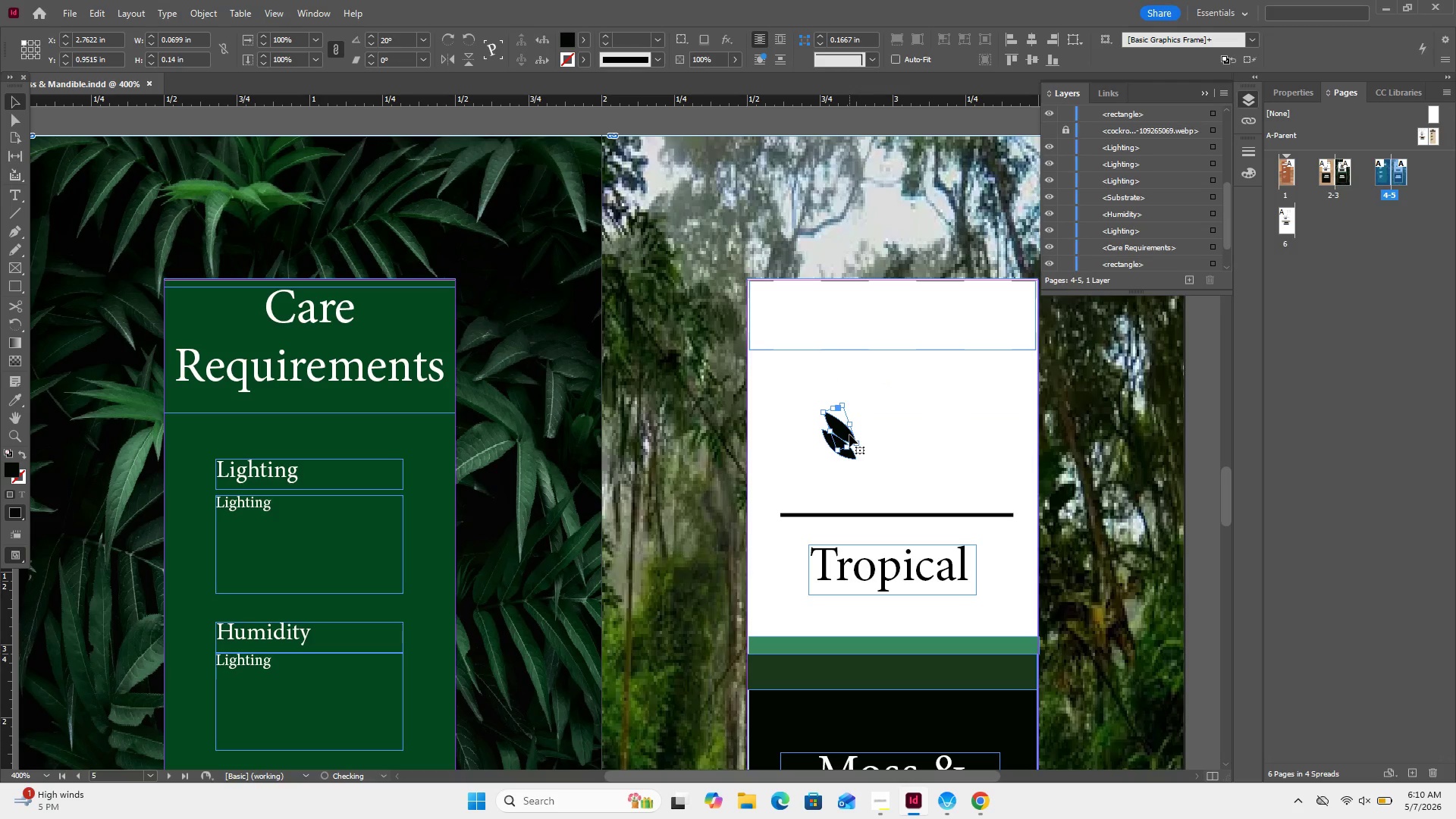 
key(ArrowUp)
 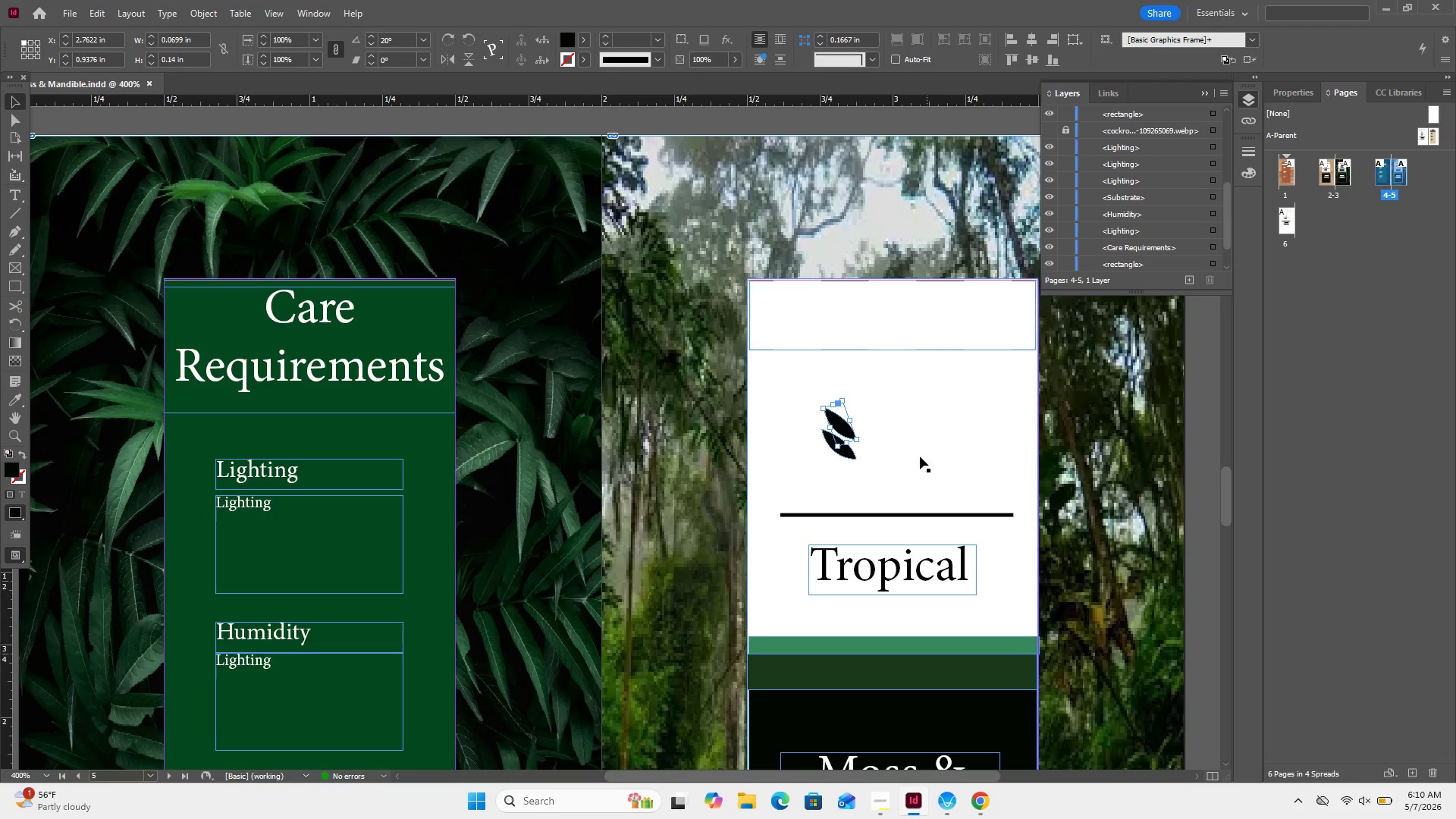 
left_click([911, 447])
 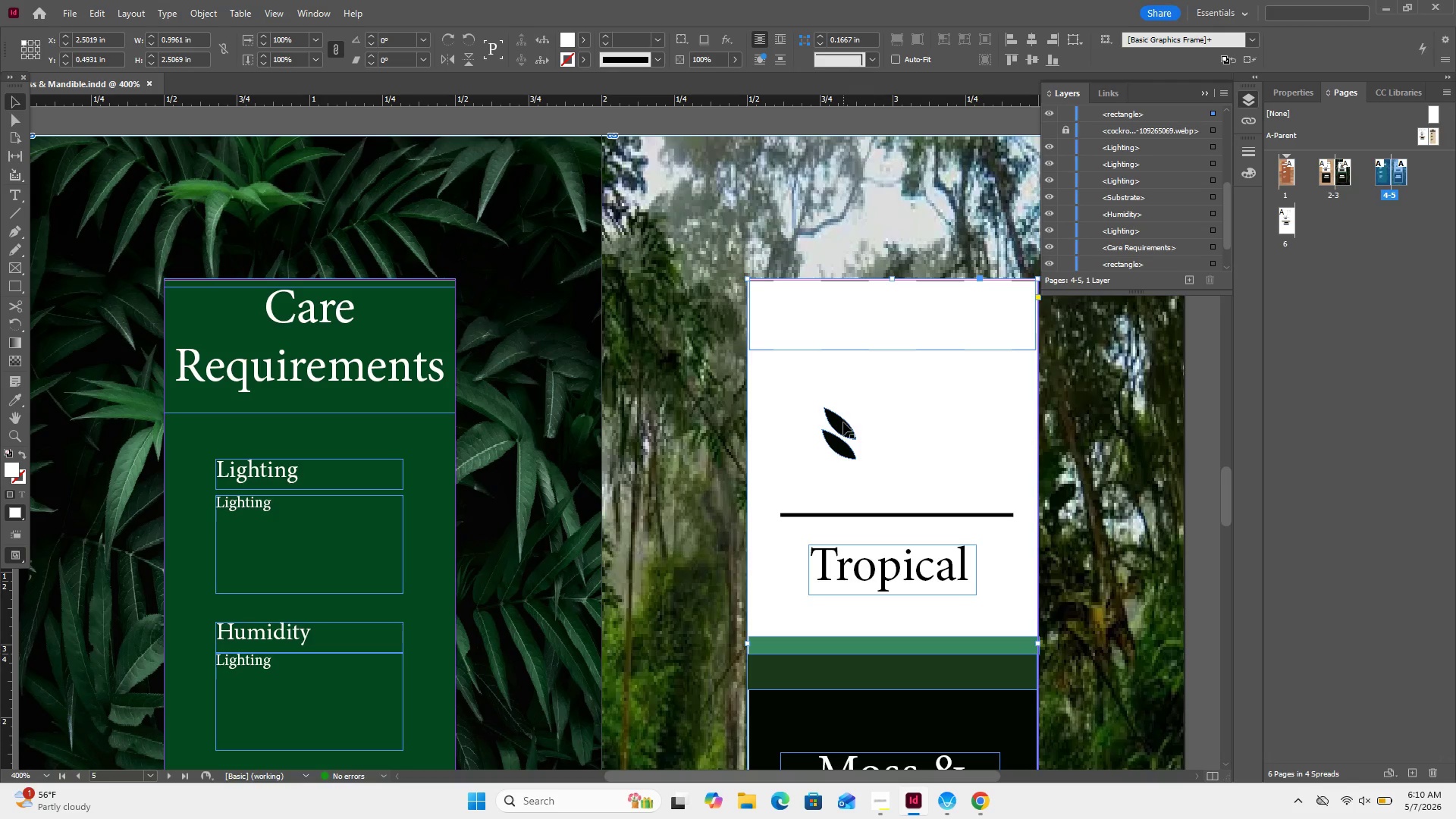 
left_click([843, 422])
 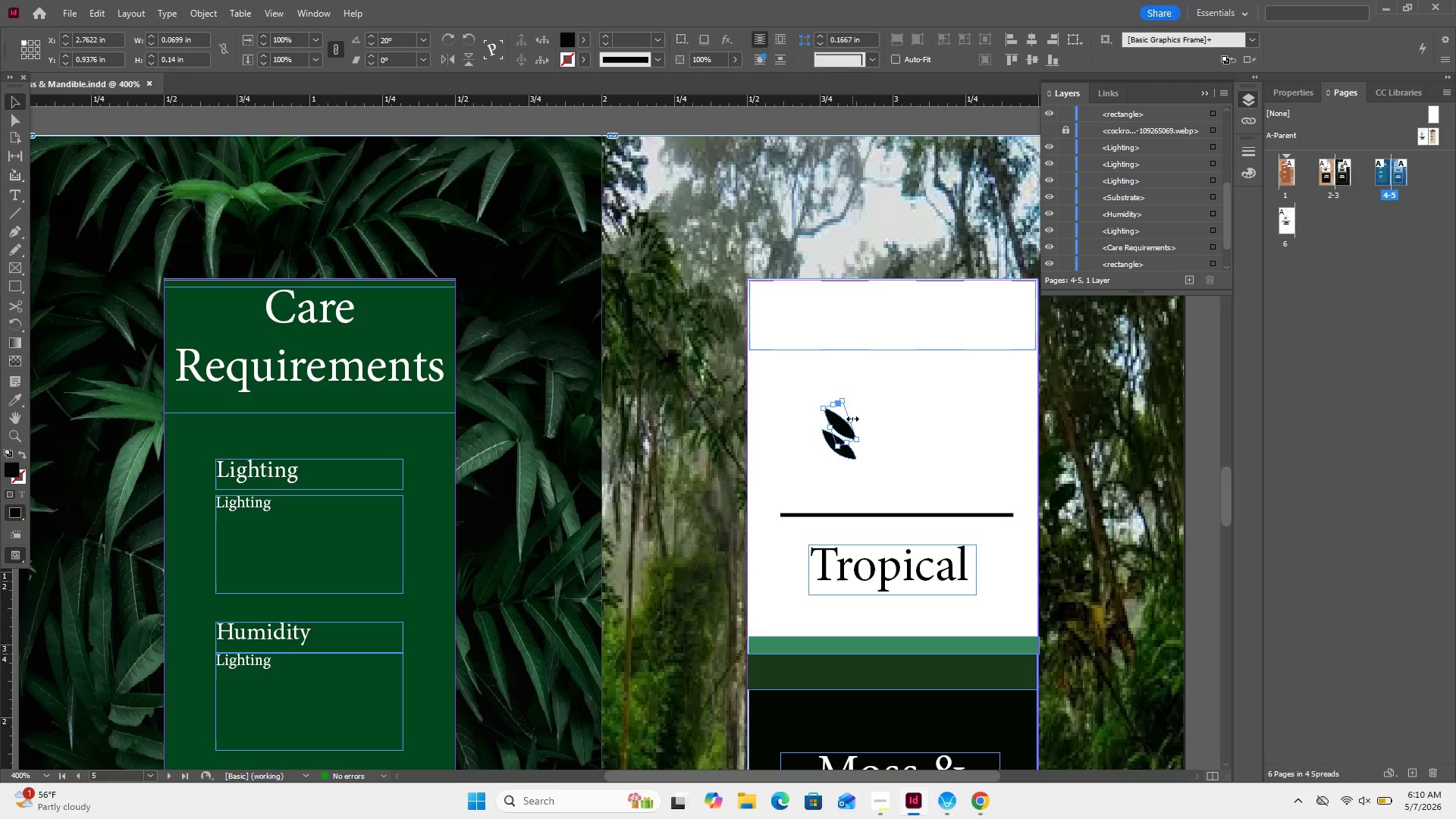 
key(Control+C)
 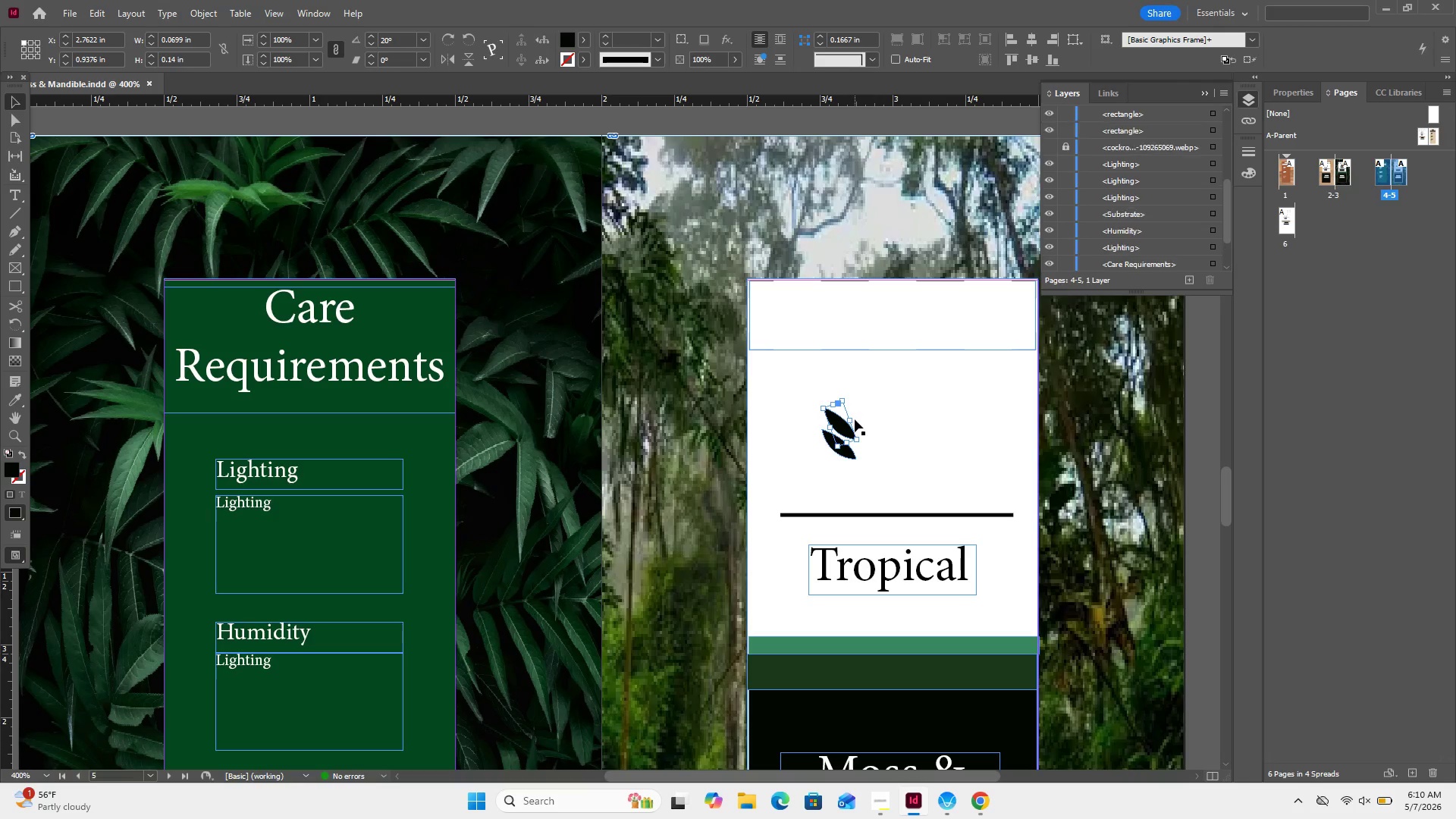 
key(Control+V)
 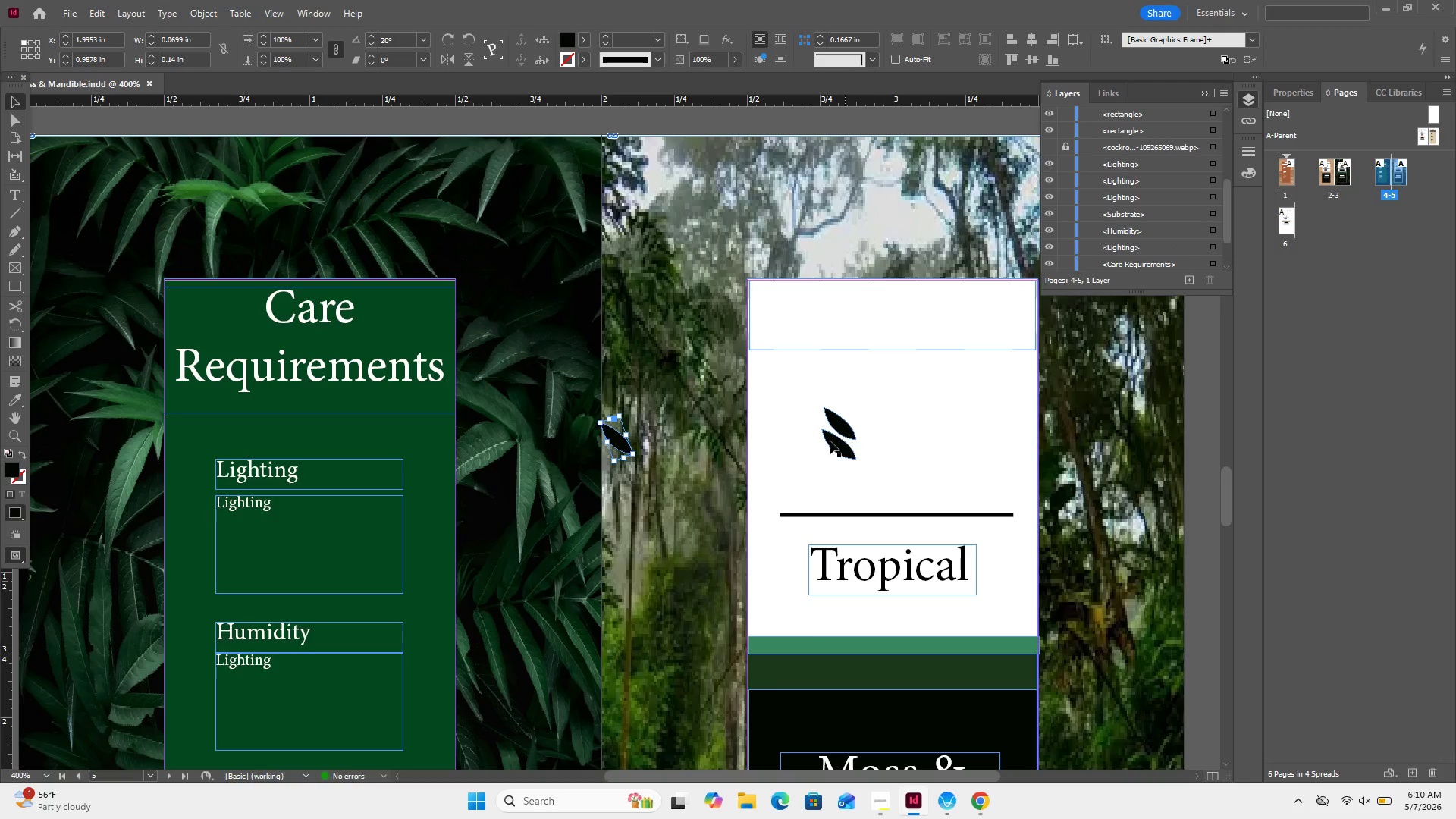 
key(Control+V)
 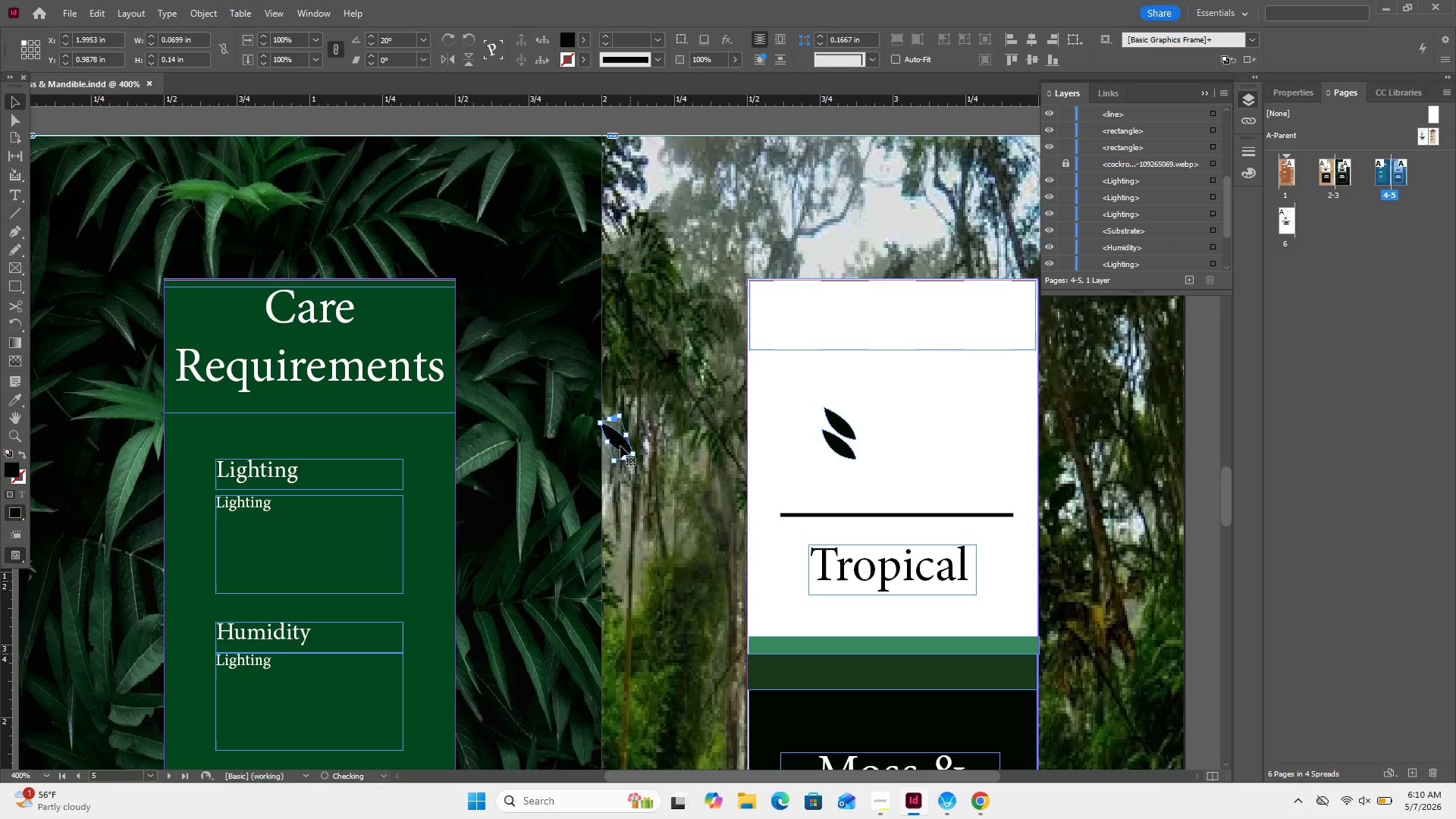 
left_click_drag(start_coordinate=[620, 446], to_coordinate=[854, 413])
 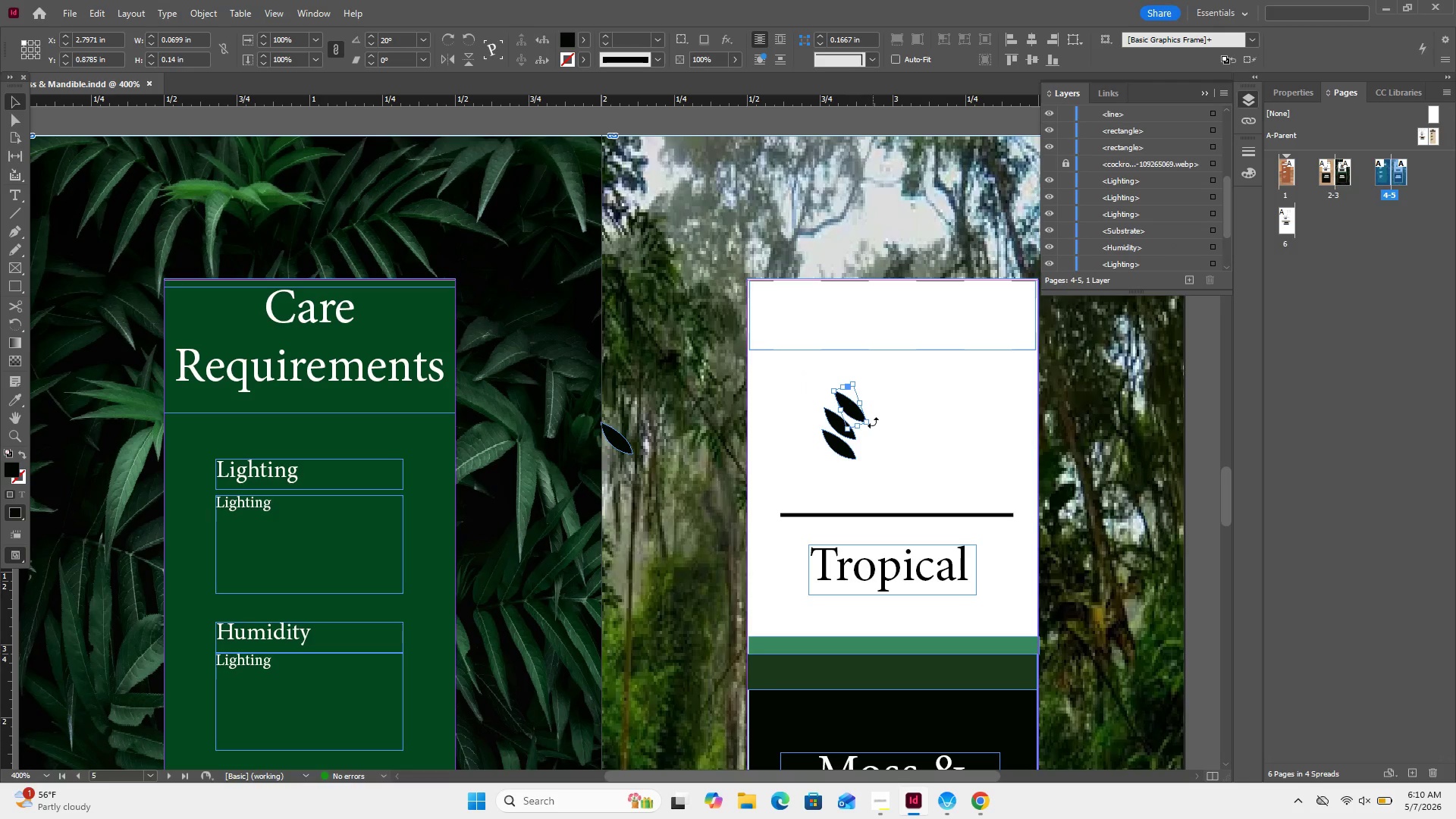 
left_click_drag(start_coordinate=[873, 422], to_coordinate=[878, 413])
 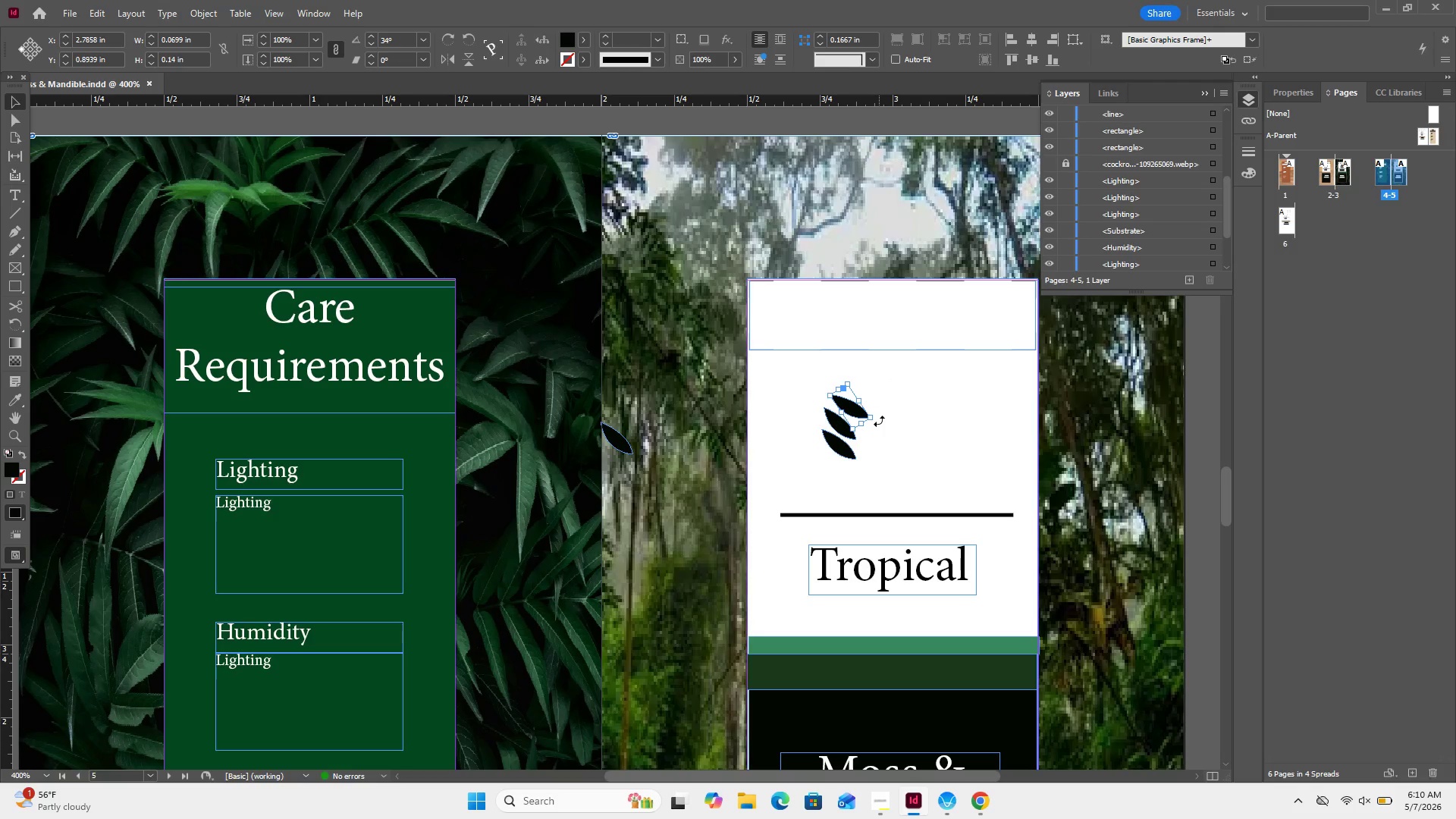 
left_click_drag(start_coordinate=[879, 421], to_coordinate=[877, 426])
 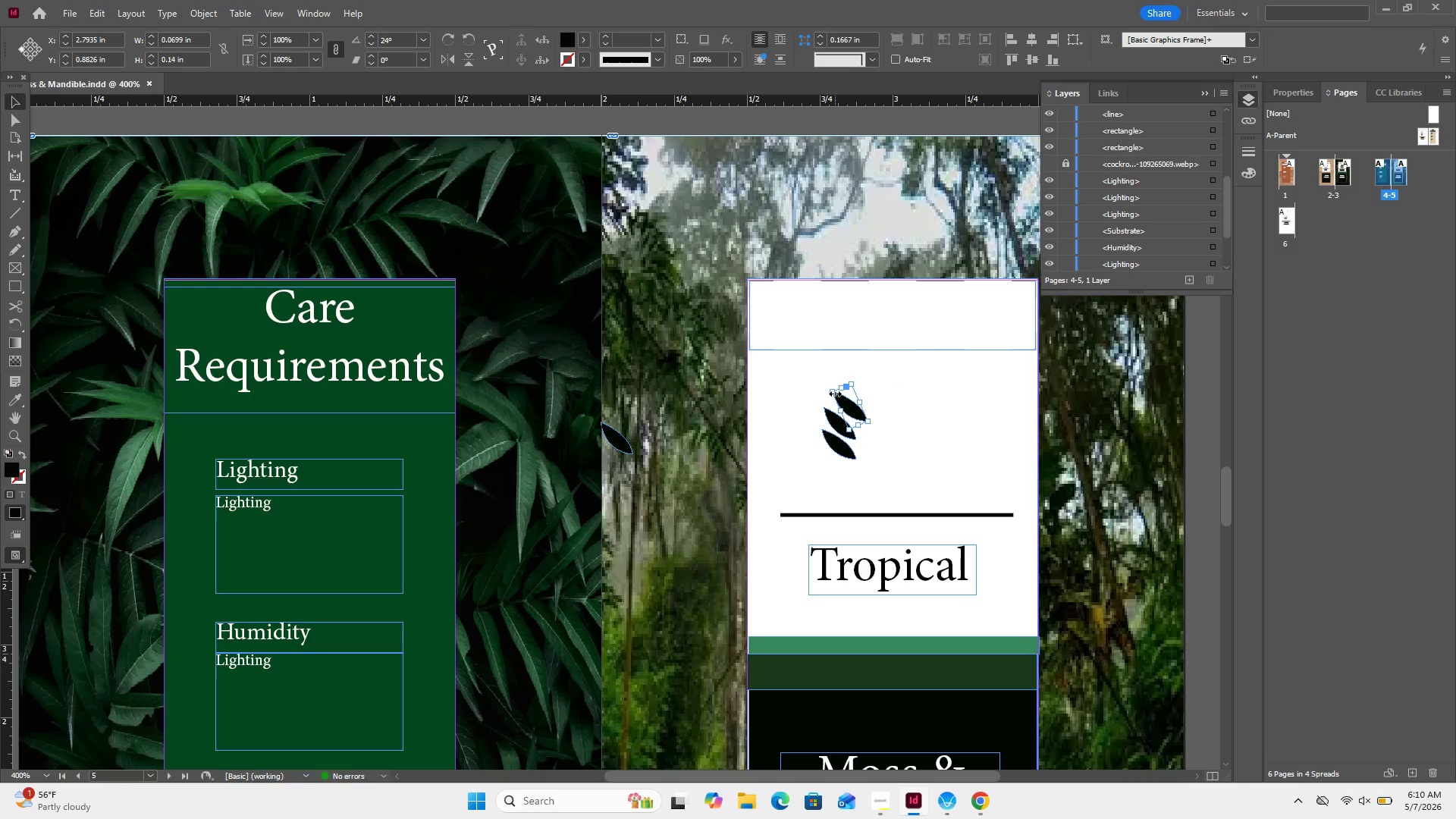 
hold_key(key=ShiftLeft, duration=1.44)
left_click_drag(start_coordinate=[836, 390], to_coordinate=[843, 397])
 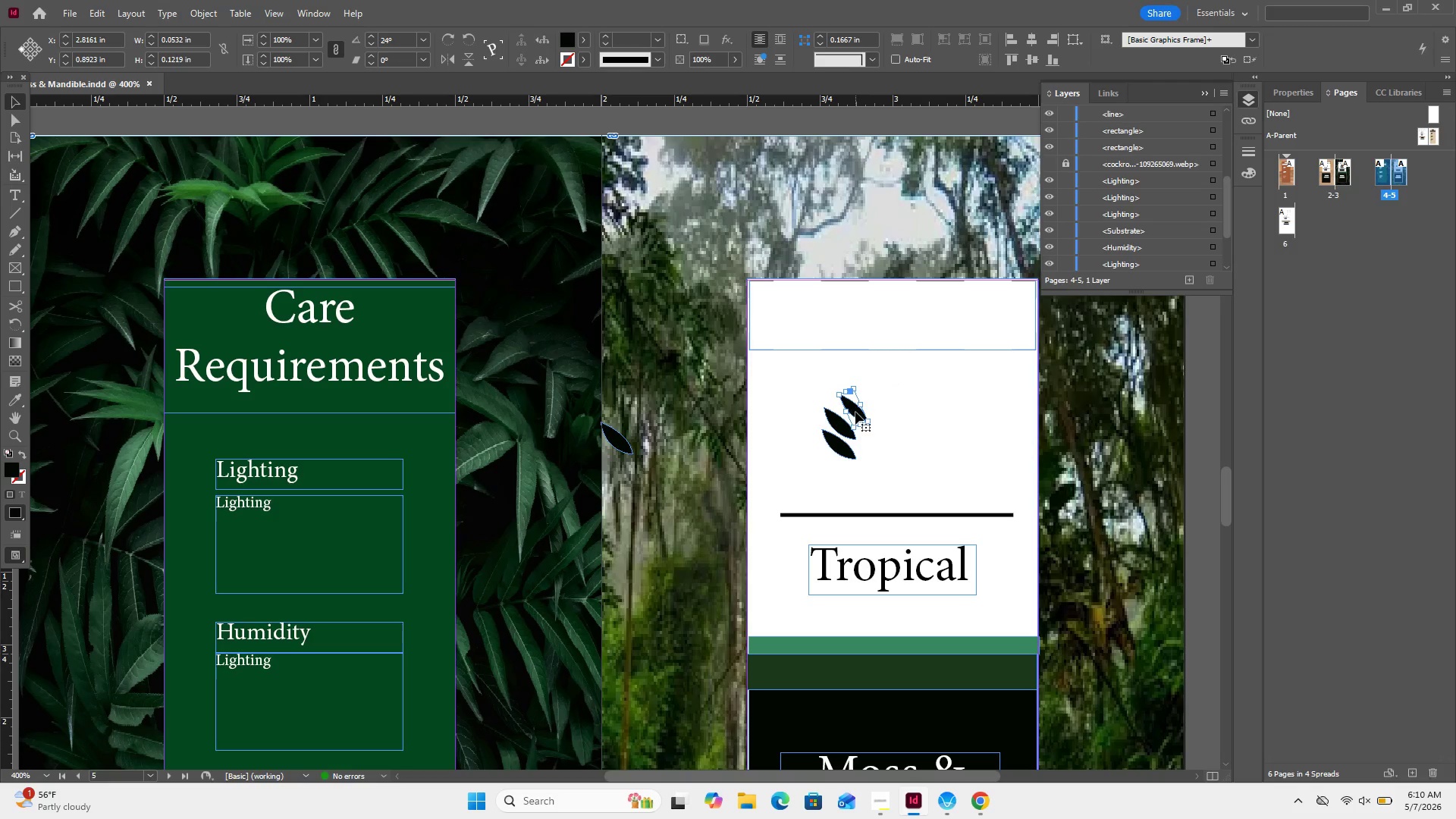 
left_click_drag(start_coordinate=[855, 412], to_coordinate=[843, 411])
 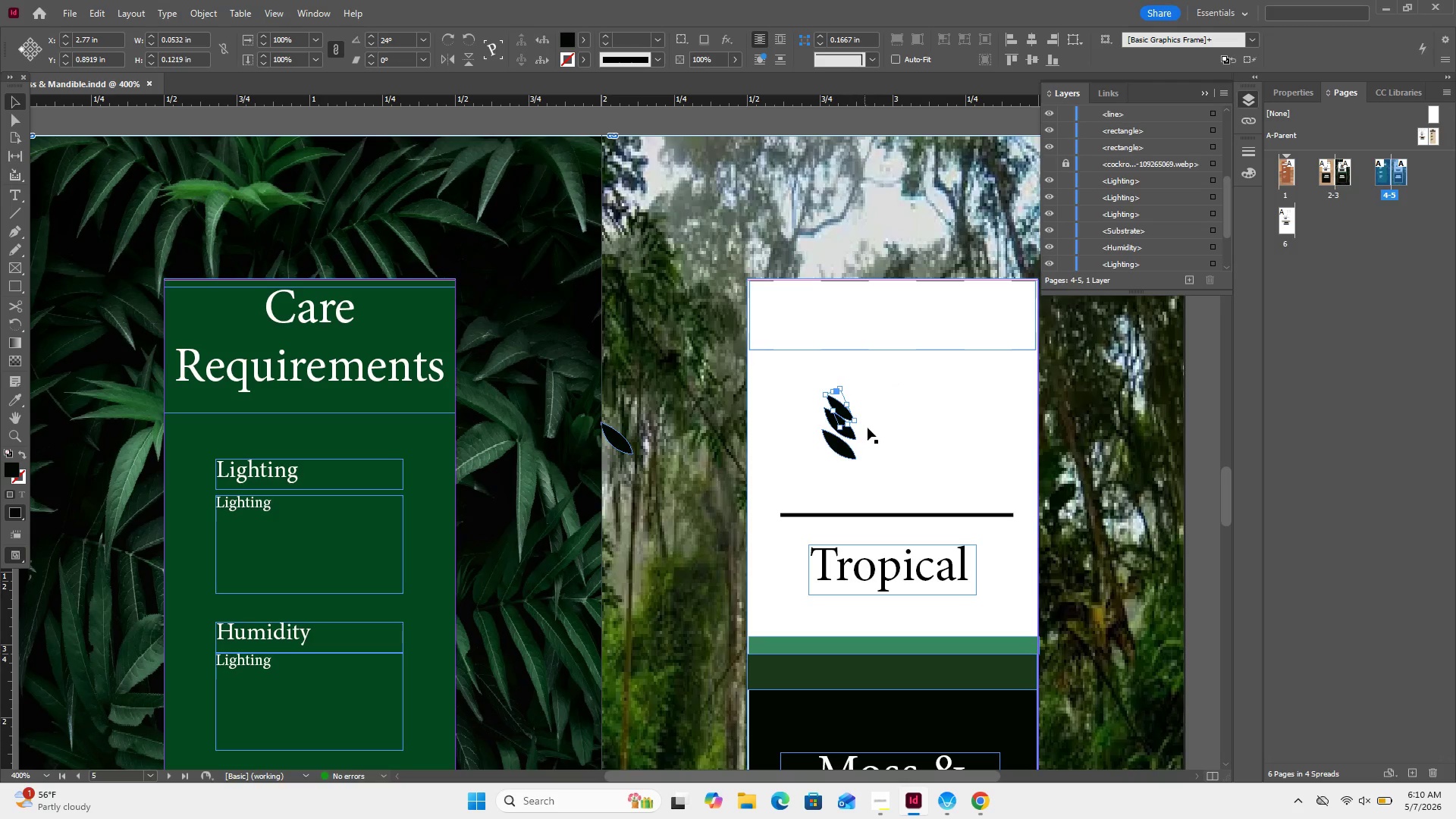 
key(ArrowUp)
 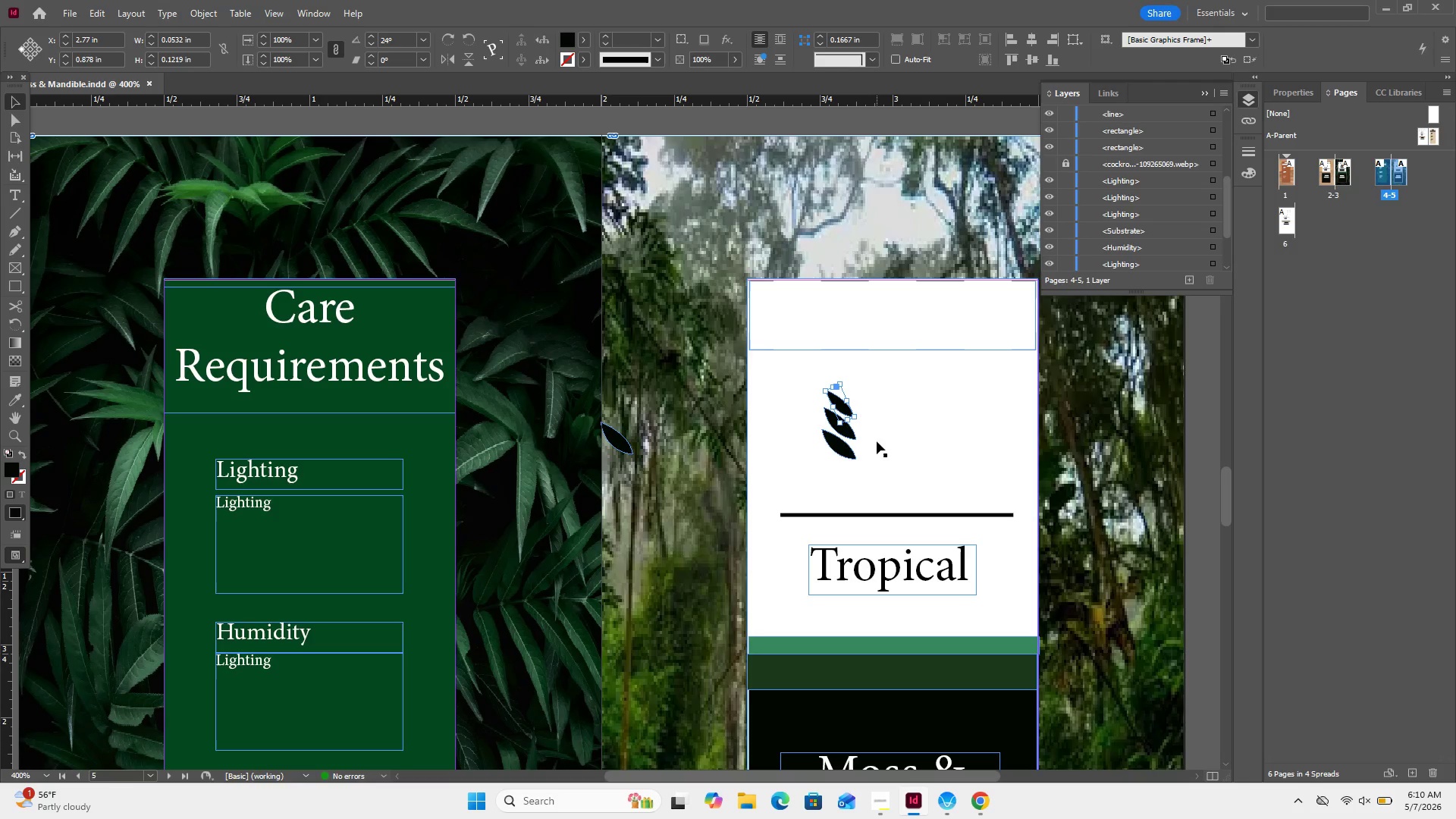 
left_click([877, 443])
 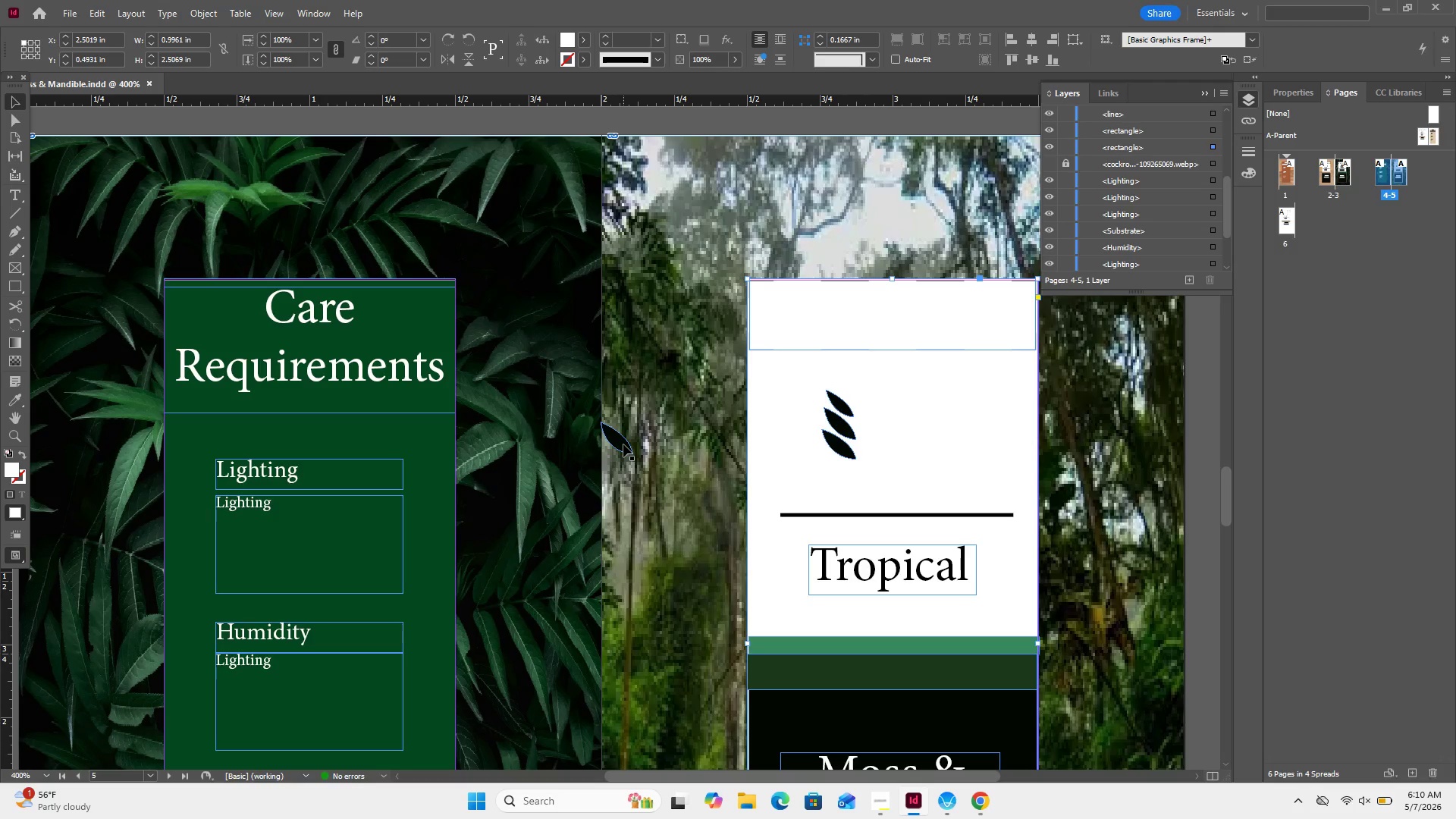 
left_click([623, 444])
 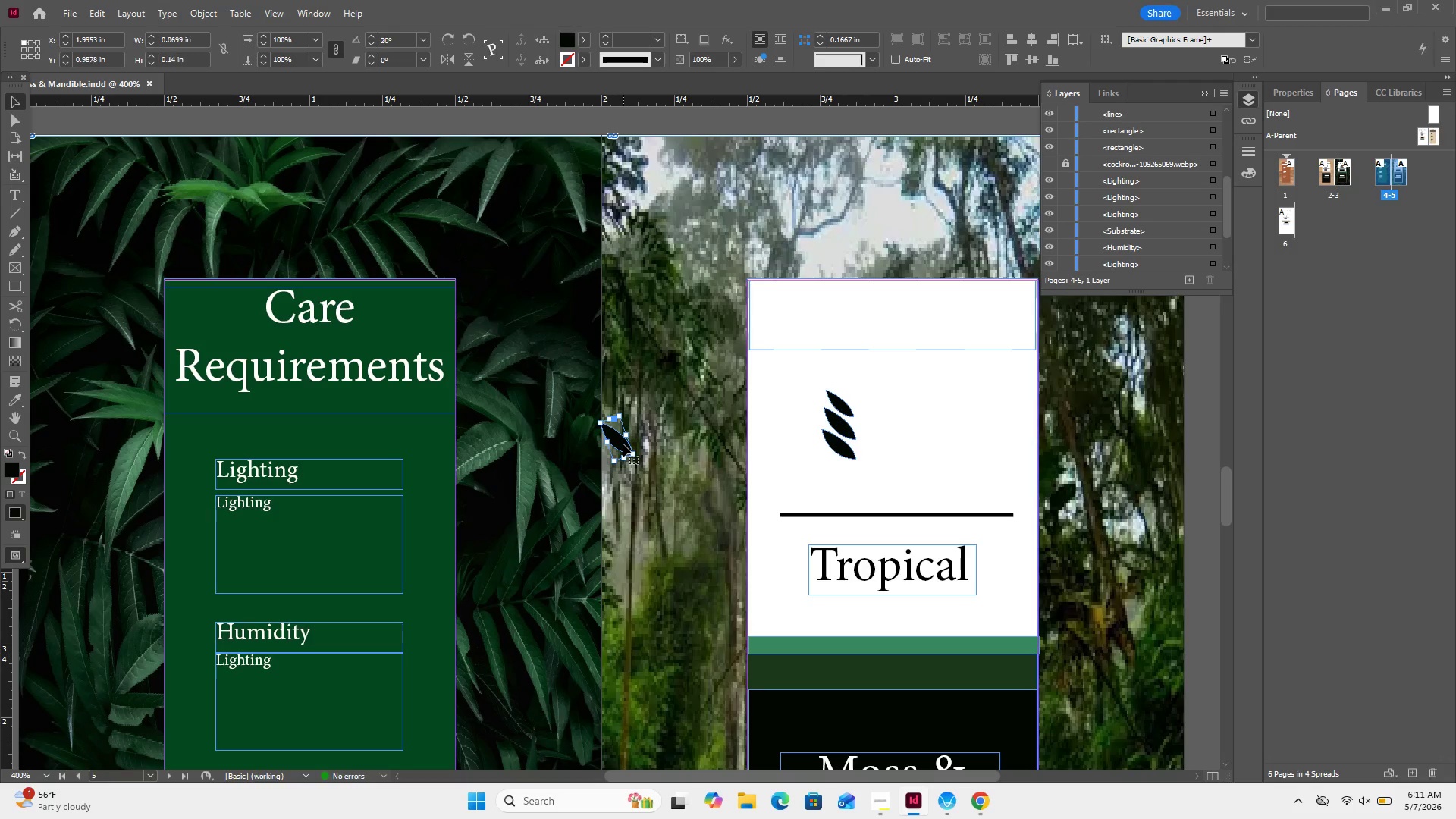 
left_click_drag(start_coordinate=[623, 444], to_coordinate=[858, 405])
 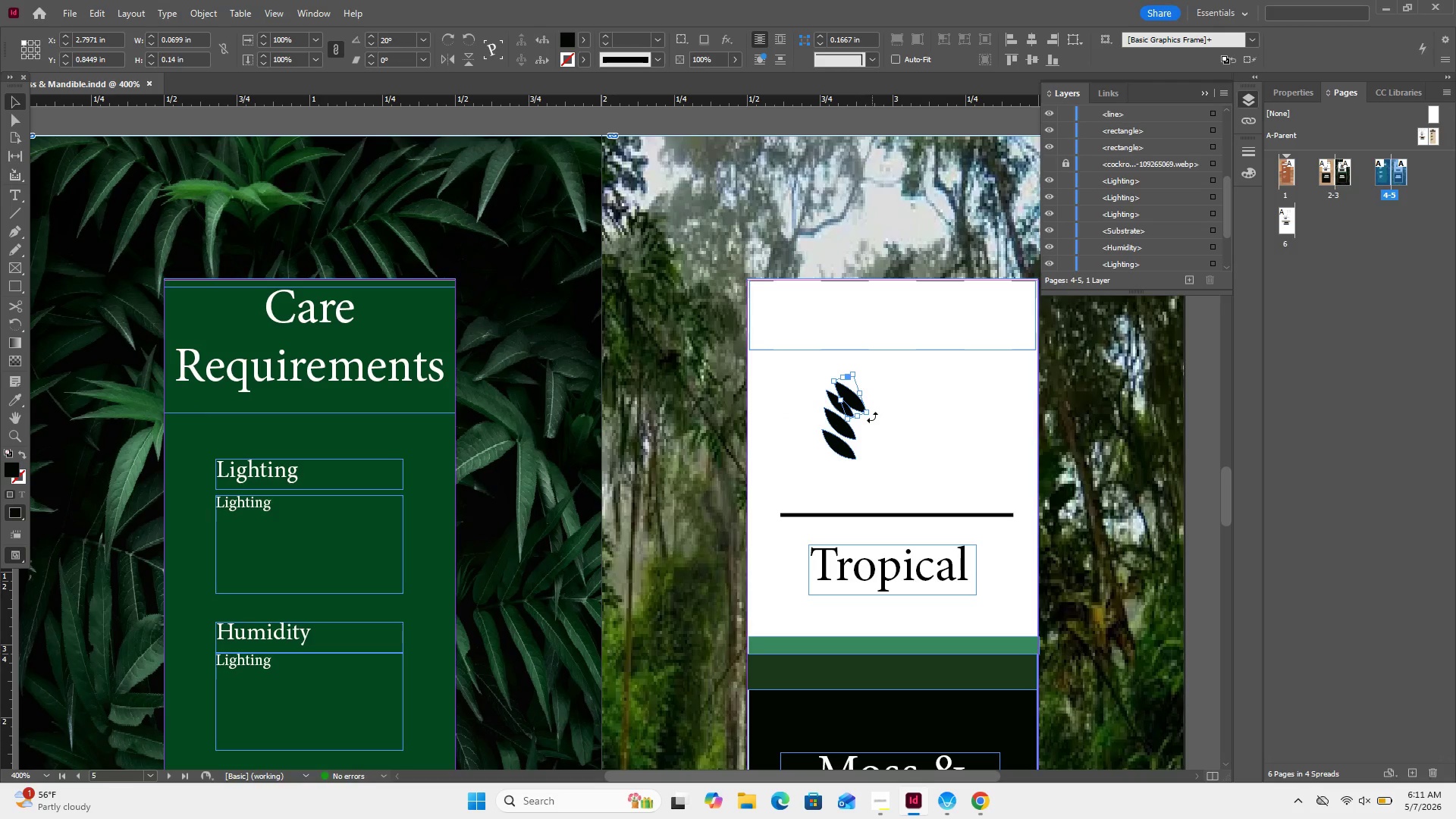 
left_click_drag(start_coordinate=[872, 417], to_coordinate=[862, 427])
 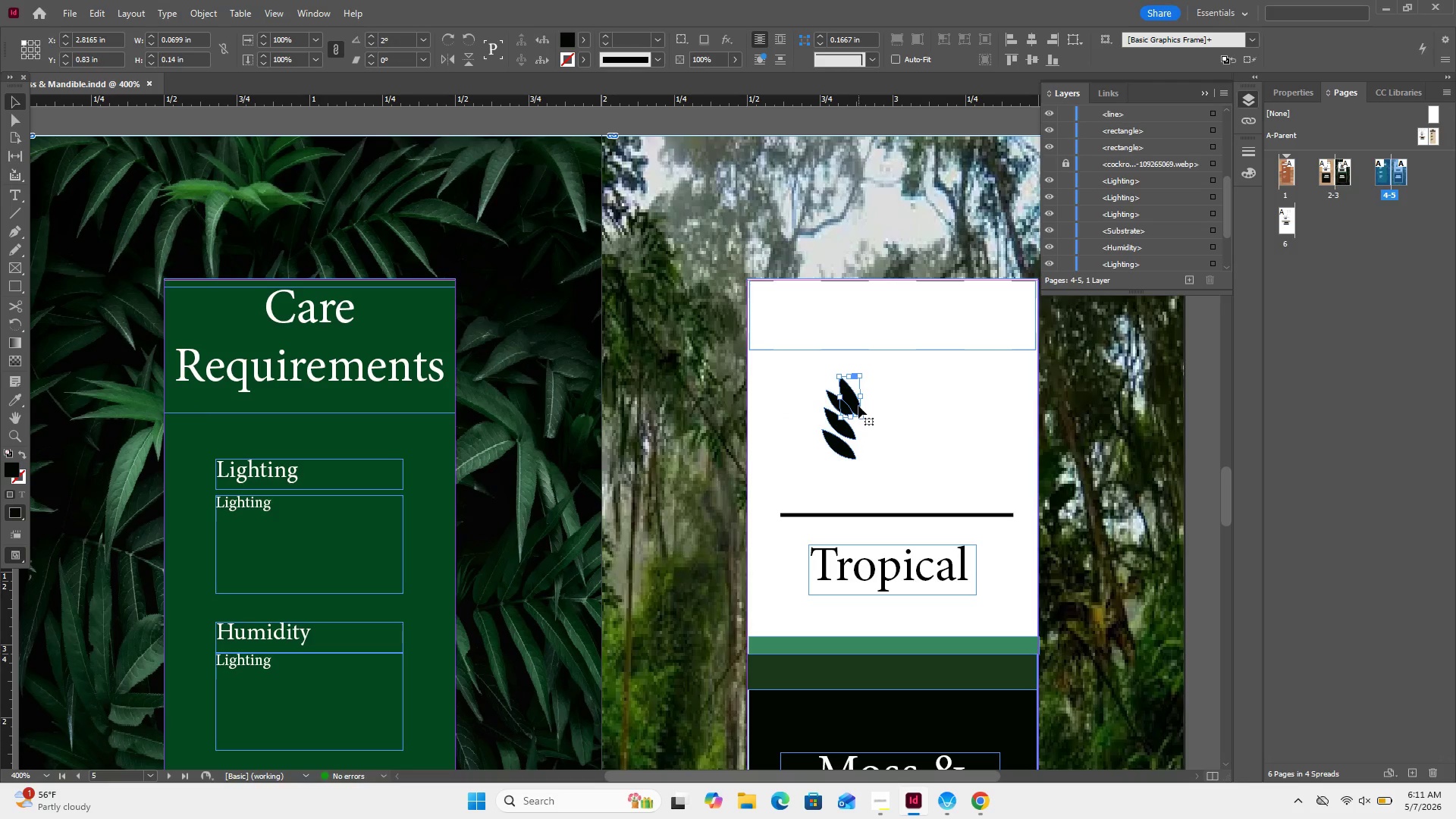 
key(ArrowUp)
 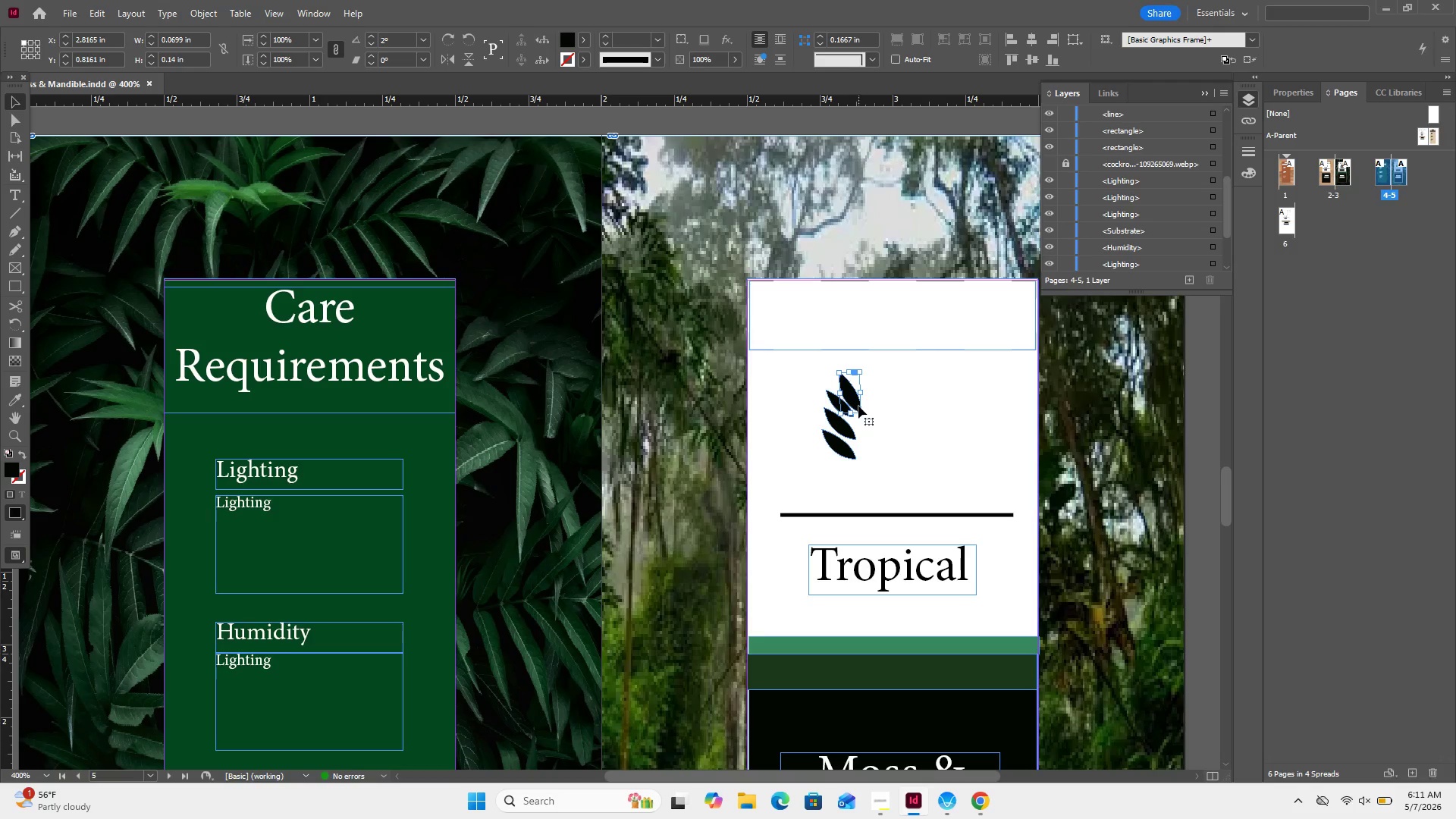 
key(ArrowUp)
 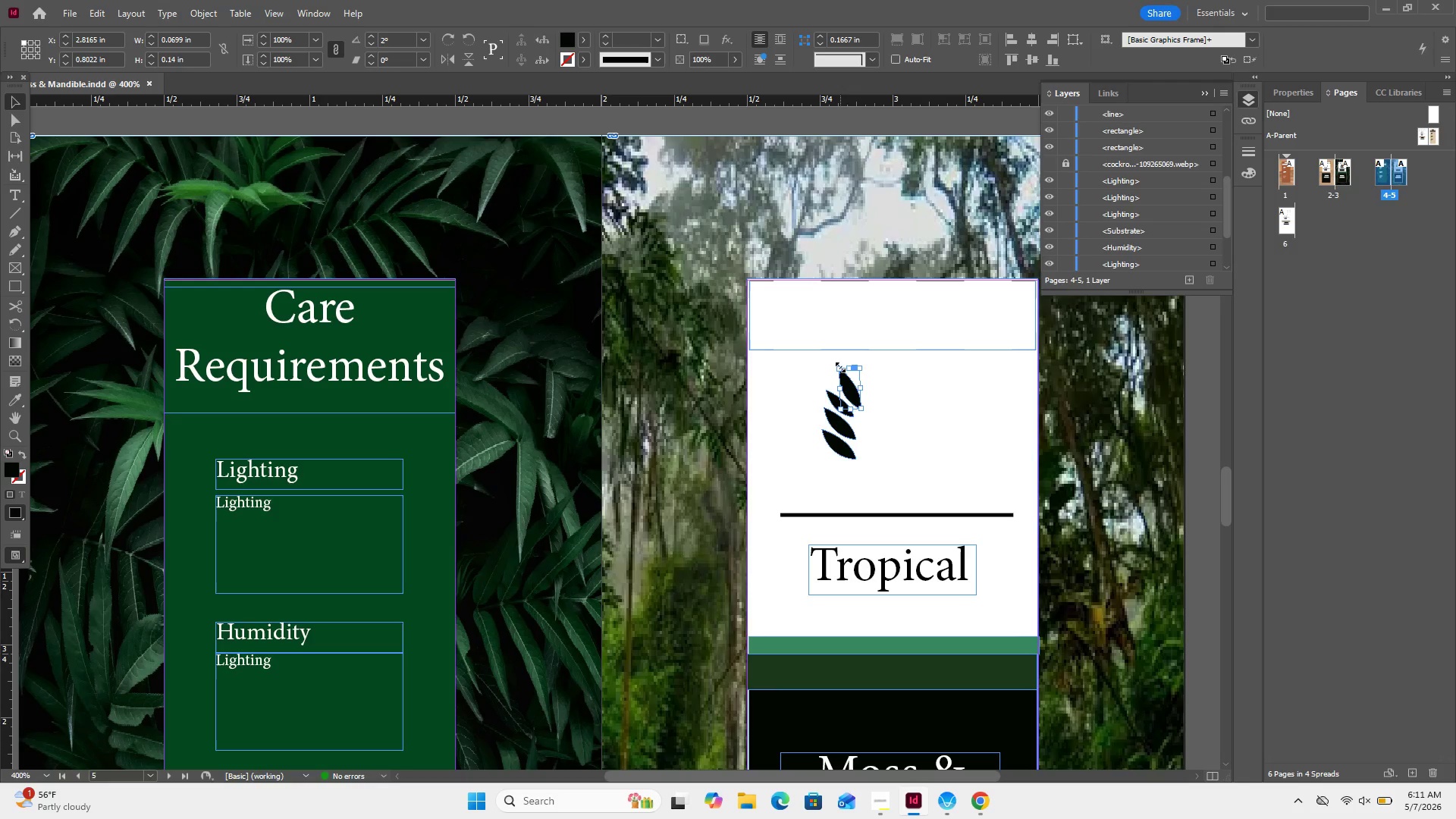 
hold_key(key=ControlLeft, duration=0.5)
 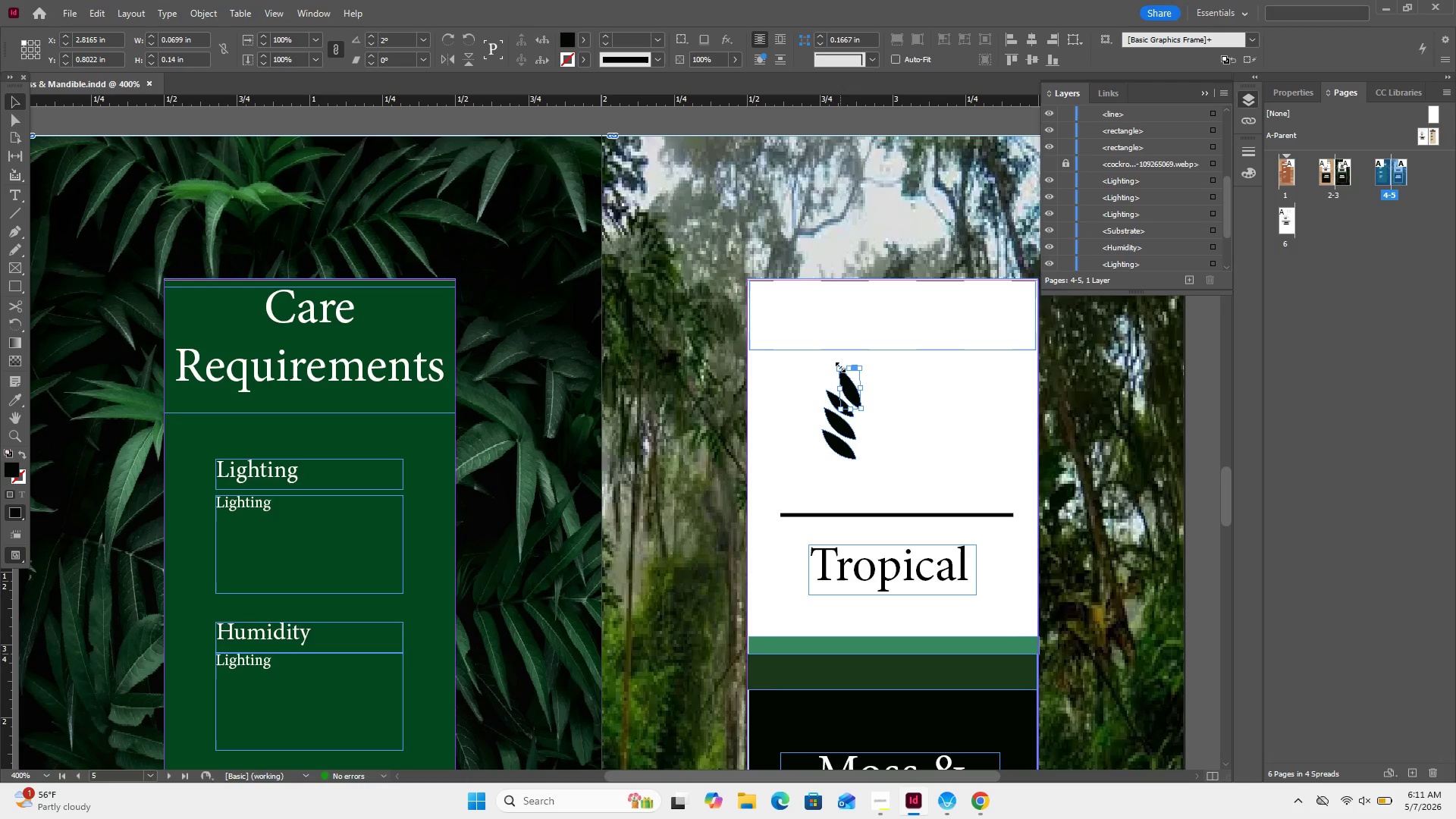 
hold_key(key=ShiftLeft, duration=1.31)
left_click_drag(start_coordinate=[841, 367], to_coordinate=[846, 377])
 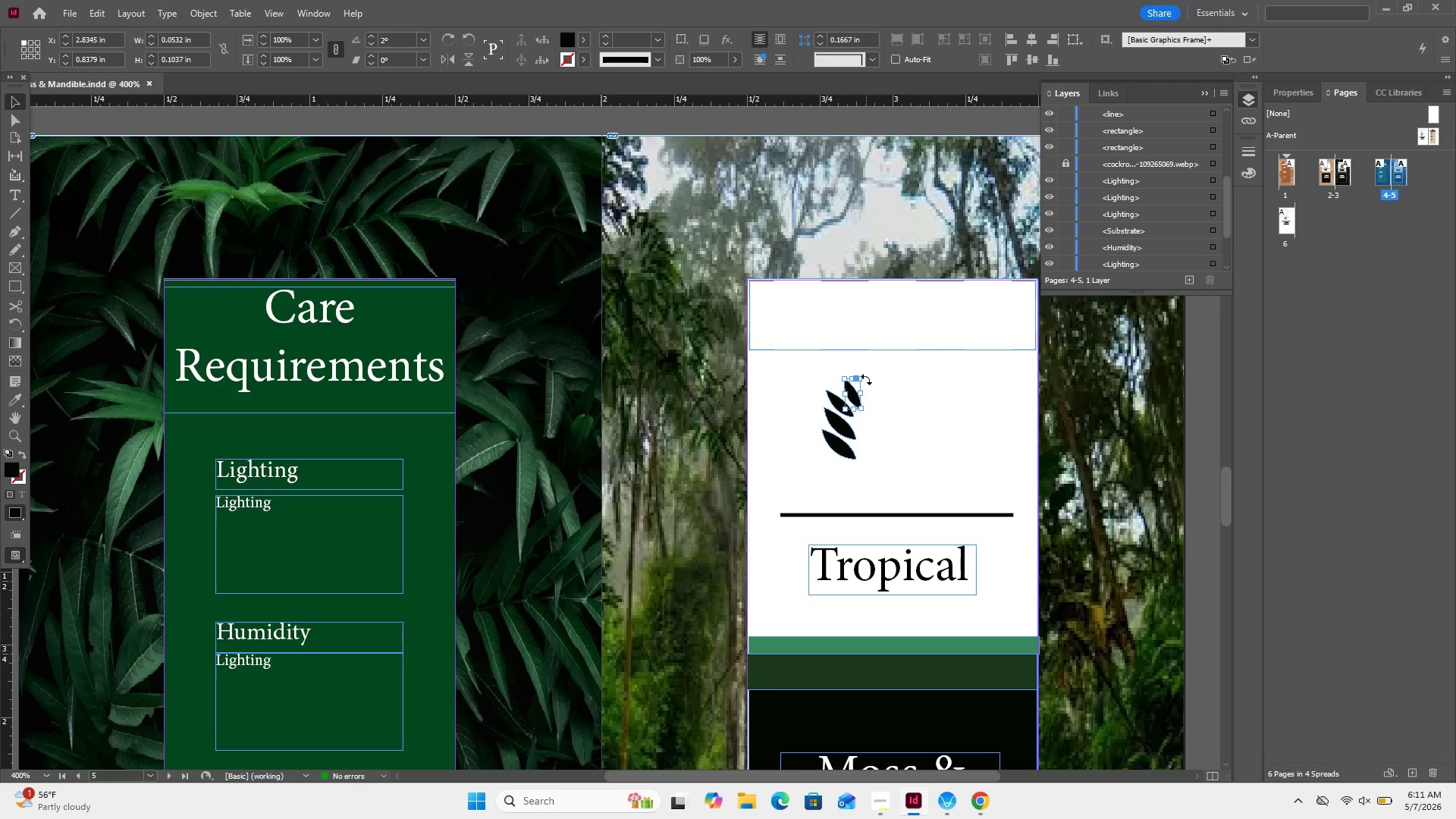 
left_click_drag(start_coordinate=[864, 378], to_coordinate=[858, 378])
 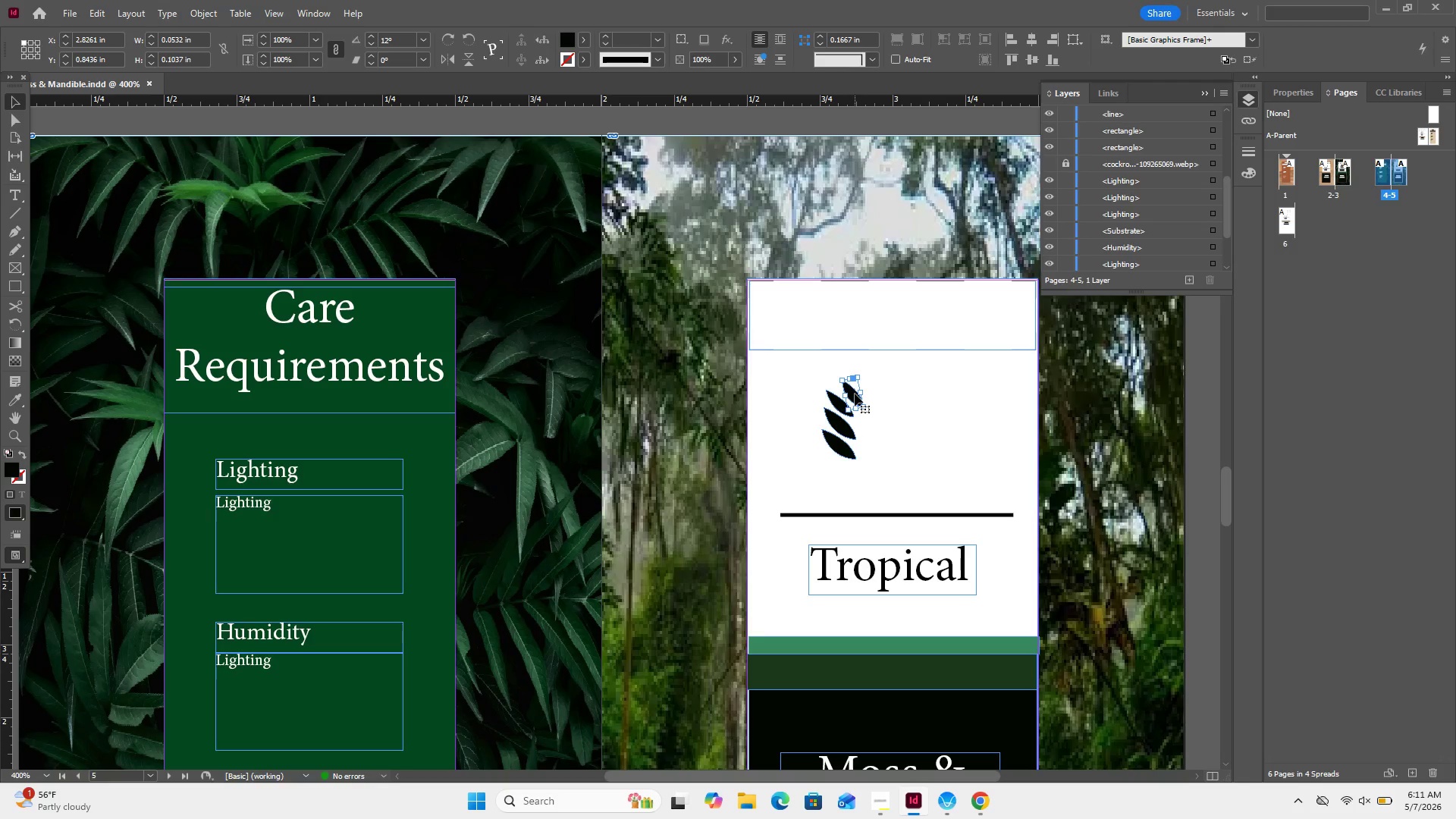 
left_click_drag(start_coordinate=[855, 394], to_coordinate=[848, 389])
 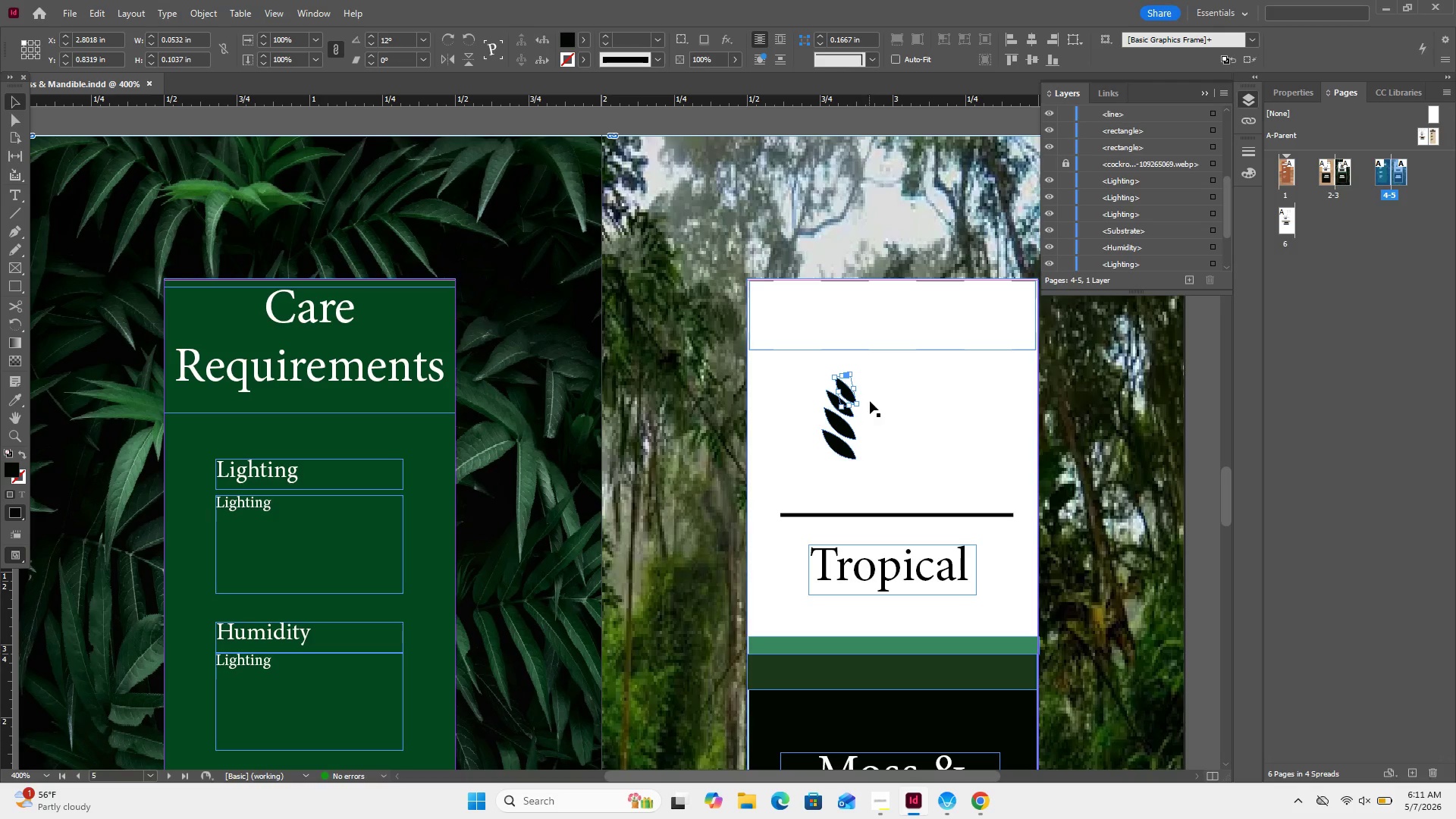 
left_click_drag(start_coordinate=[860, 407], to_coordinate=[861, 400])
 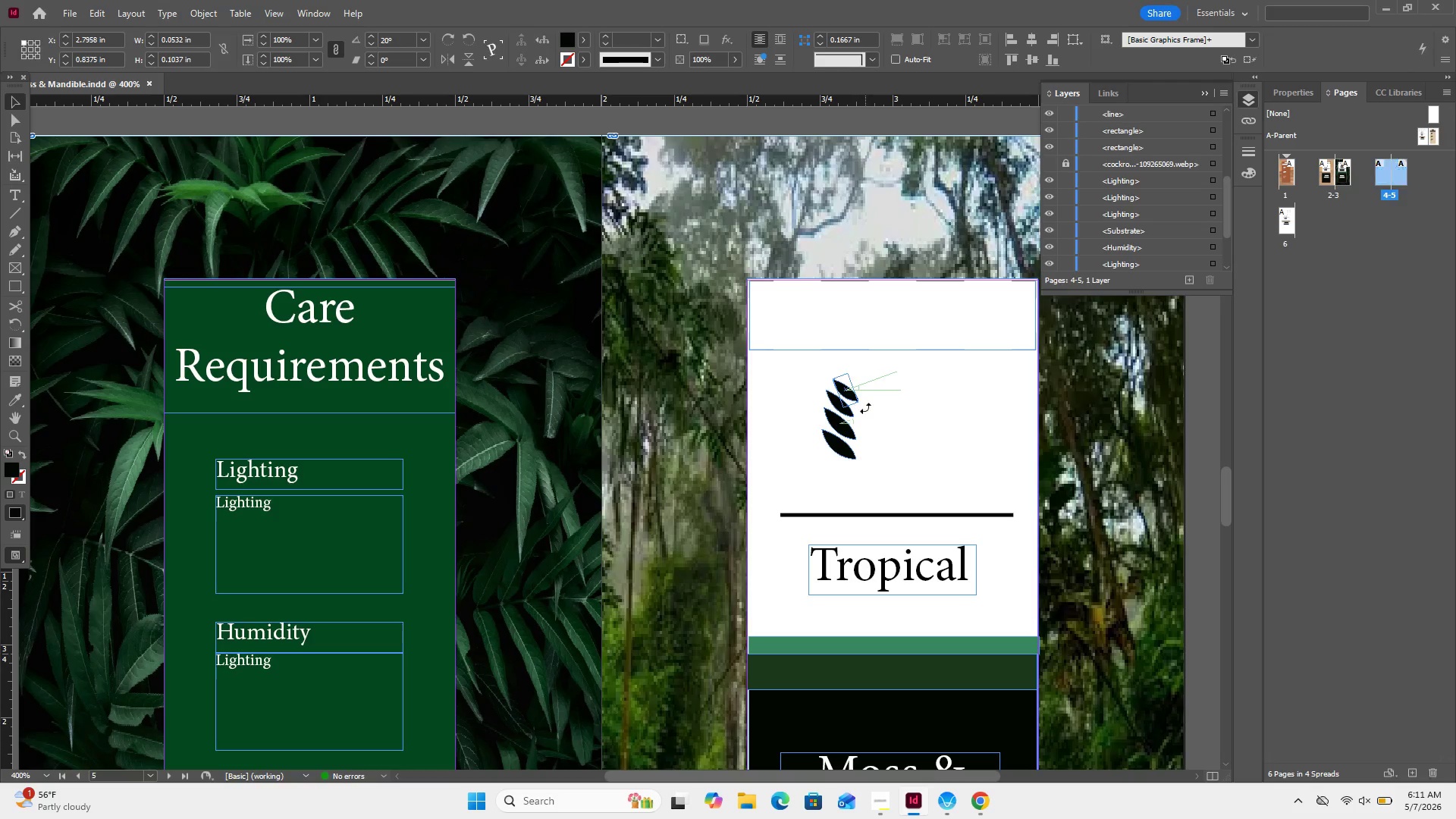 
left_click([865, 410])
 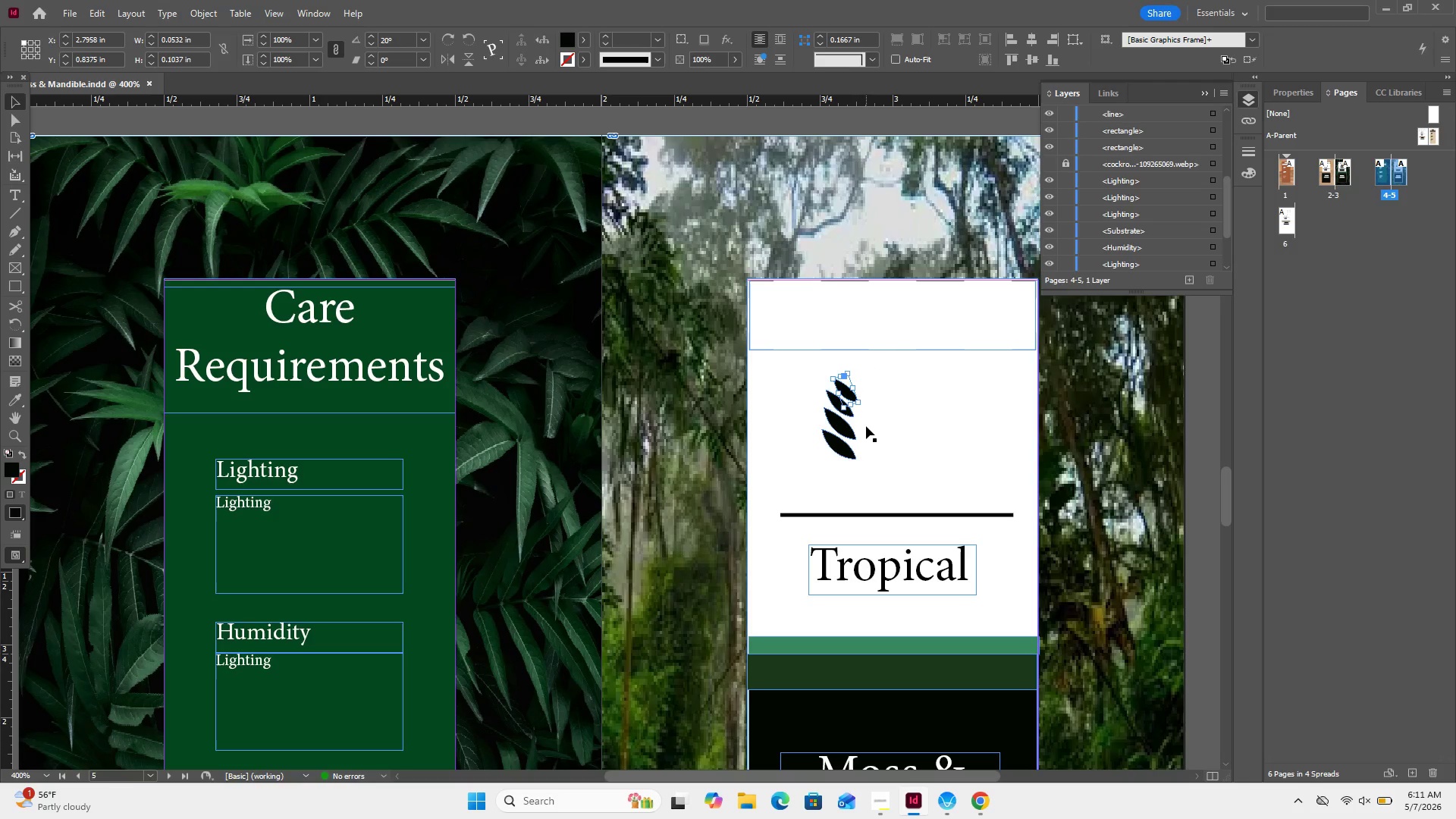 
left_click([865, 428])
 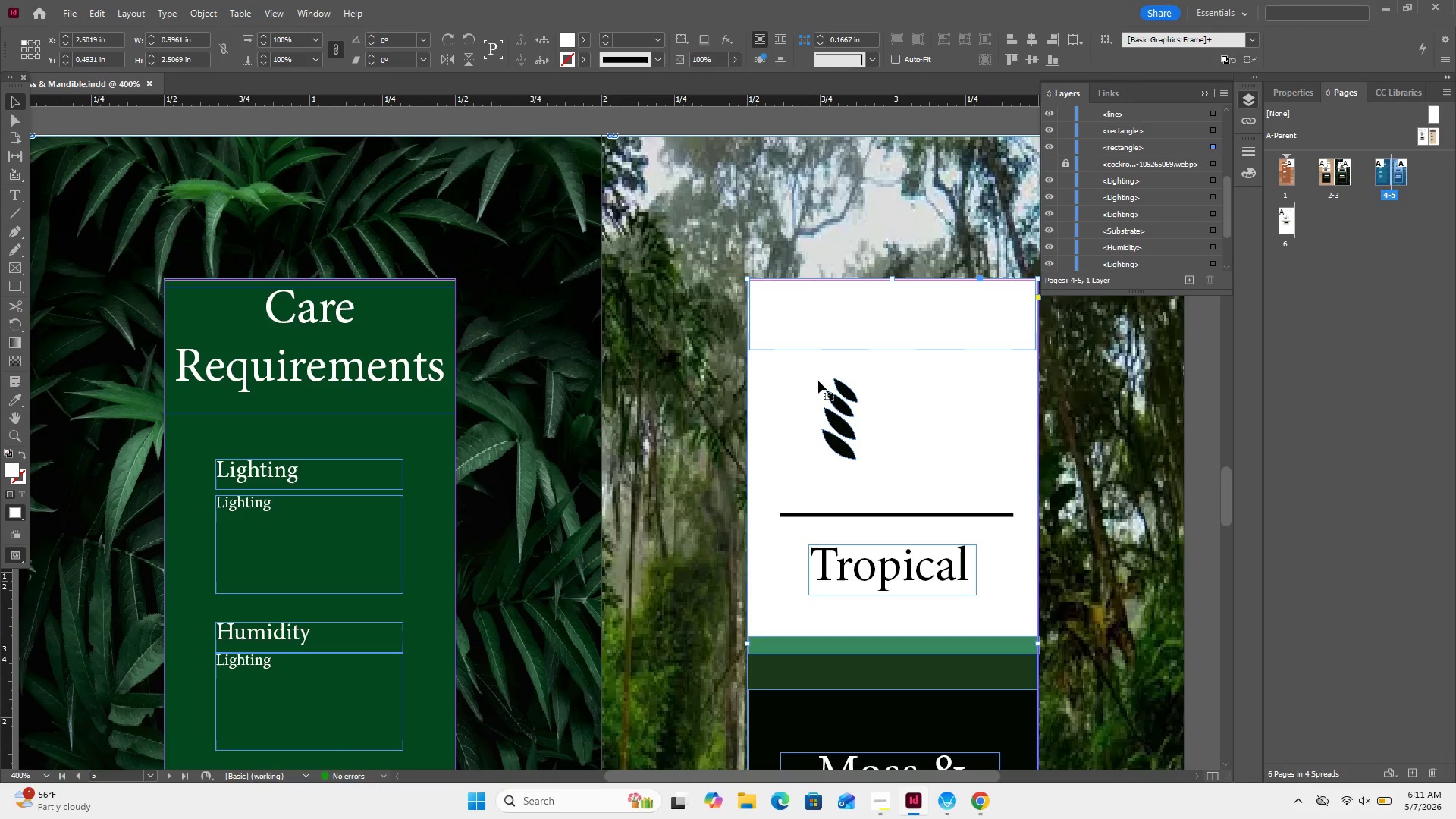 
left_click_drag(start_coordinate=[811, 375], to_coordinate=[847, 457])
 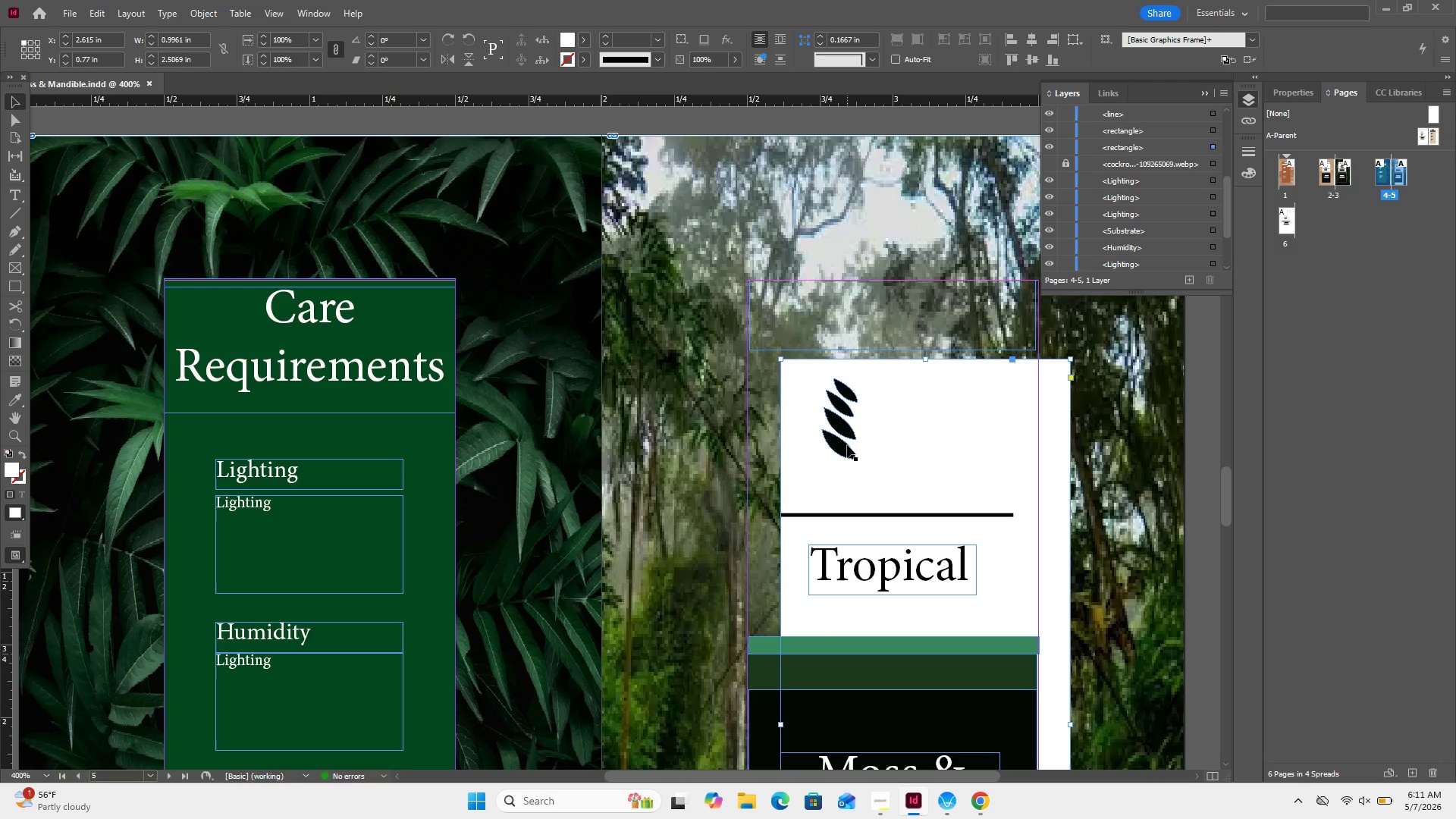 
key(Control+Z)
 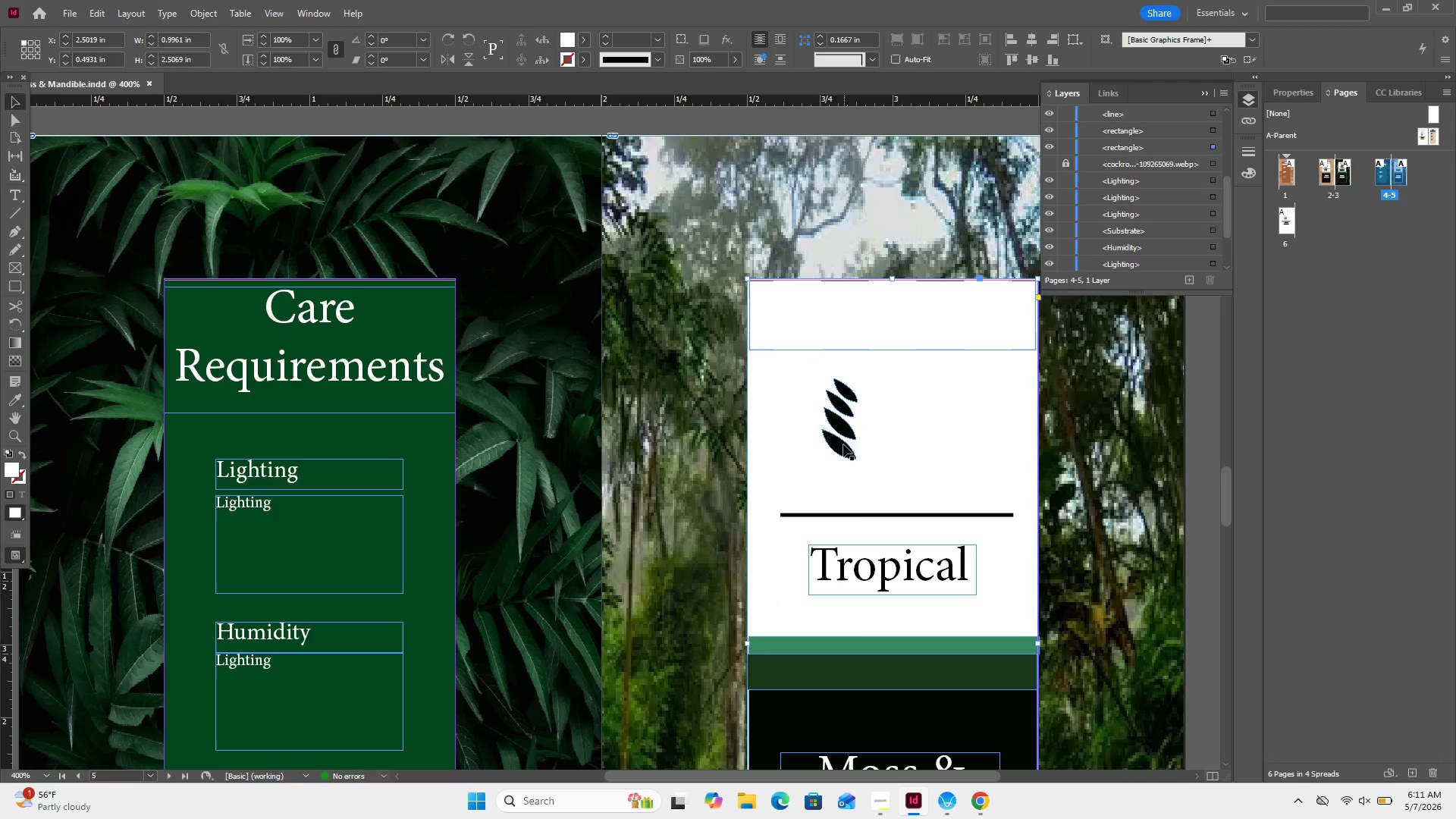 
left_click([843, 445])
 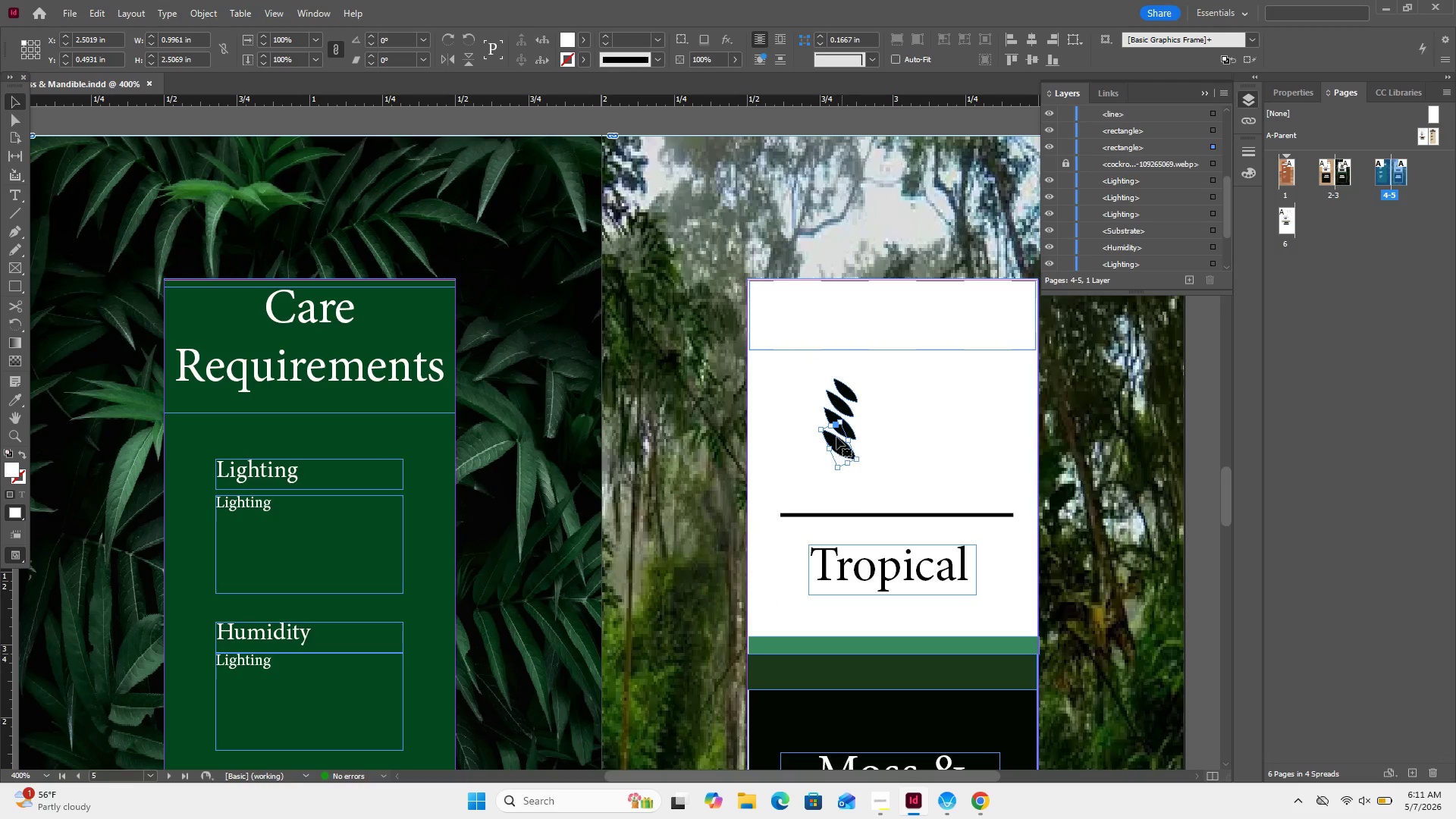 
hold_key(key=ShiftLeft, duration=5.52)
left_click([850, 435])
 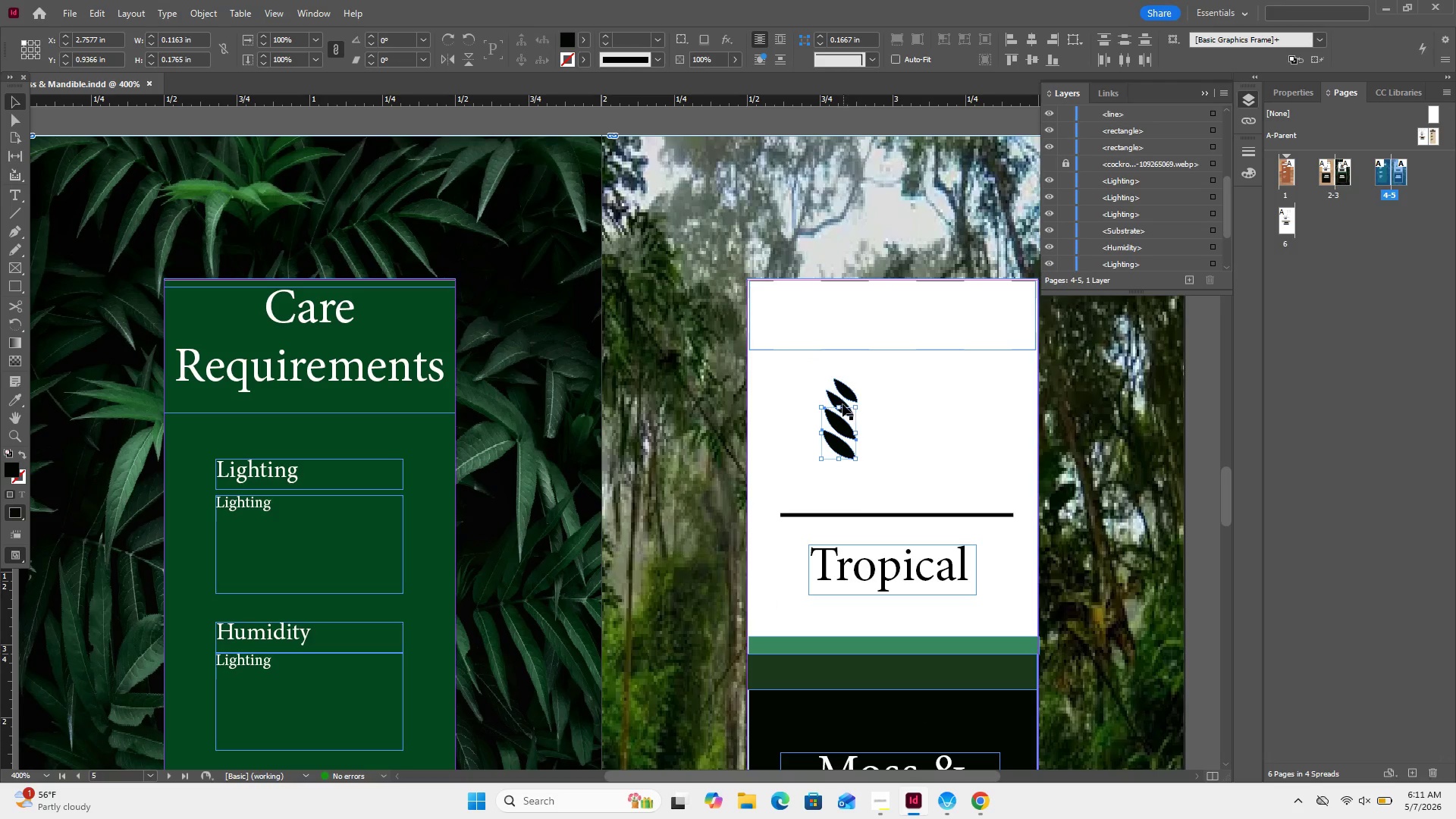 
left_click([838, 400])
 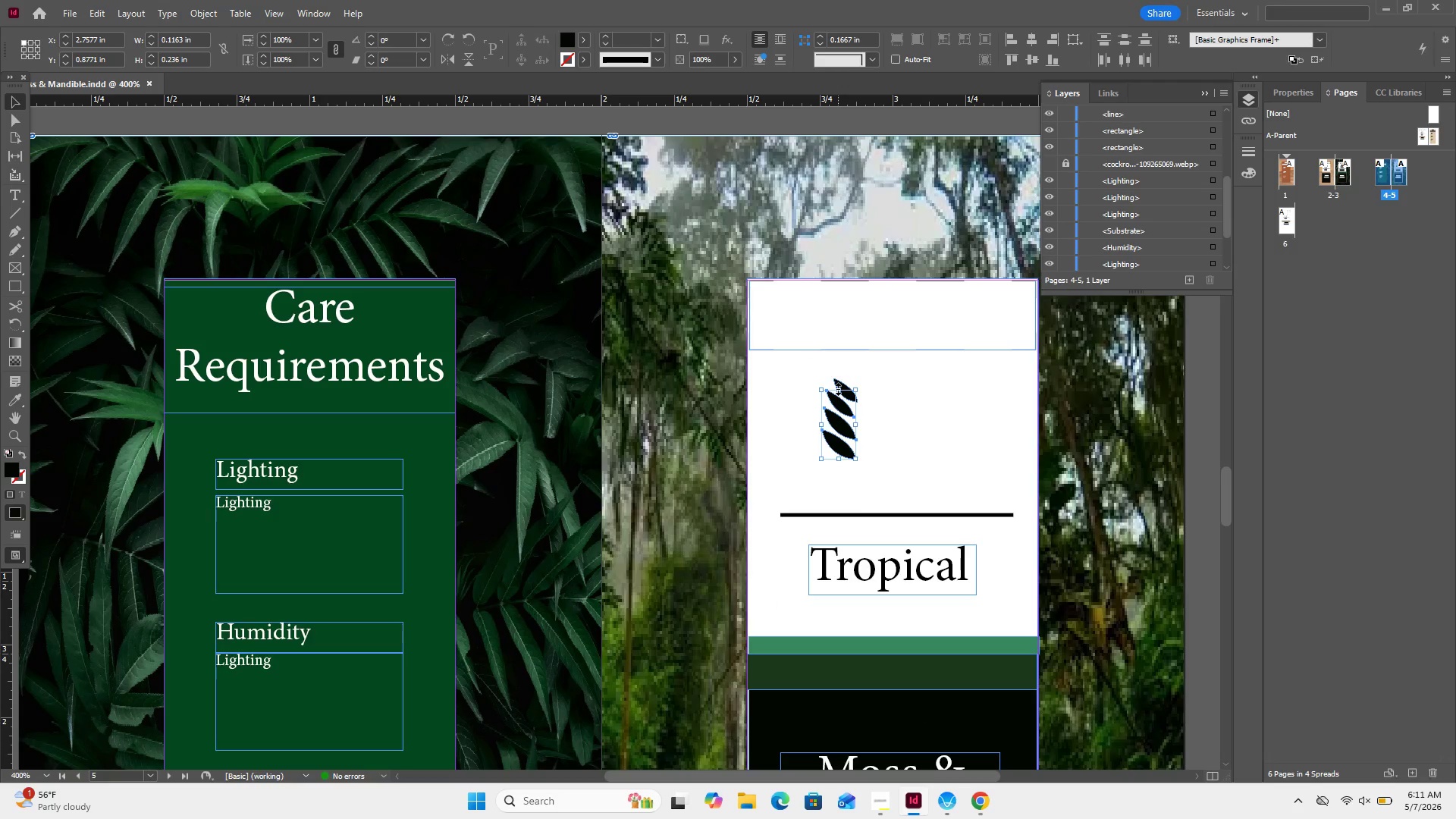 
left_click([838, 389])
 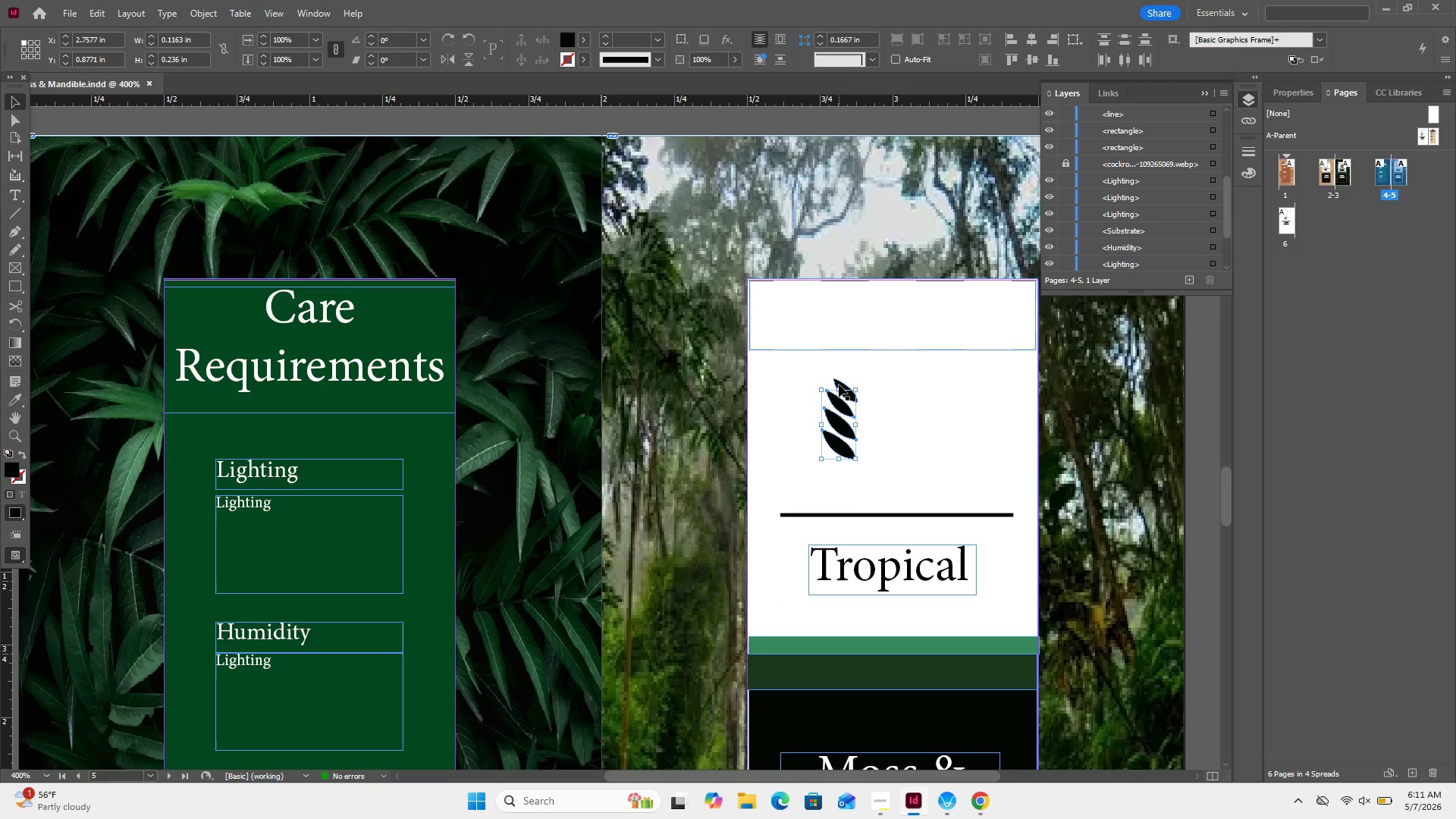 
left_click([839, 384])
 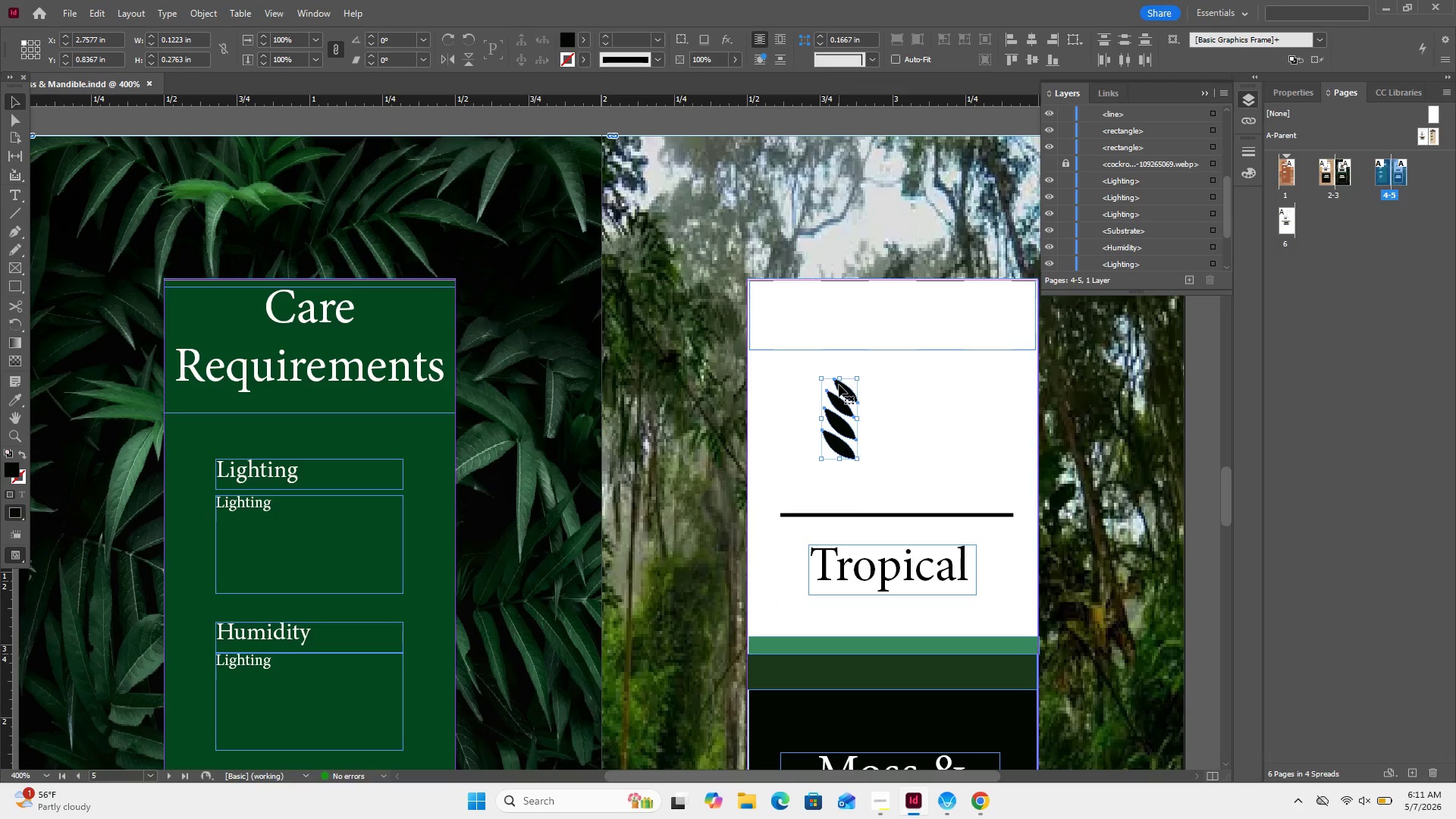 
right_click([839, 384])
 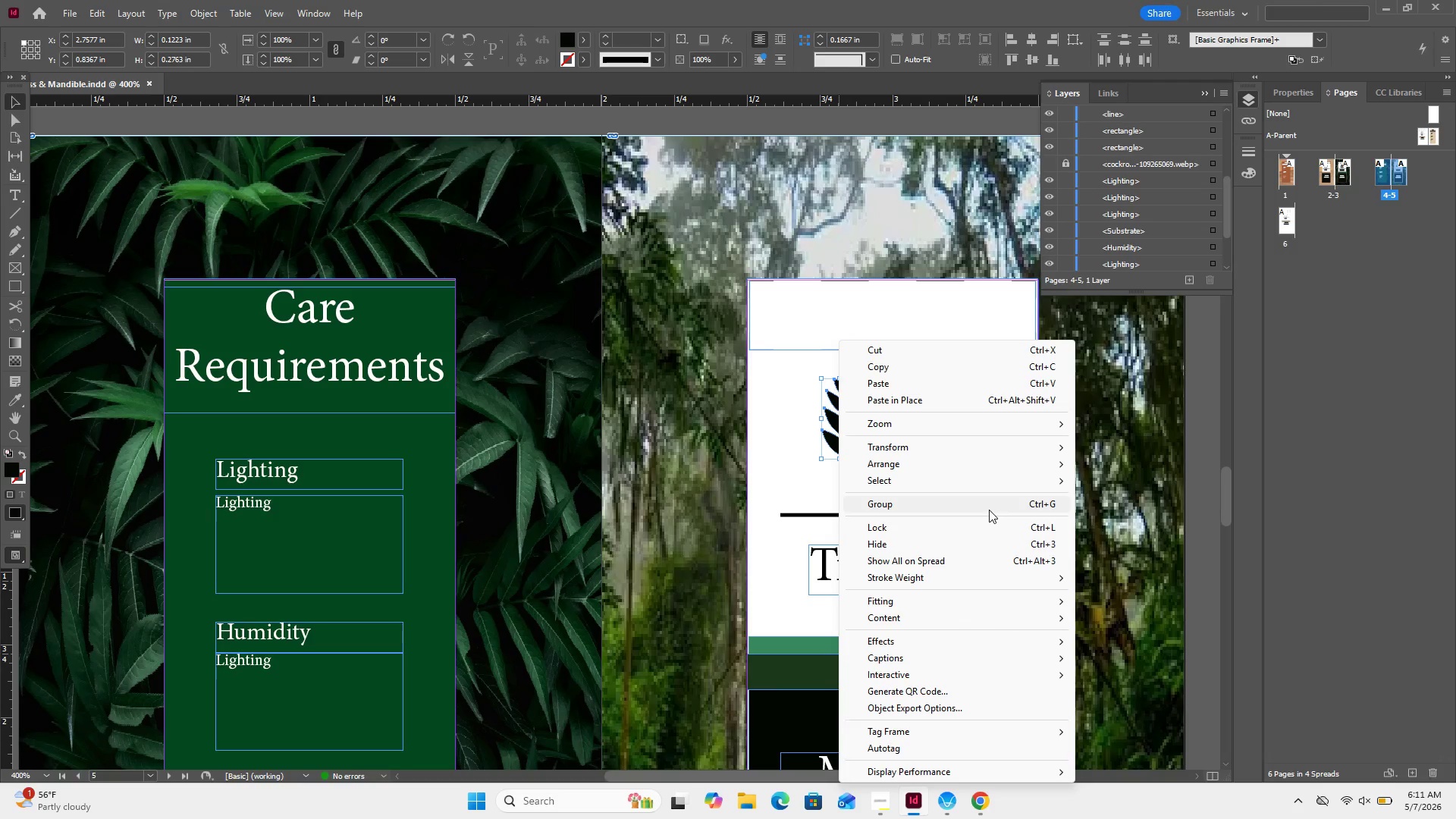 
wait(5.22)
 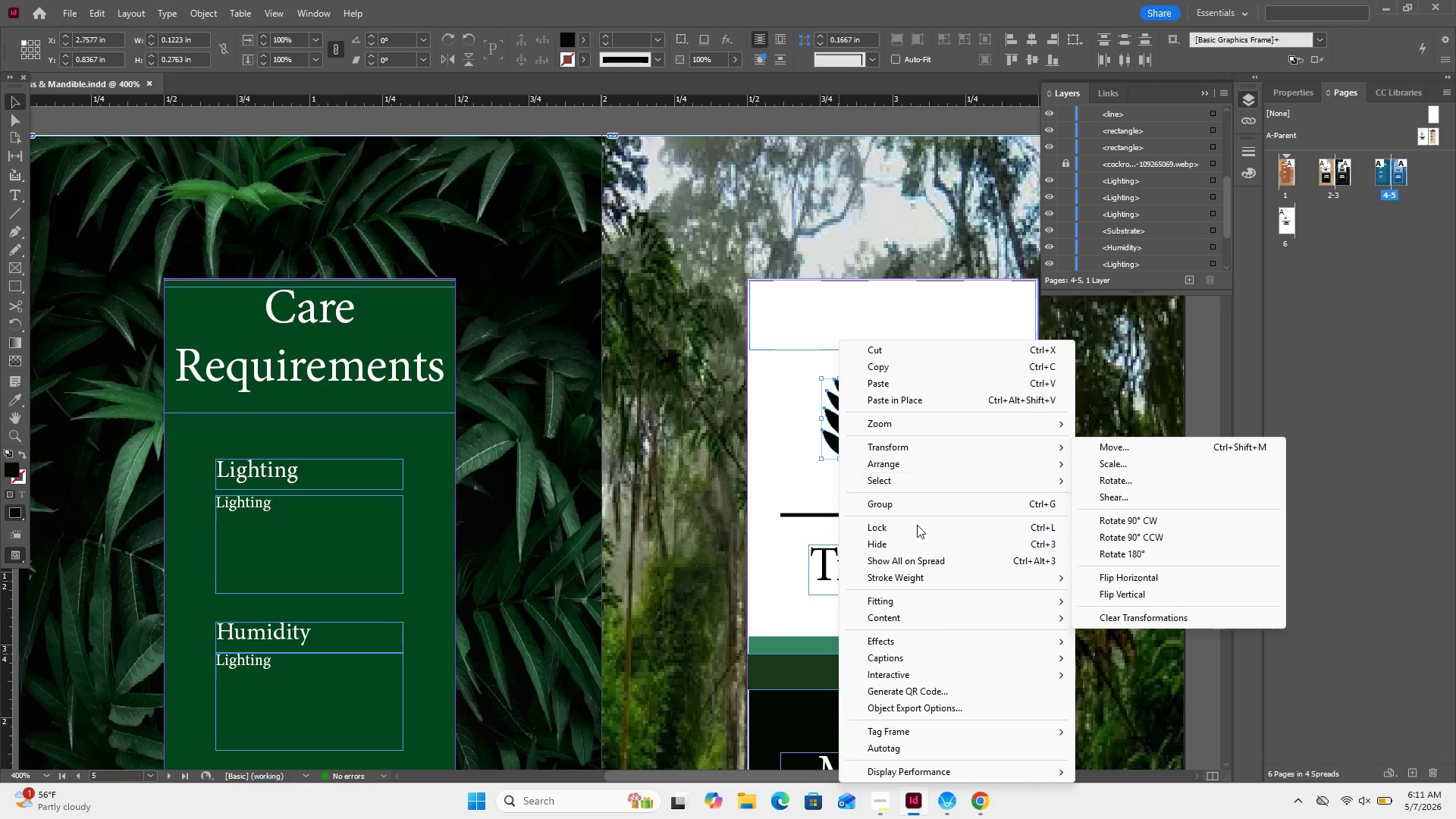 
mouse_move([969, 480])
 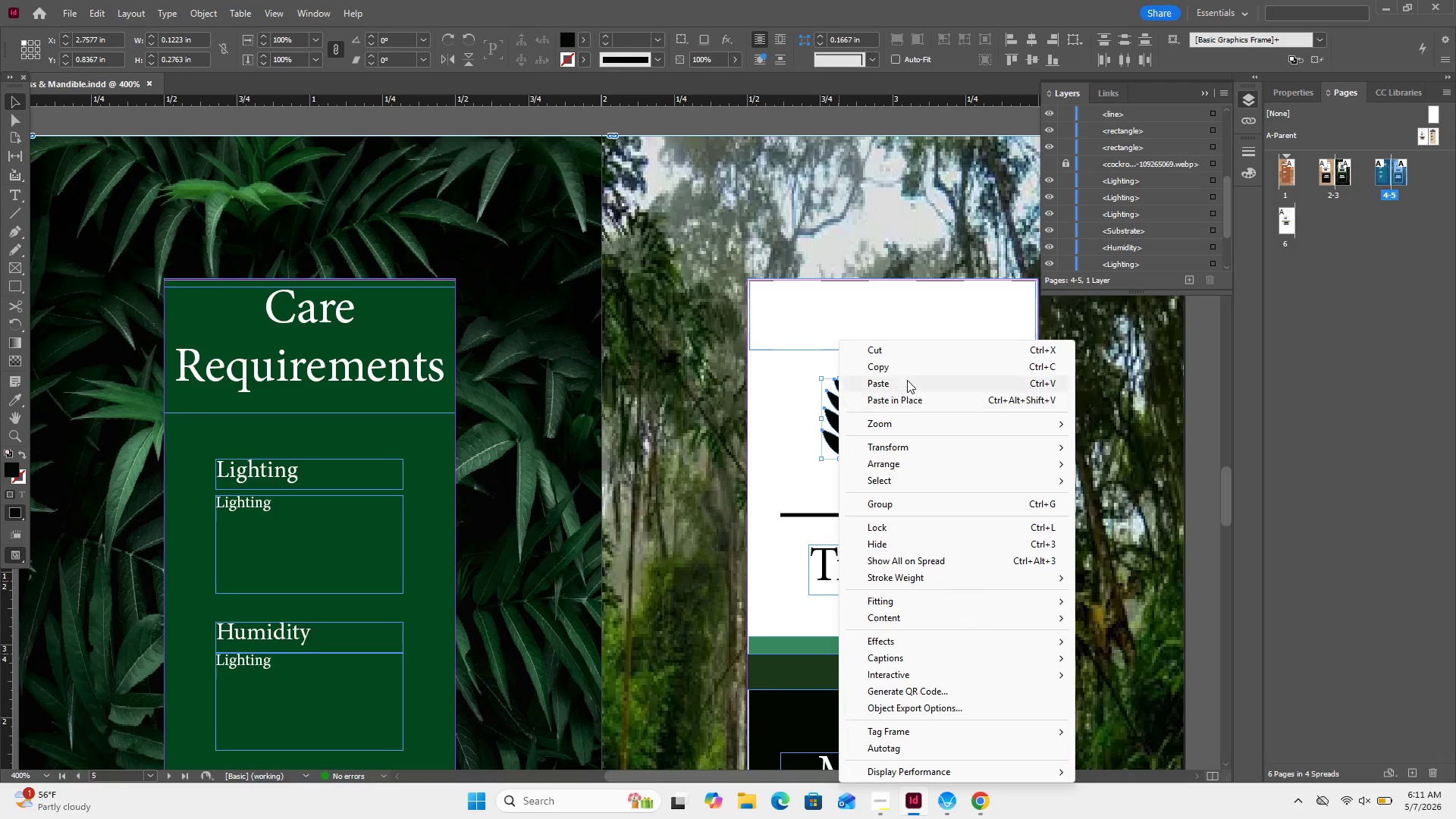 
left_click([906, 369])
 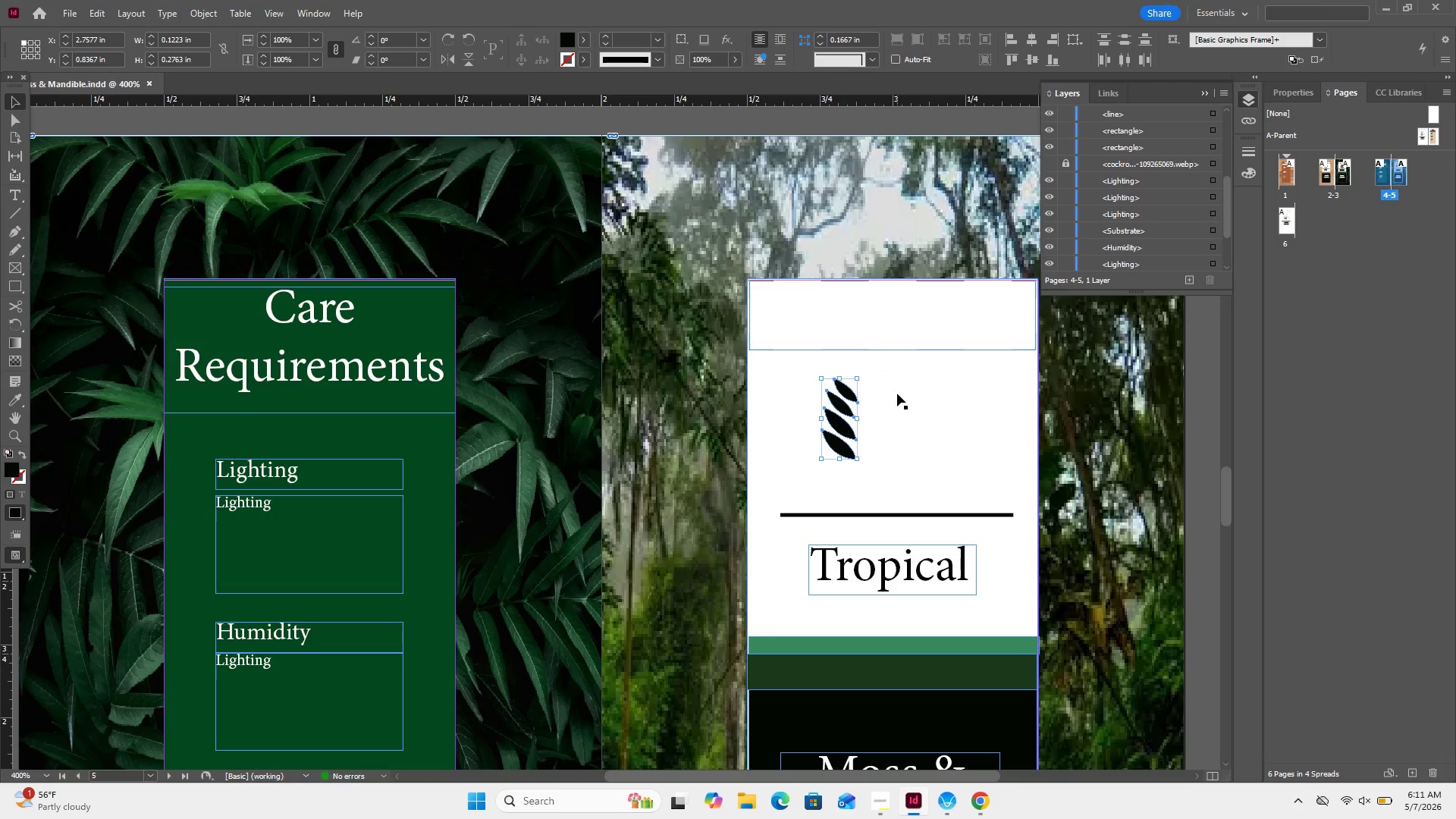 
key(Control+V)
 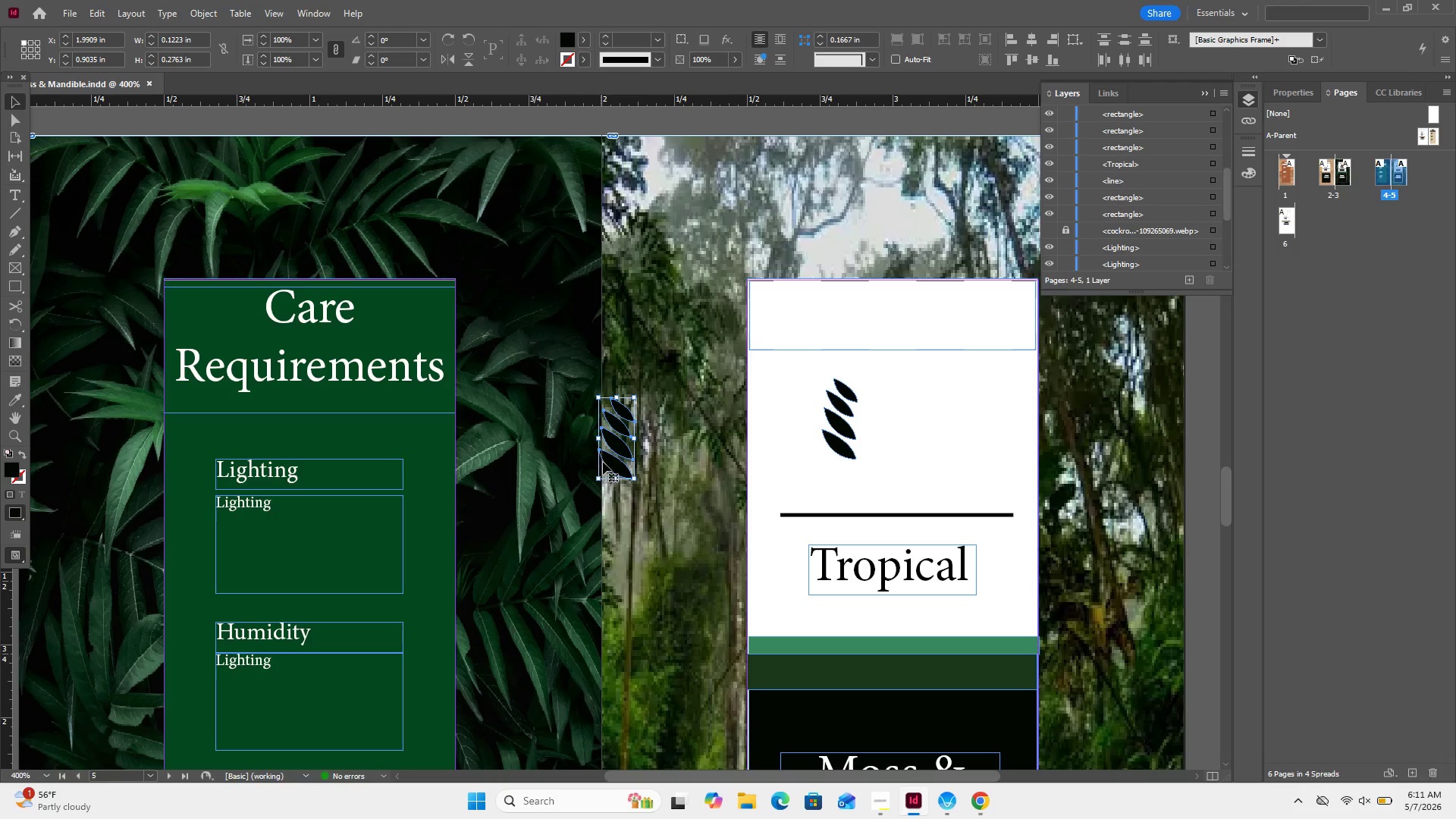 
right_click([611, 460])
 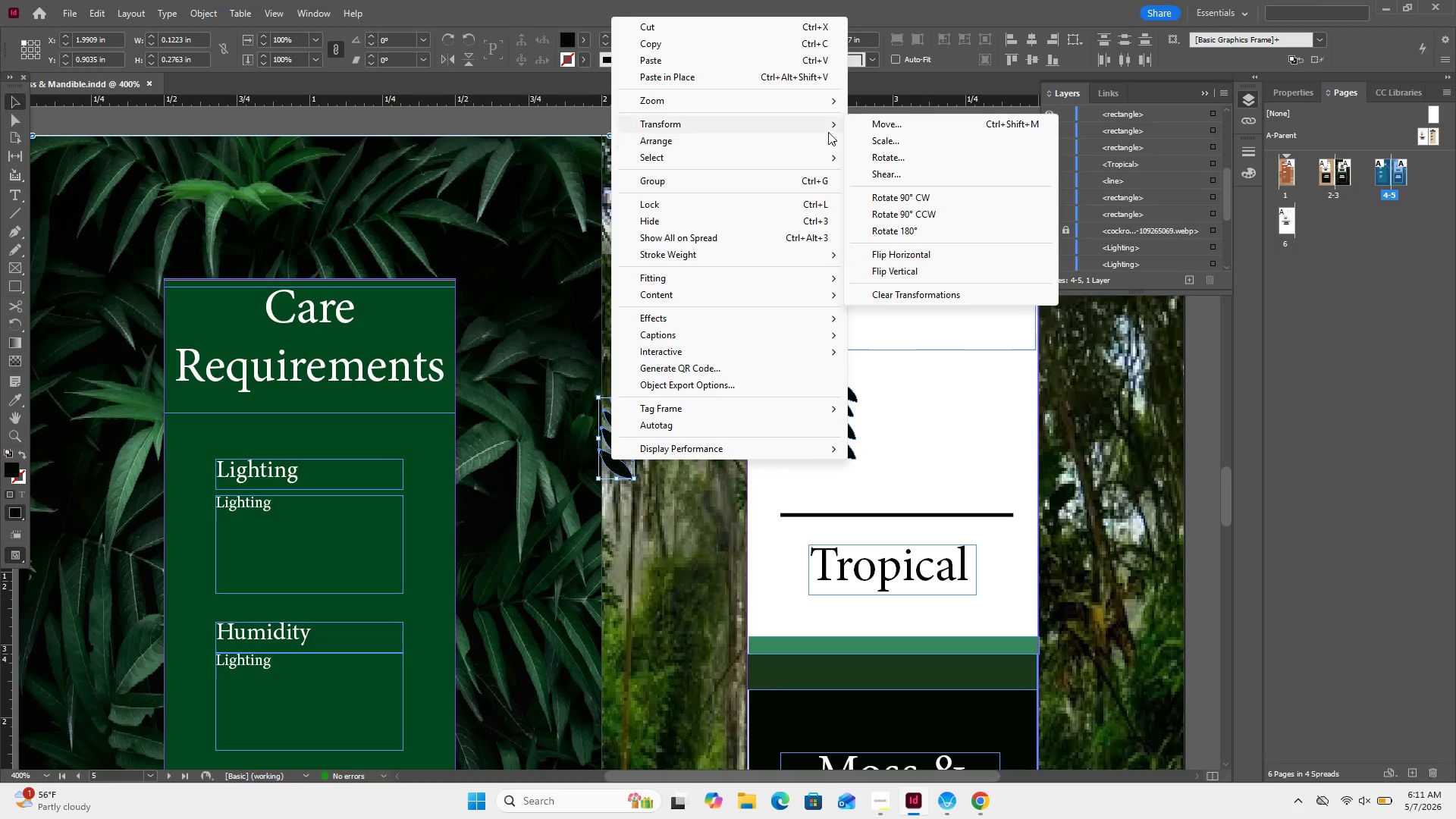 
left_click([938, 253])
 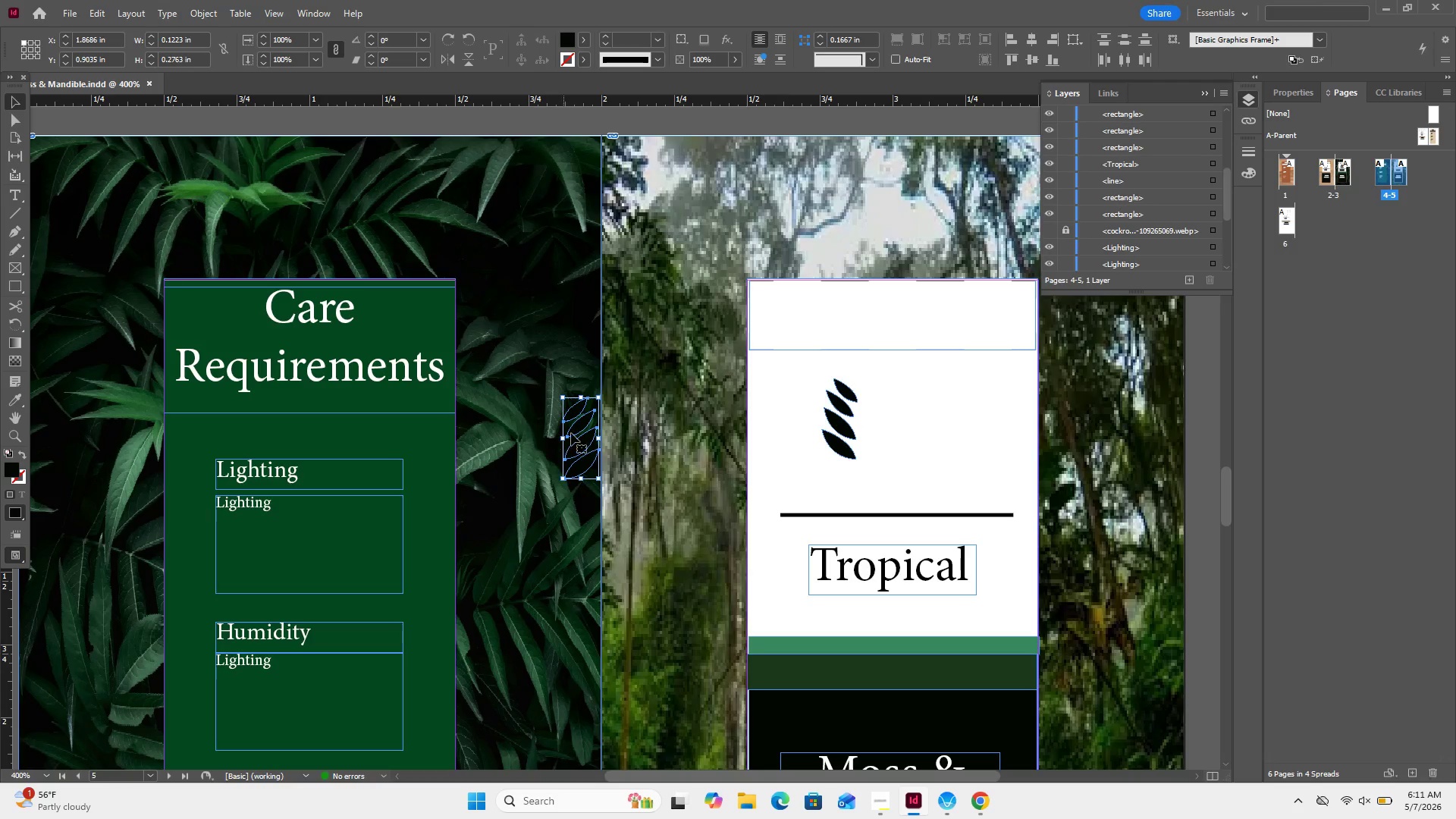 
left_click_drag(start_coordinate=[576, 426], to_coordinate=[873, 408])
 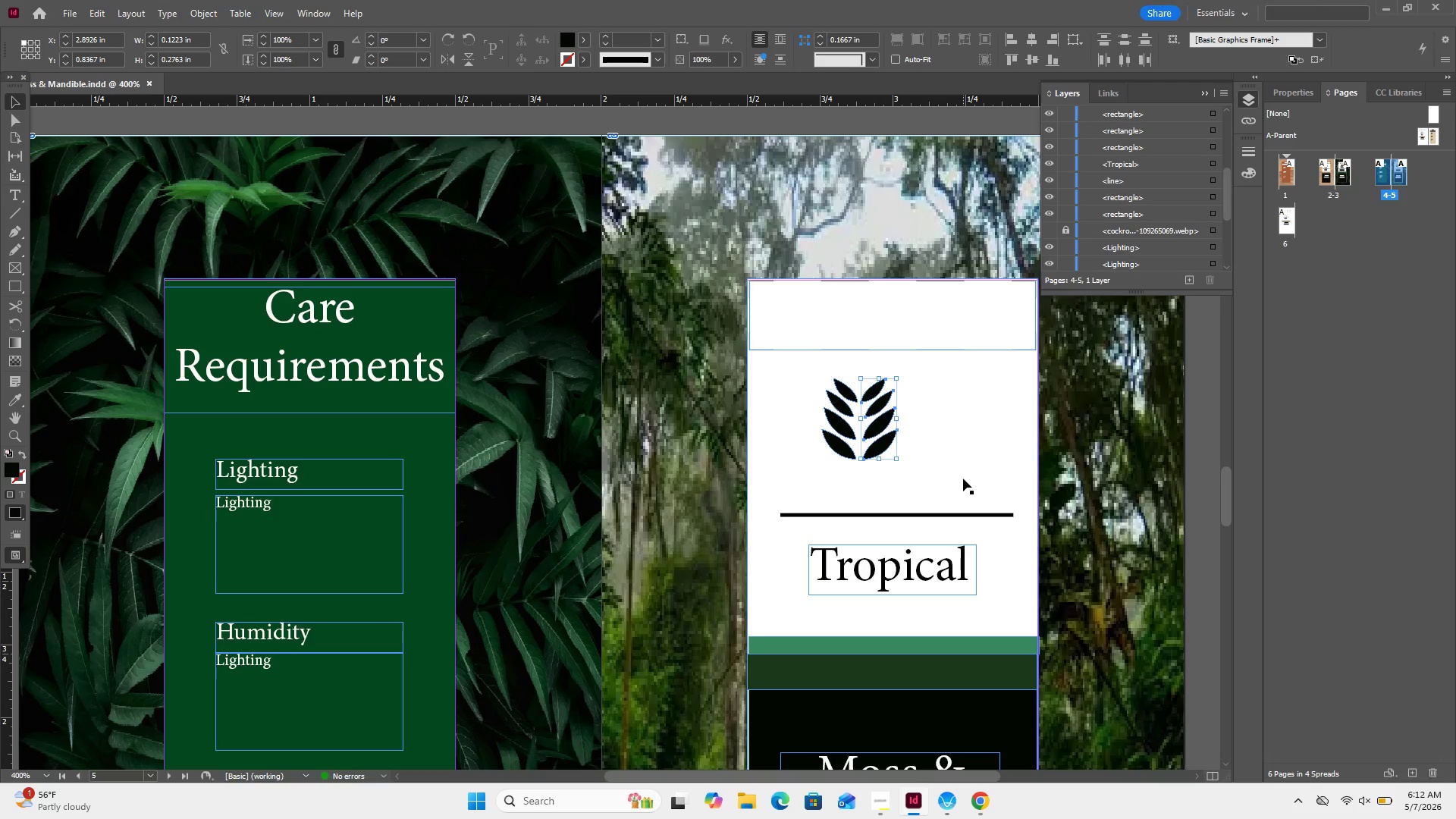 
key(ArrowLeft)
 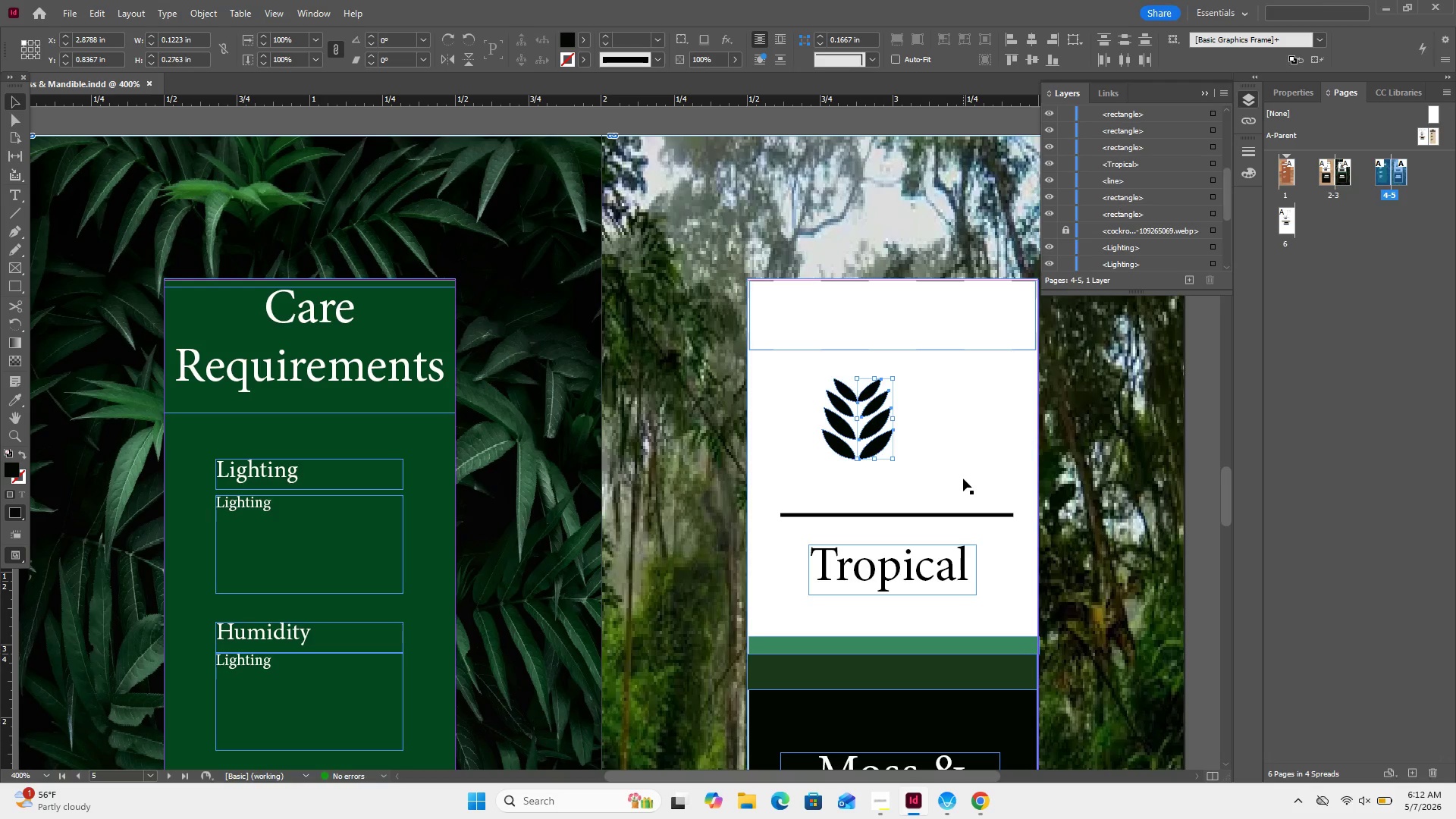 
left_click([963, 479])
 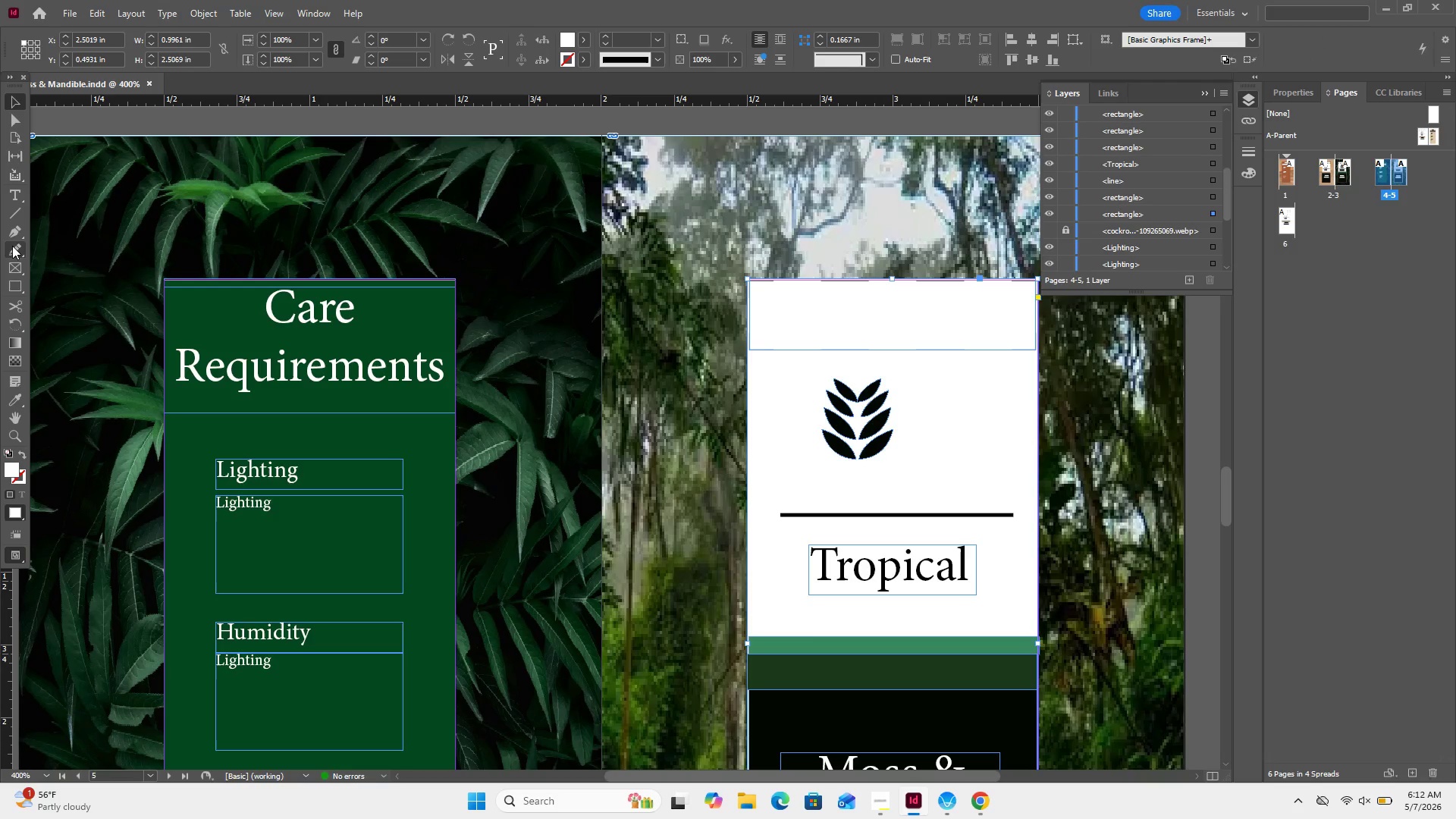 
left_click([14, 221])
 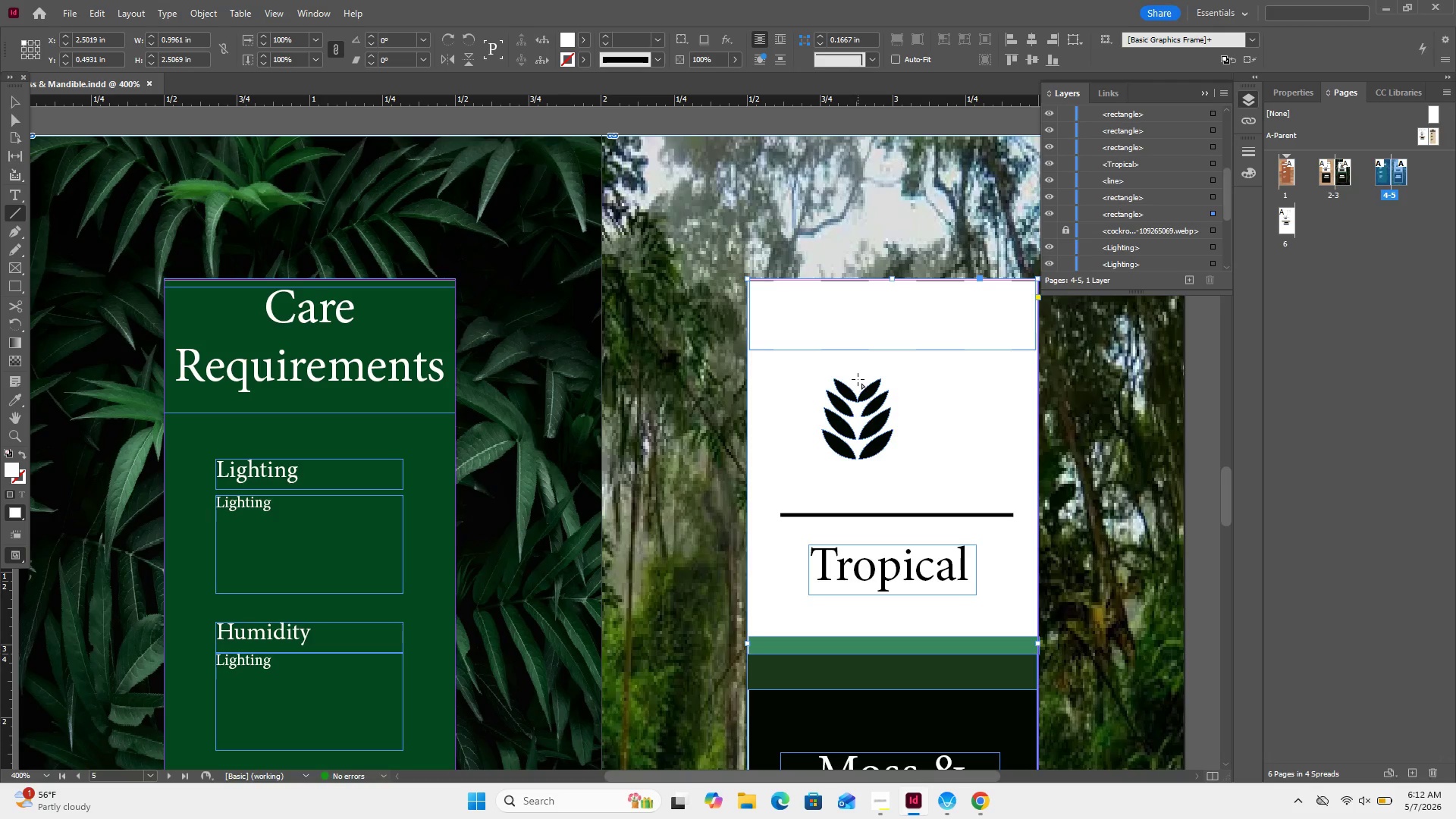 
left_click([858, 382])
 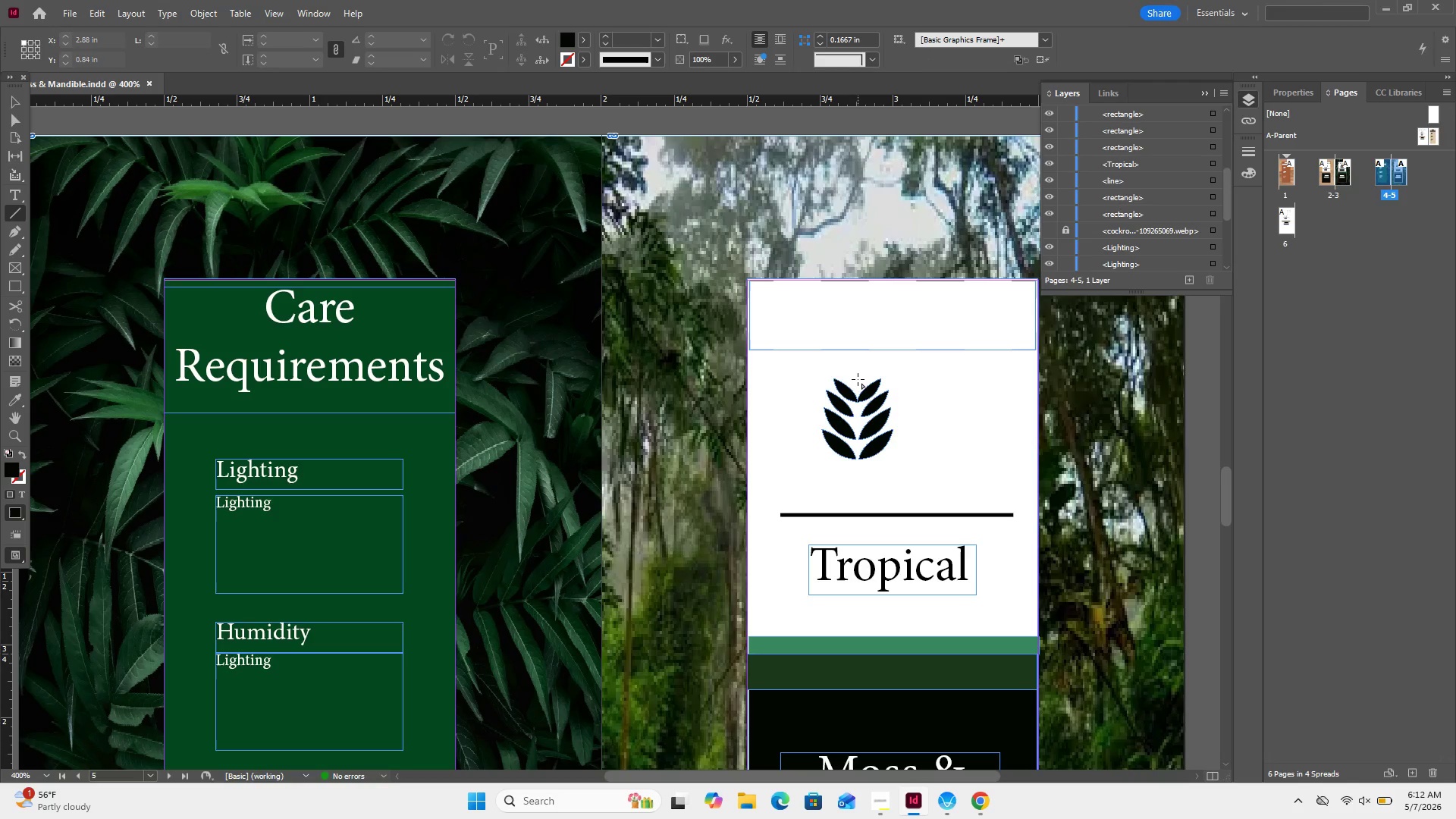 
left_click_drag(start_coordinate=[858, 379], to_coordinate=[860, 465])
 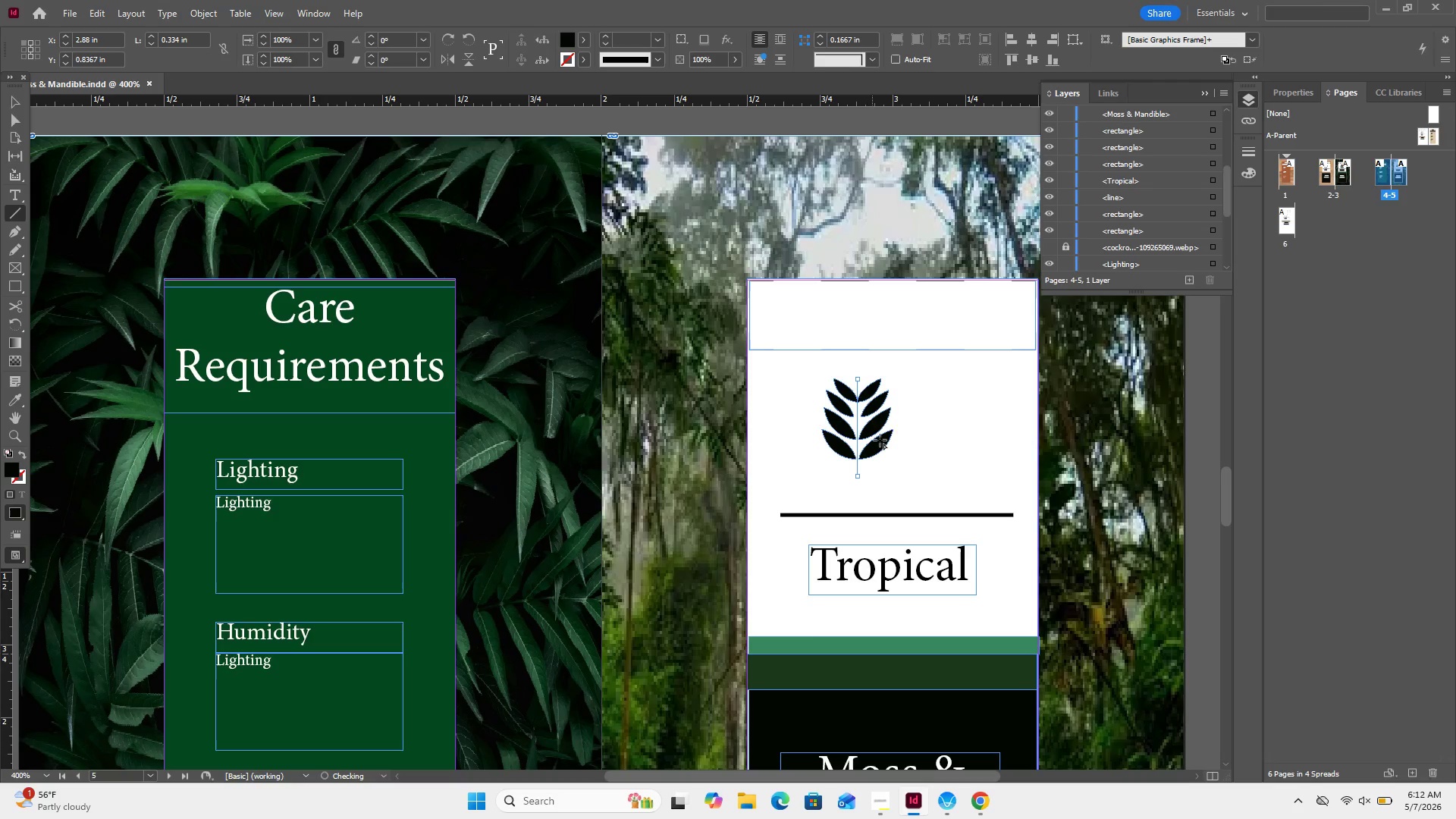 
hold_key(key=ShiftLeft, duration=0.83)
 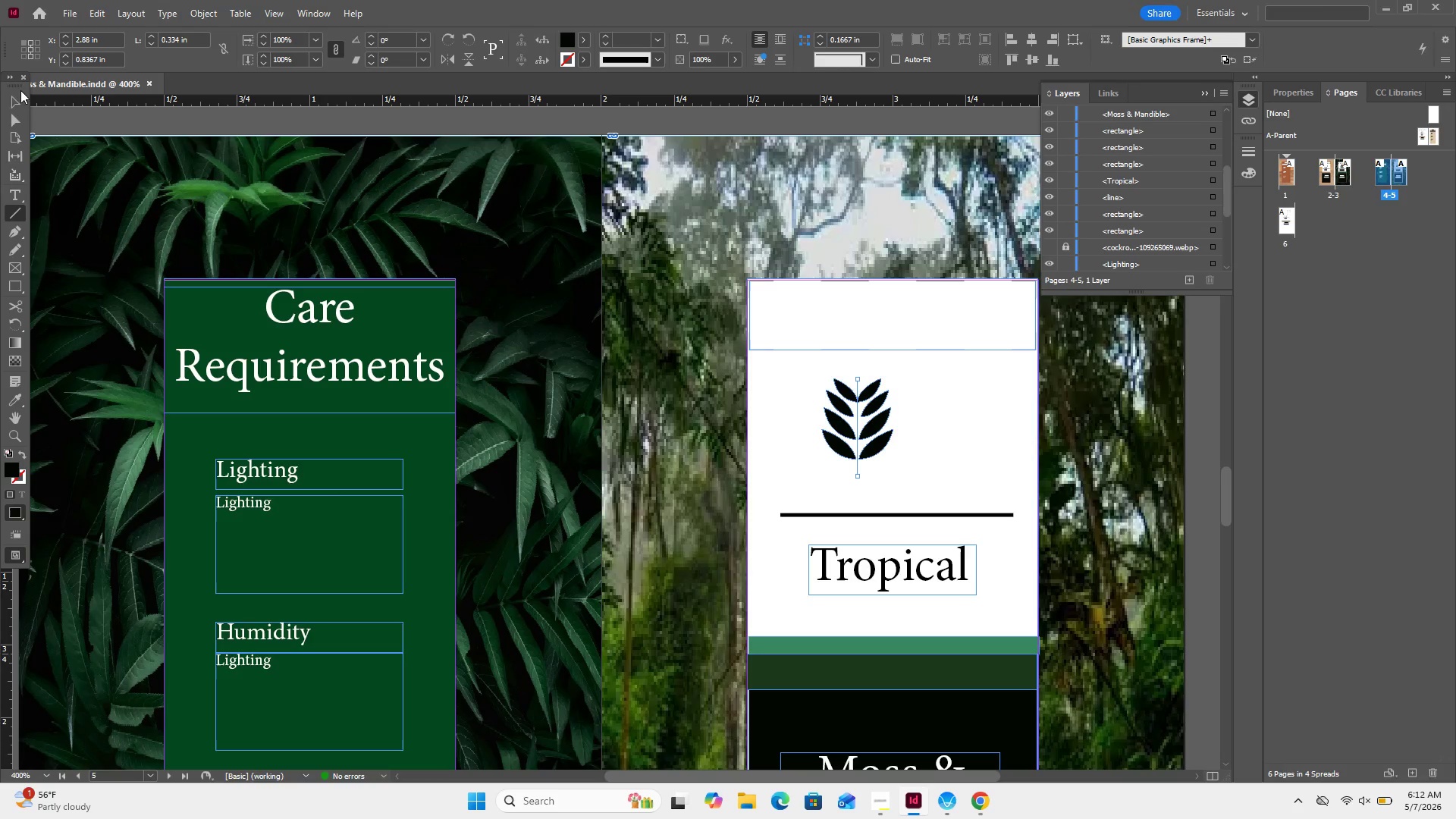 
left_click([19, 105])
 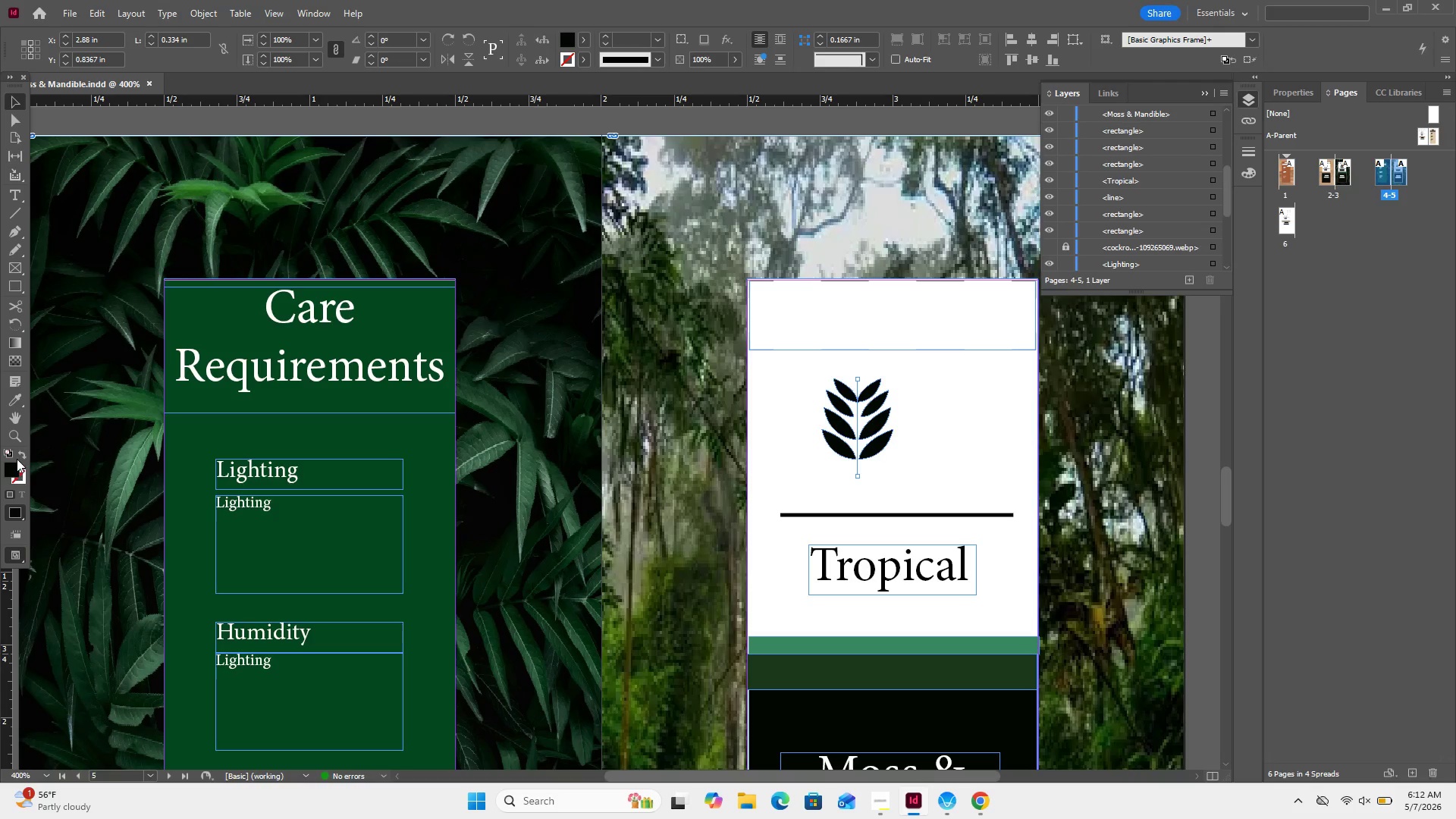 
left_click([22, 456])
 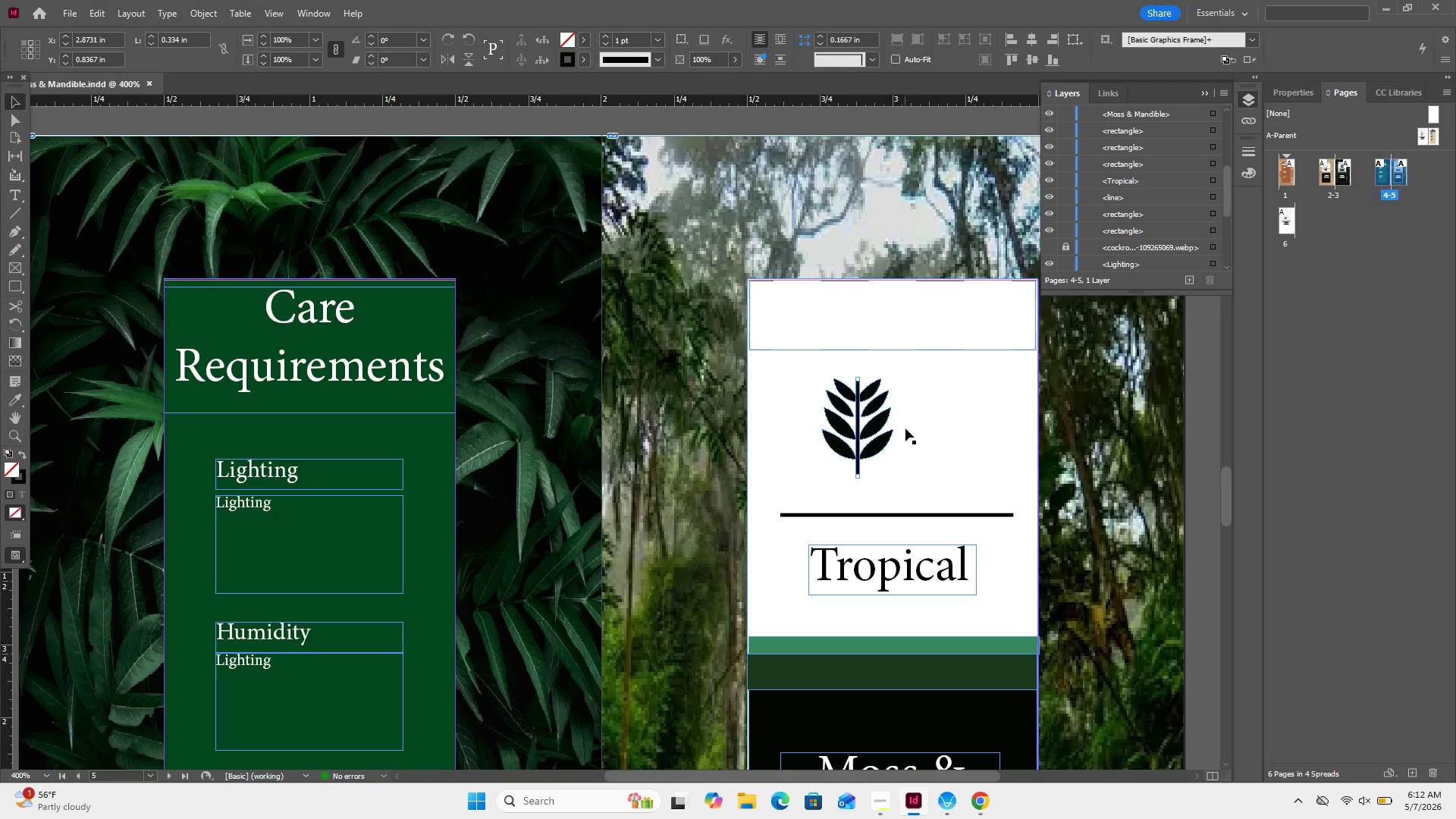 
left_click([905, 428])
 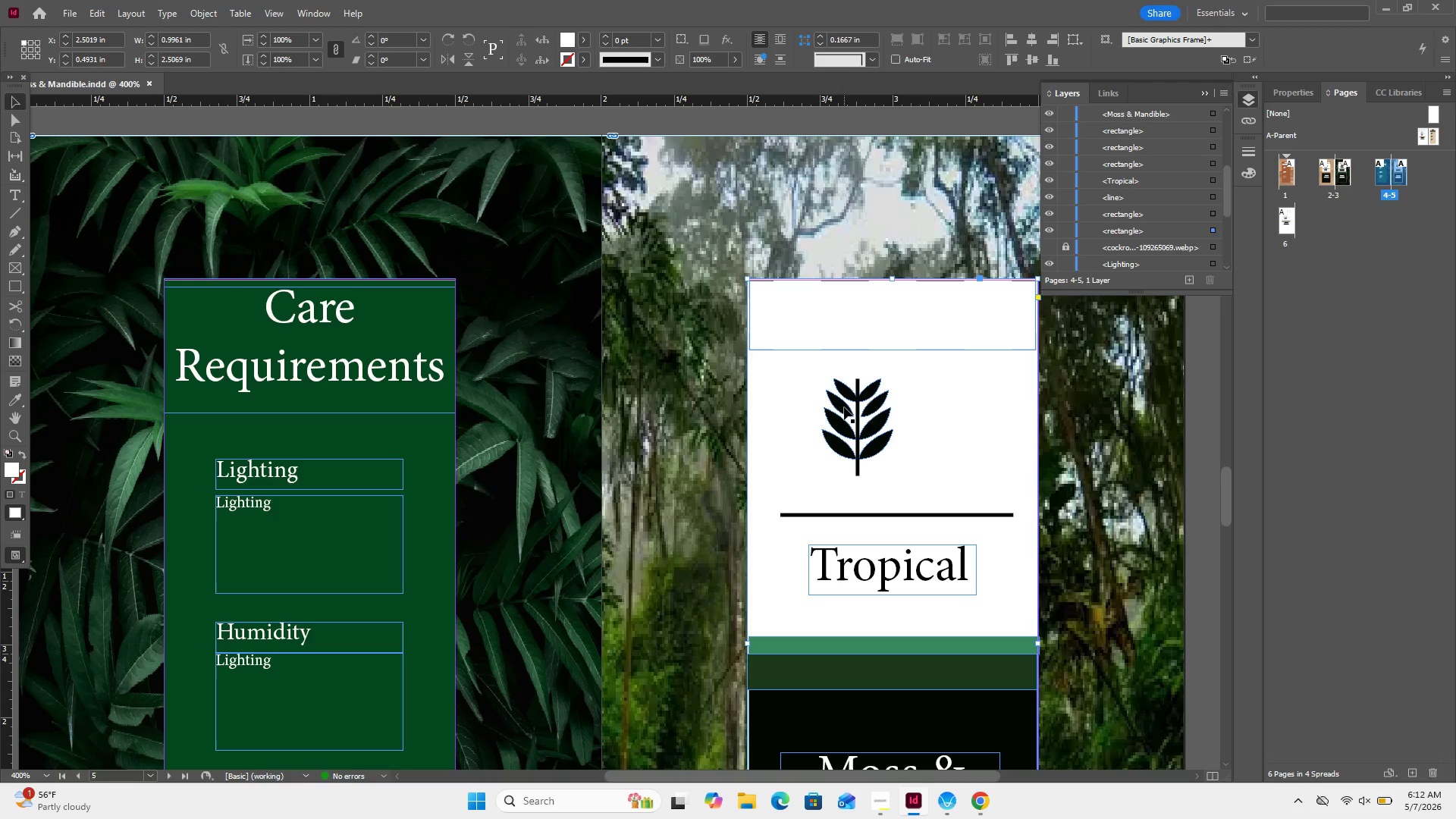 
left_click([844, 407])
 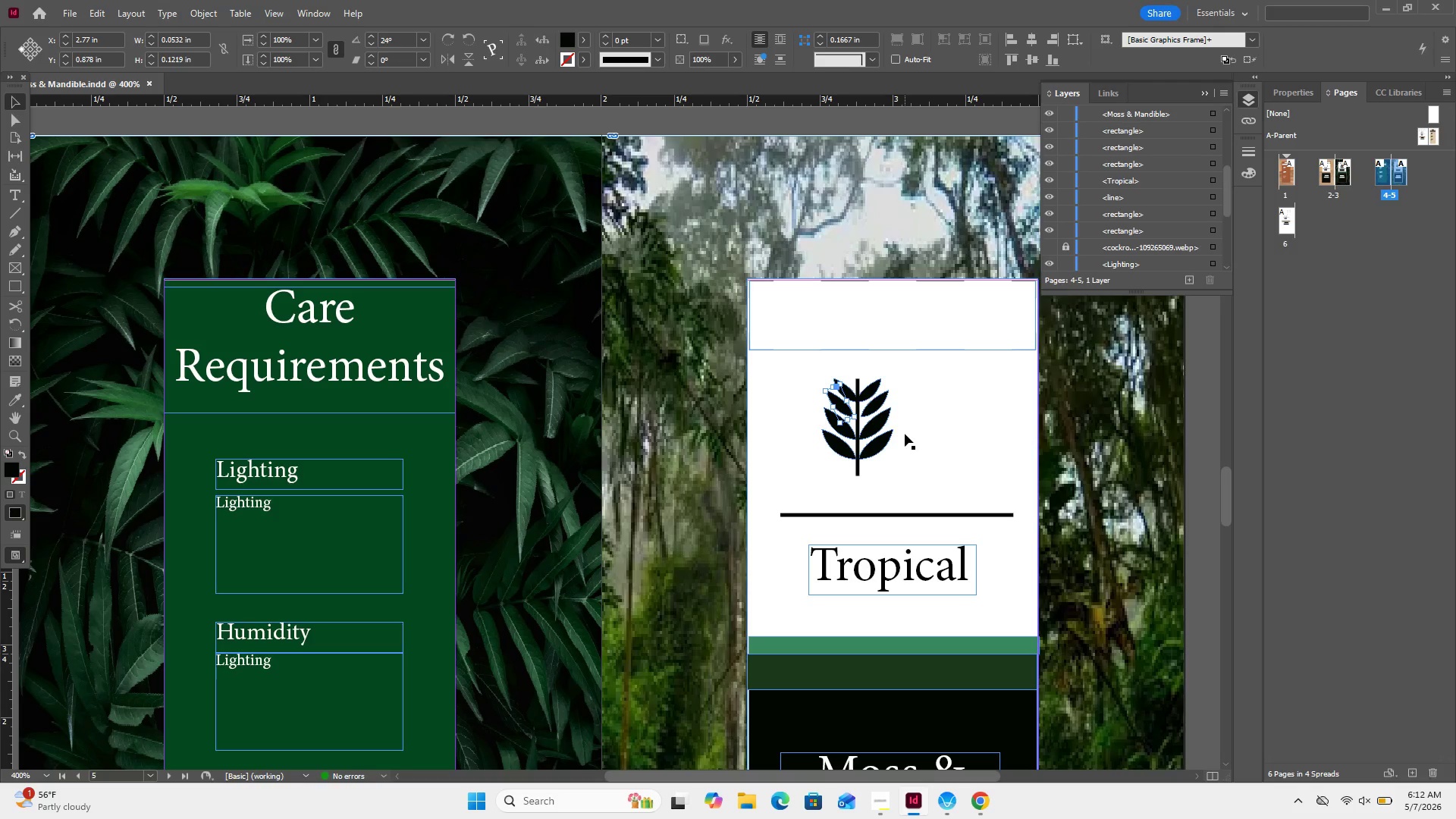 
key(ArrowRight)
 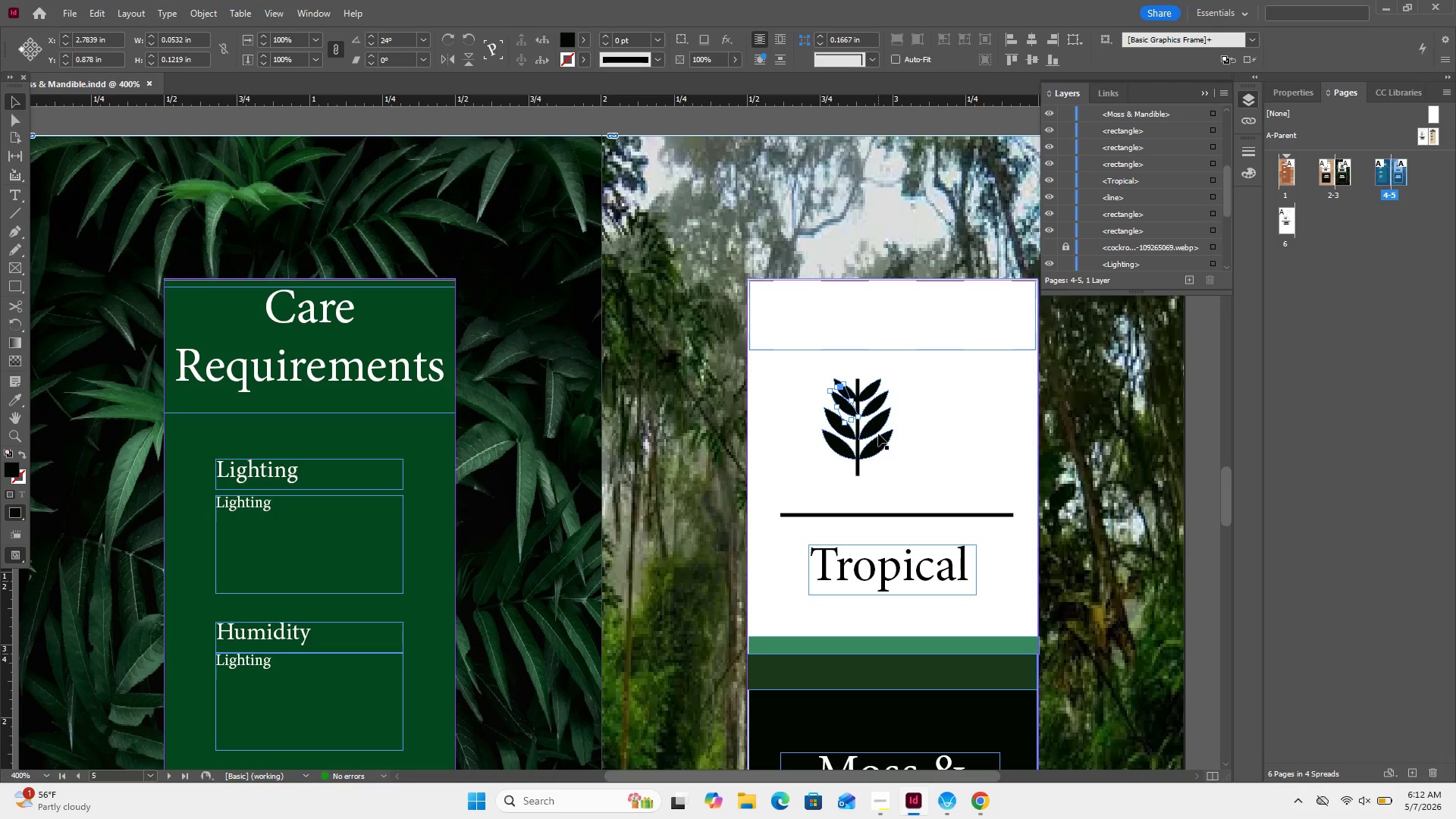 
key(ArrowDown)
 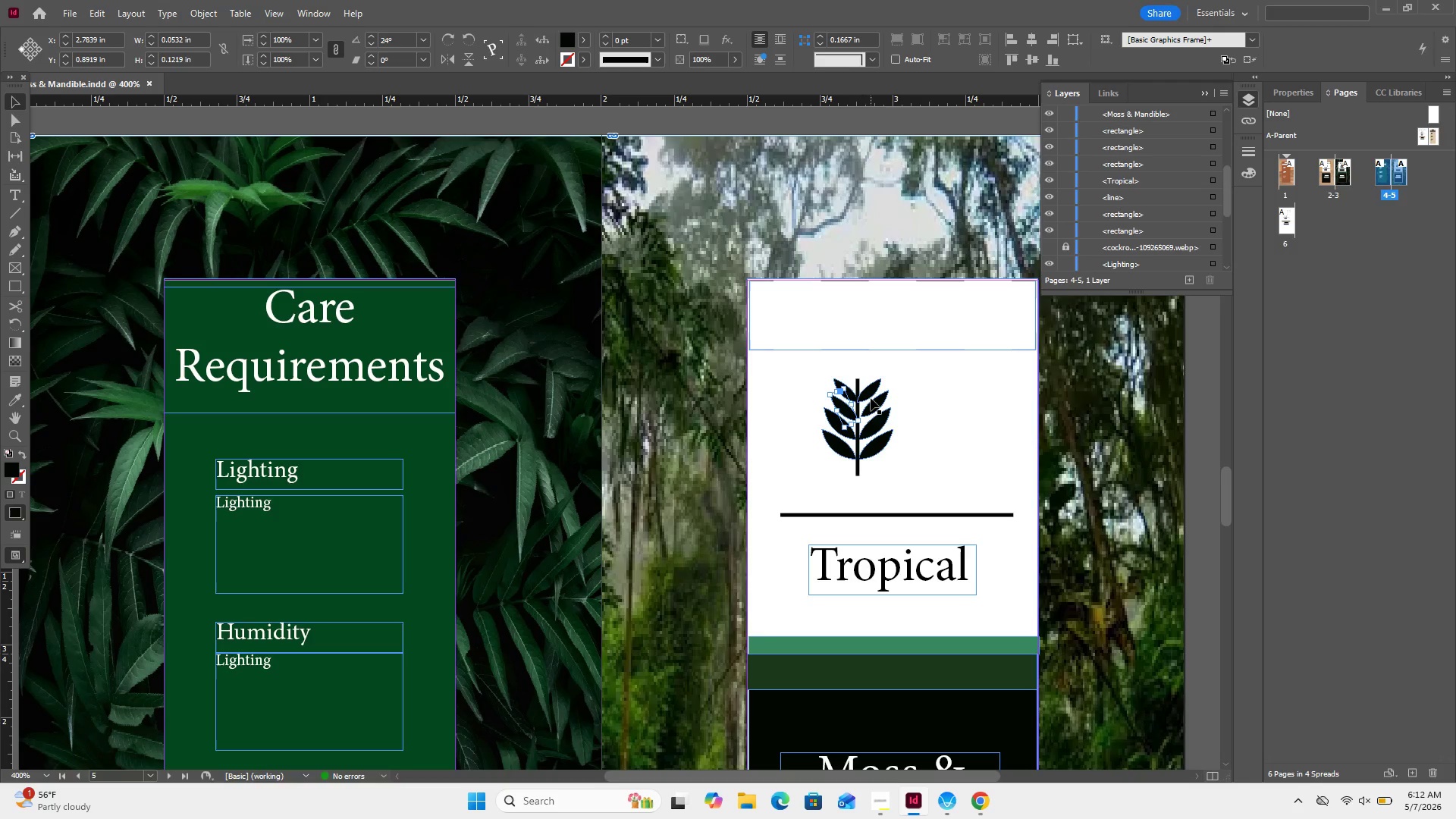 
left_click([873, 403])
 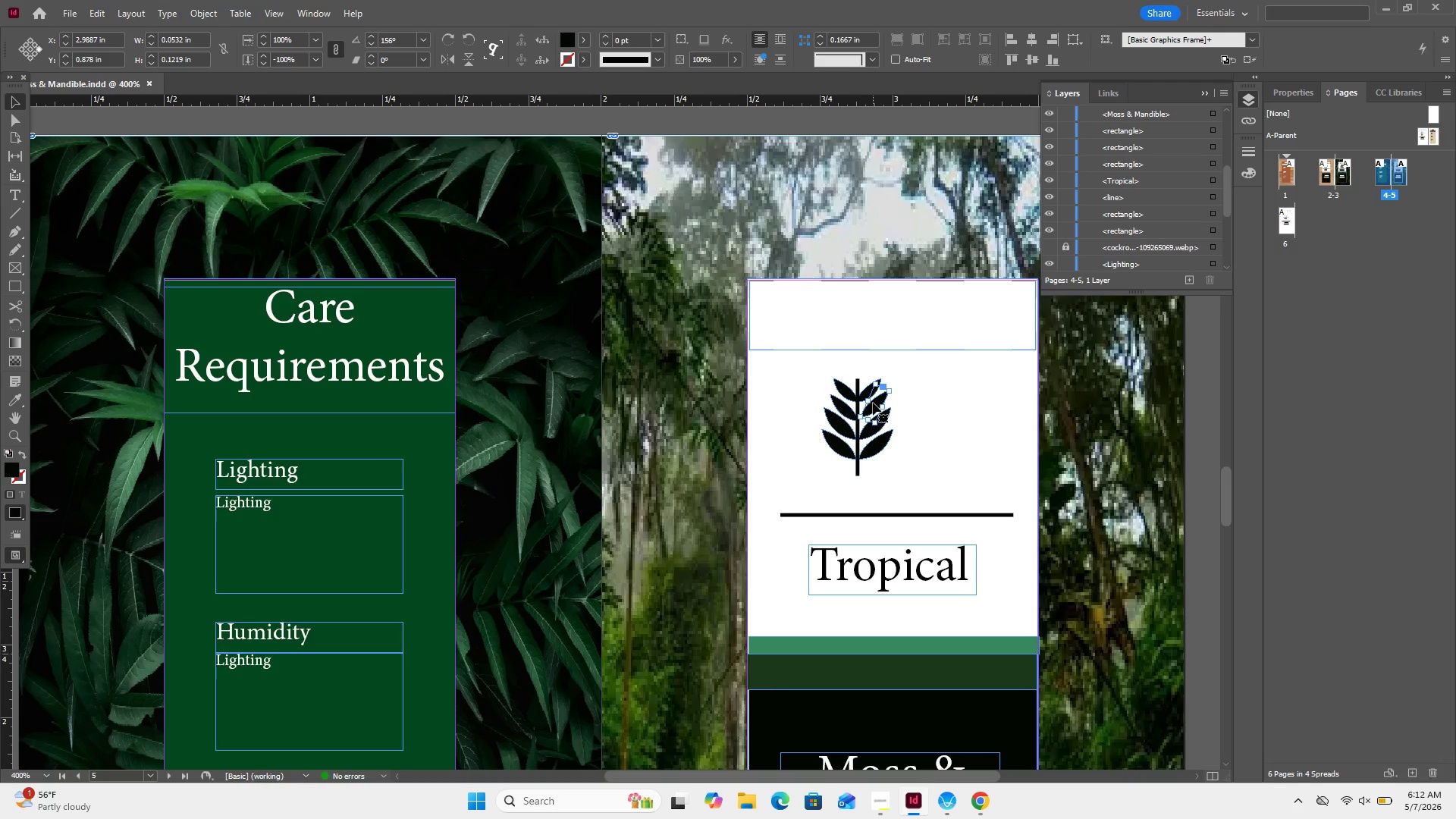 
key(ArrowLeft)
 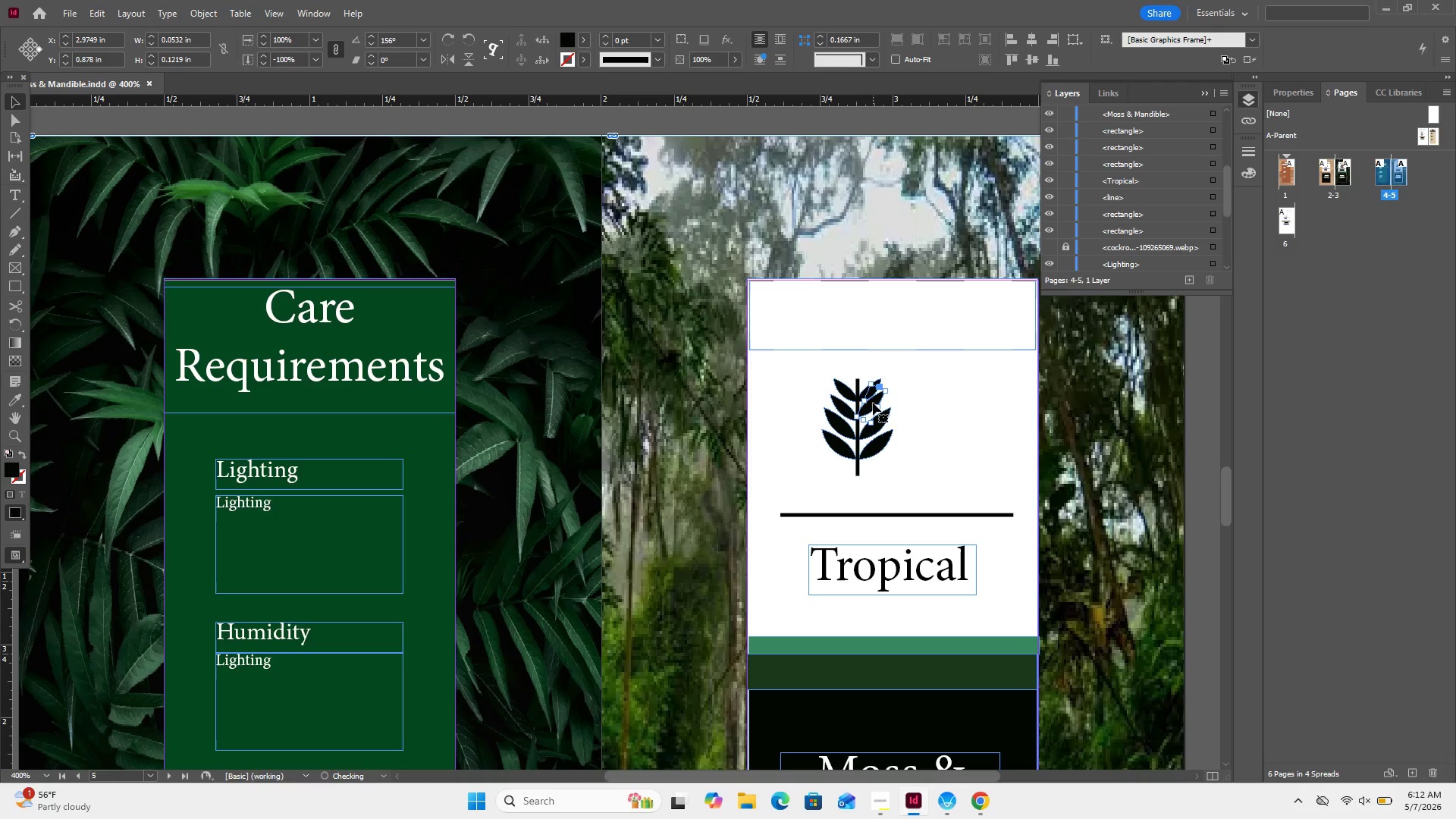 
key(ArrowDown)
 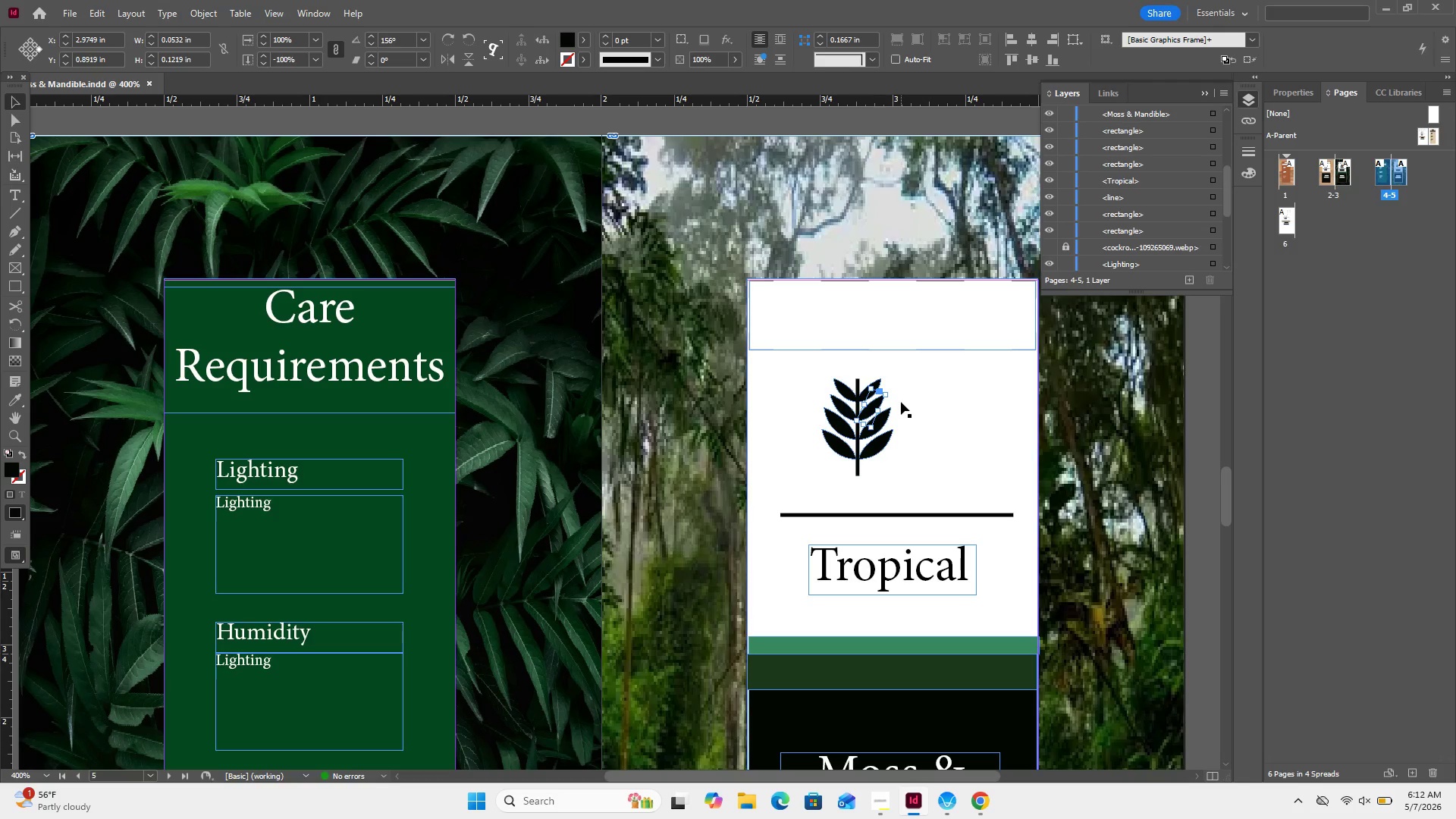 
left_click([902, 402])
 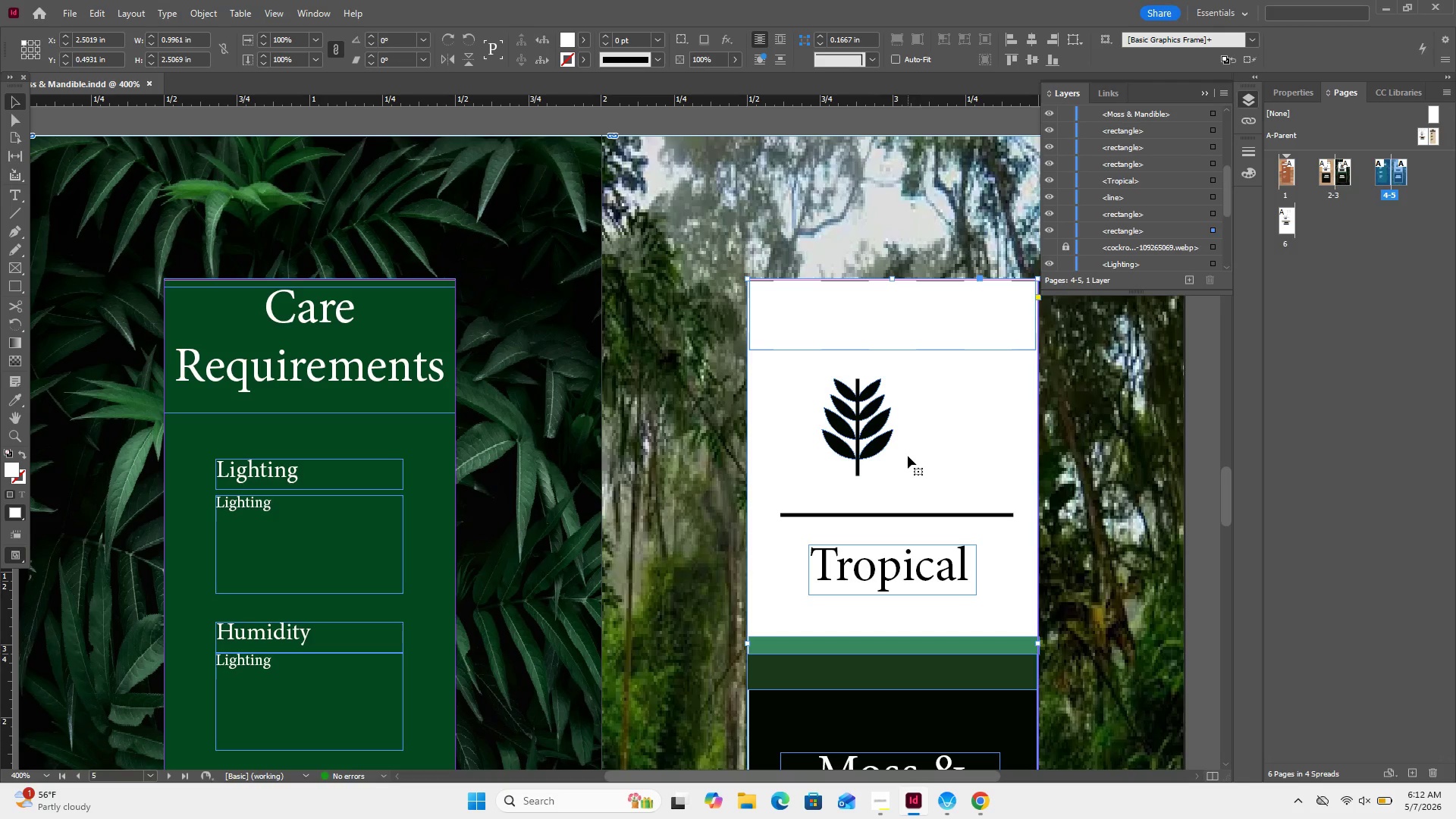 
left_click_drag(start_coordinate=[908, 457], to_coordinate=[825, 422])
 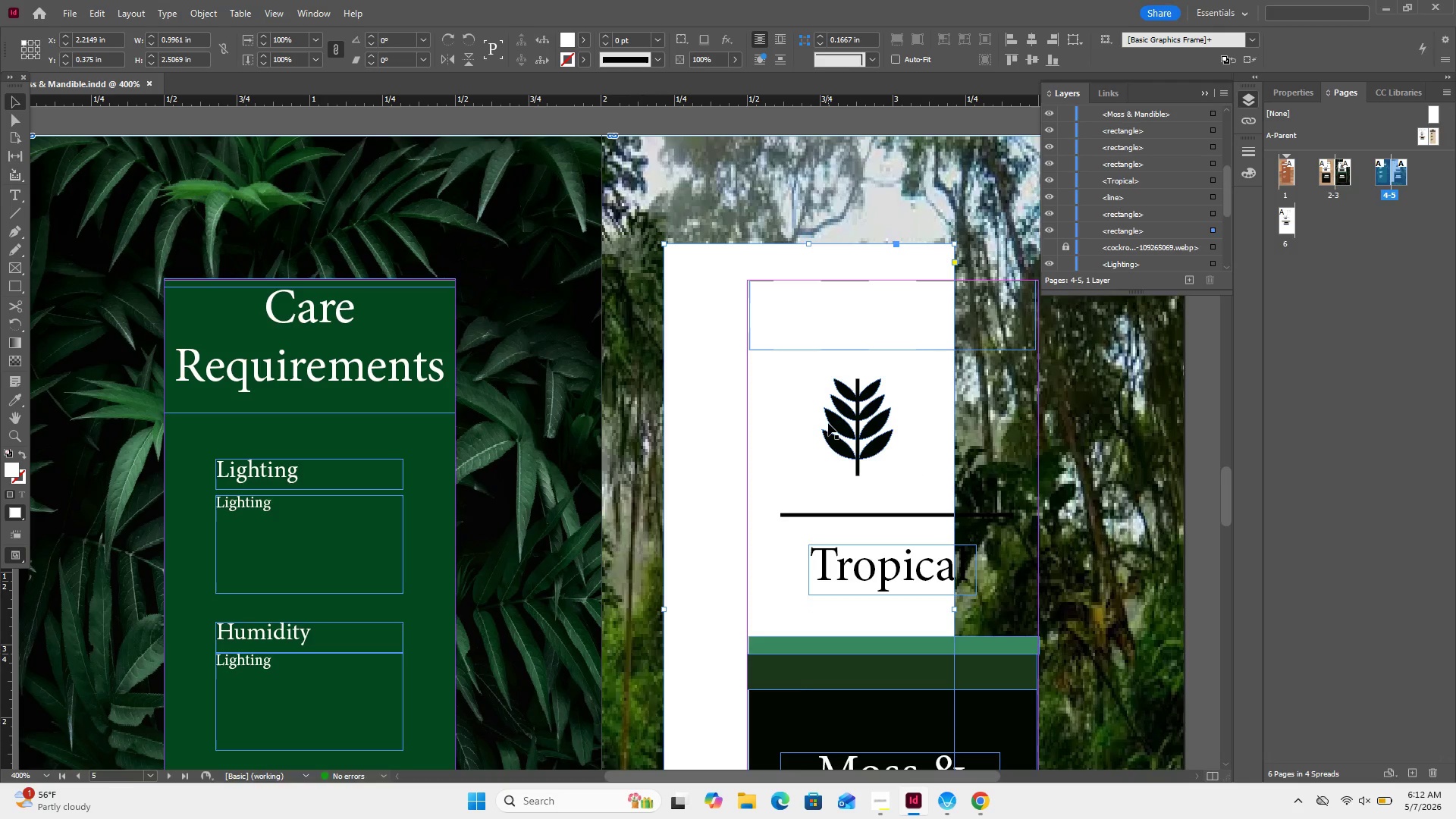 
key(Control+Z)
 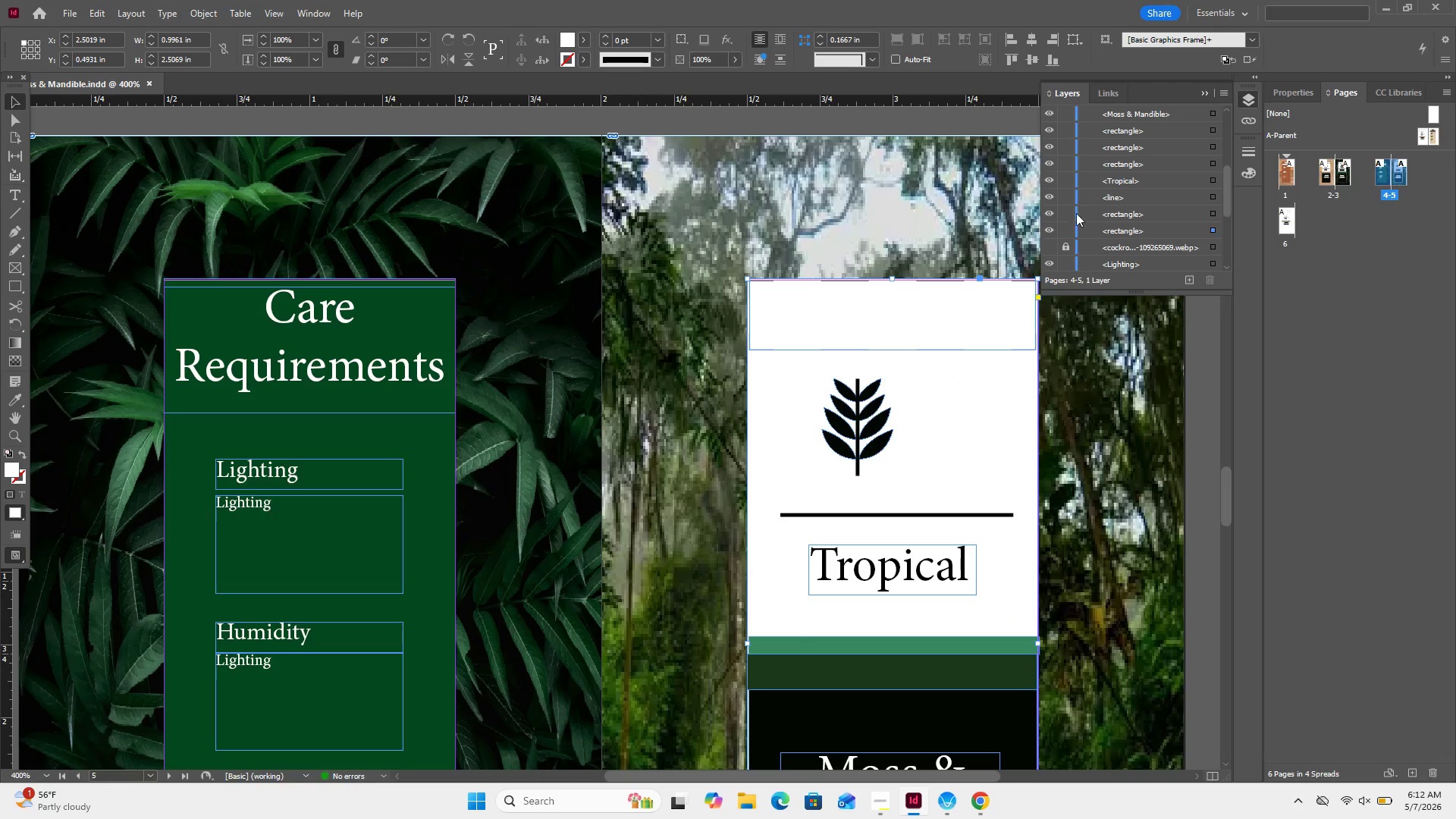 
left_click([1068, 234])
 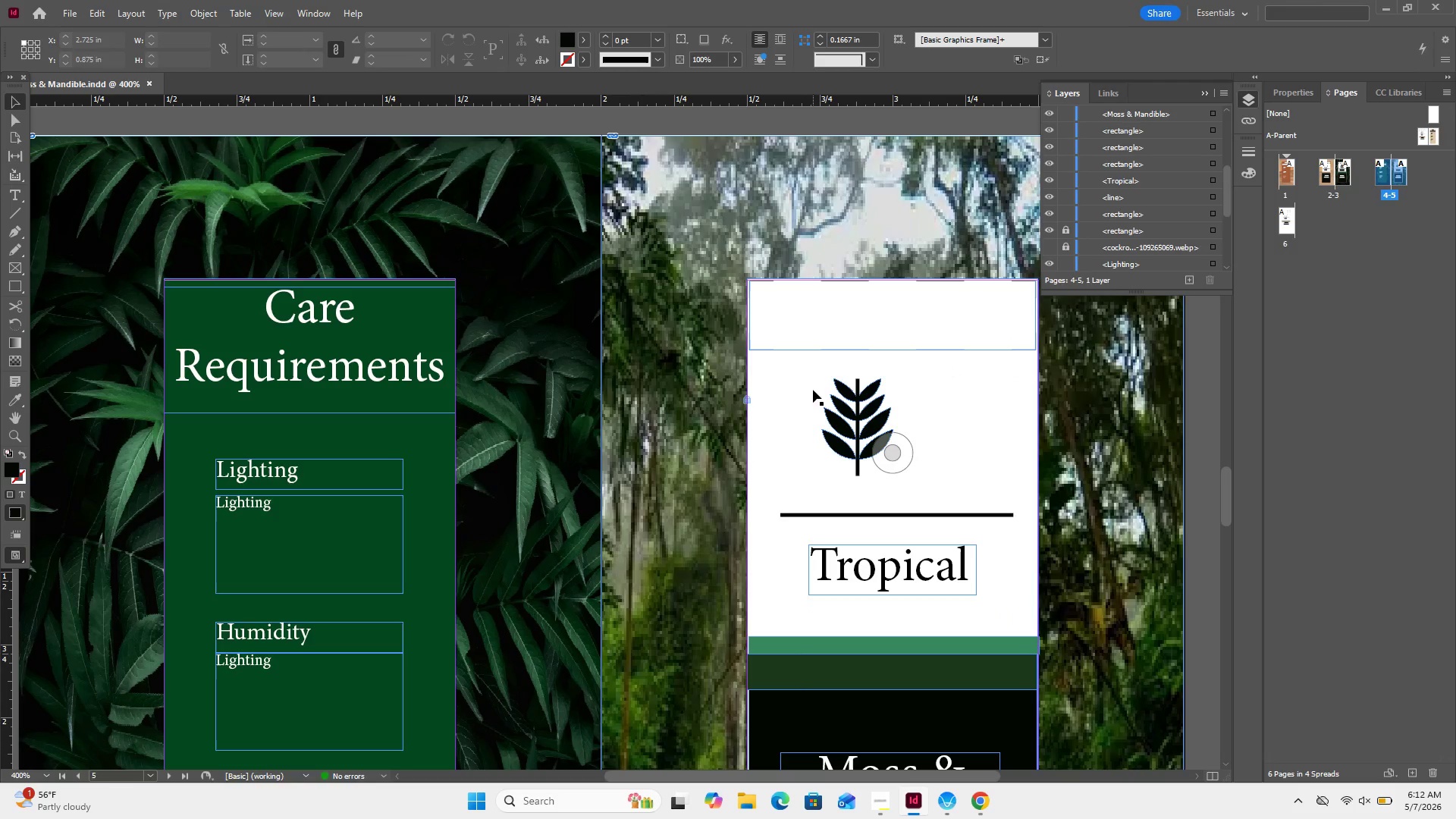 
left_click_drag(start_coordinate=[813, 390], to_coordinate=[899, 438])
 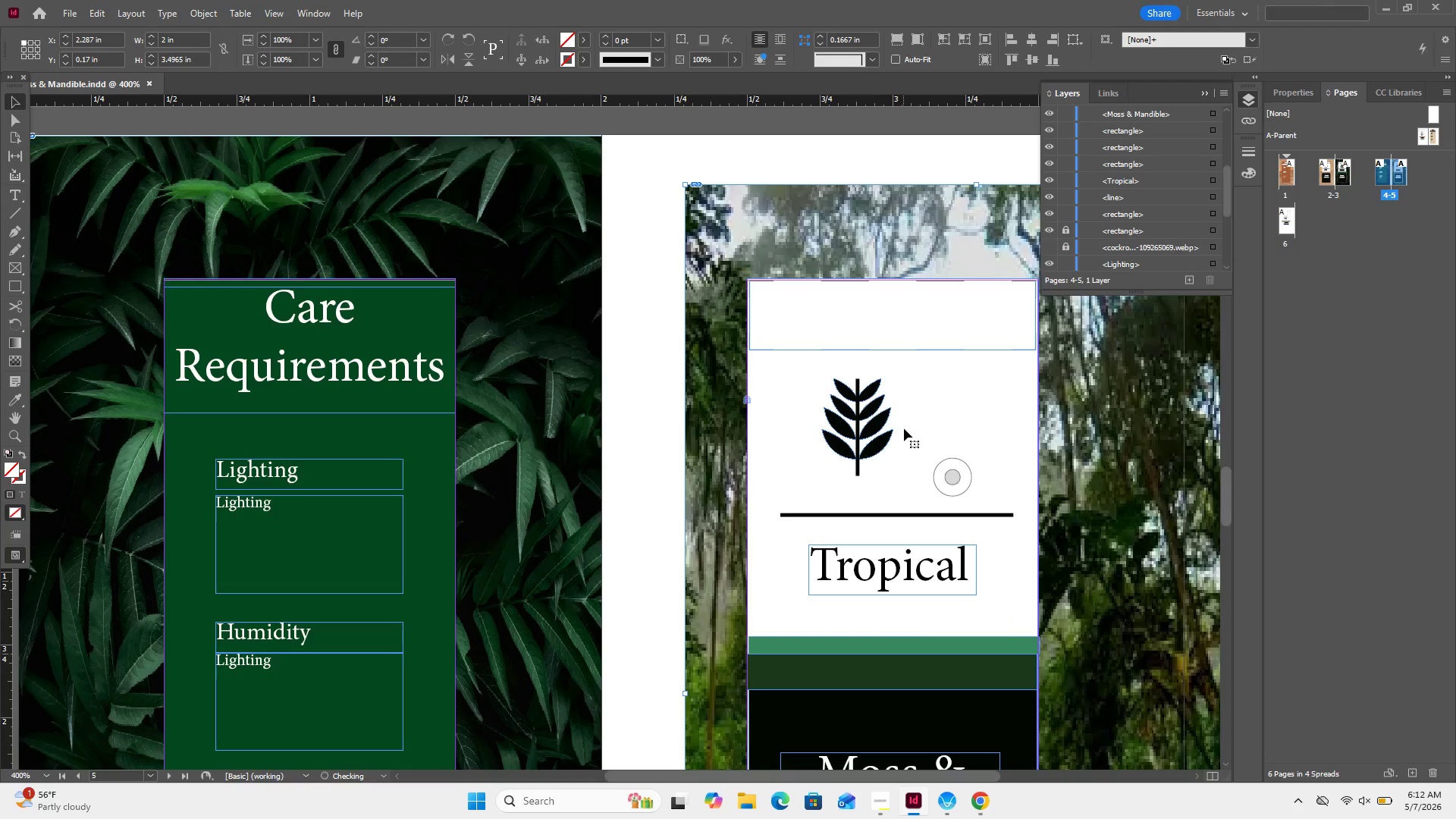 
key(Control+Z)
 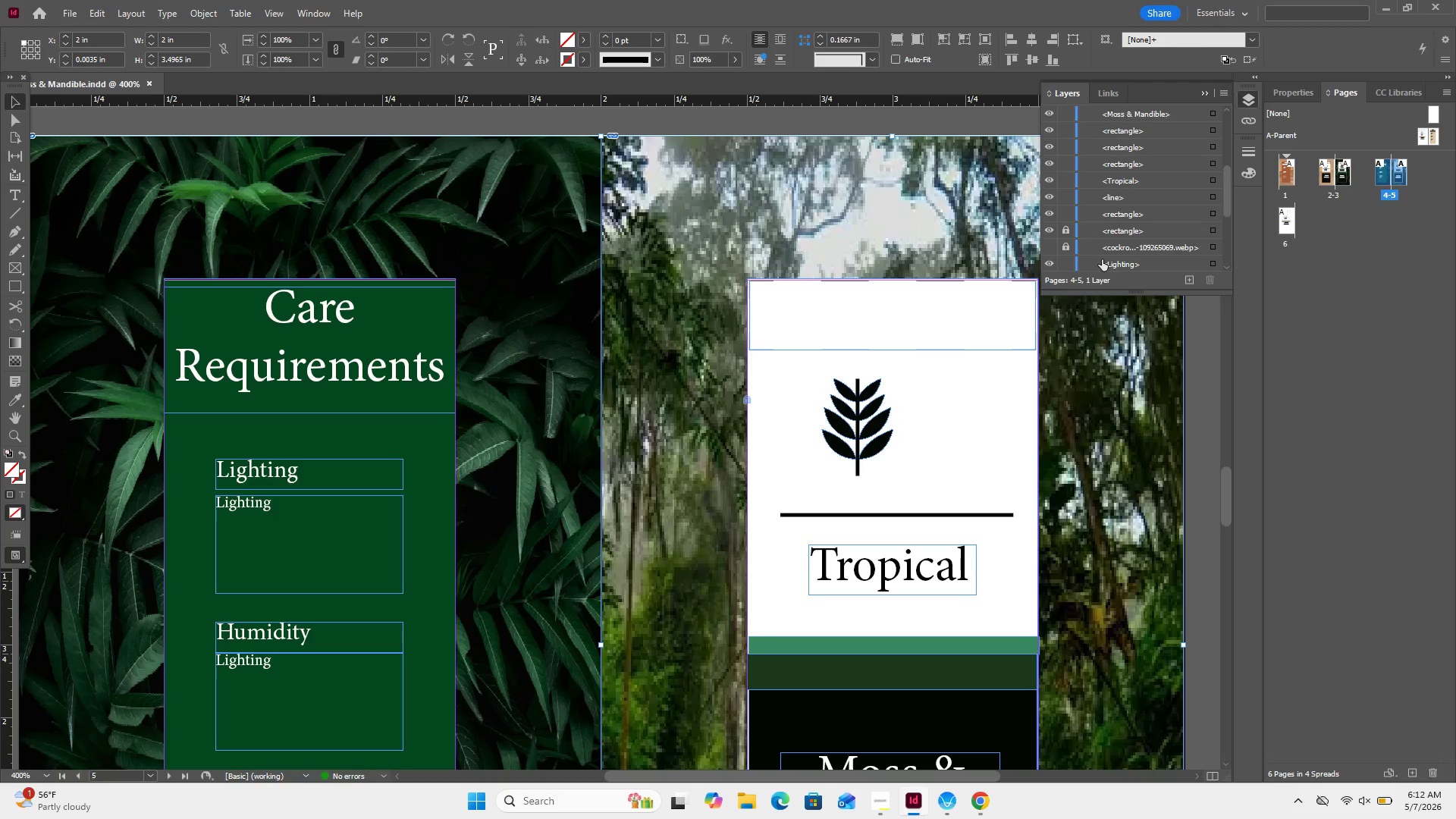 
scroll: coordinate [1130, 231], scroll_direction: down, amount: 16.0
 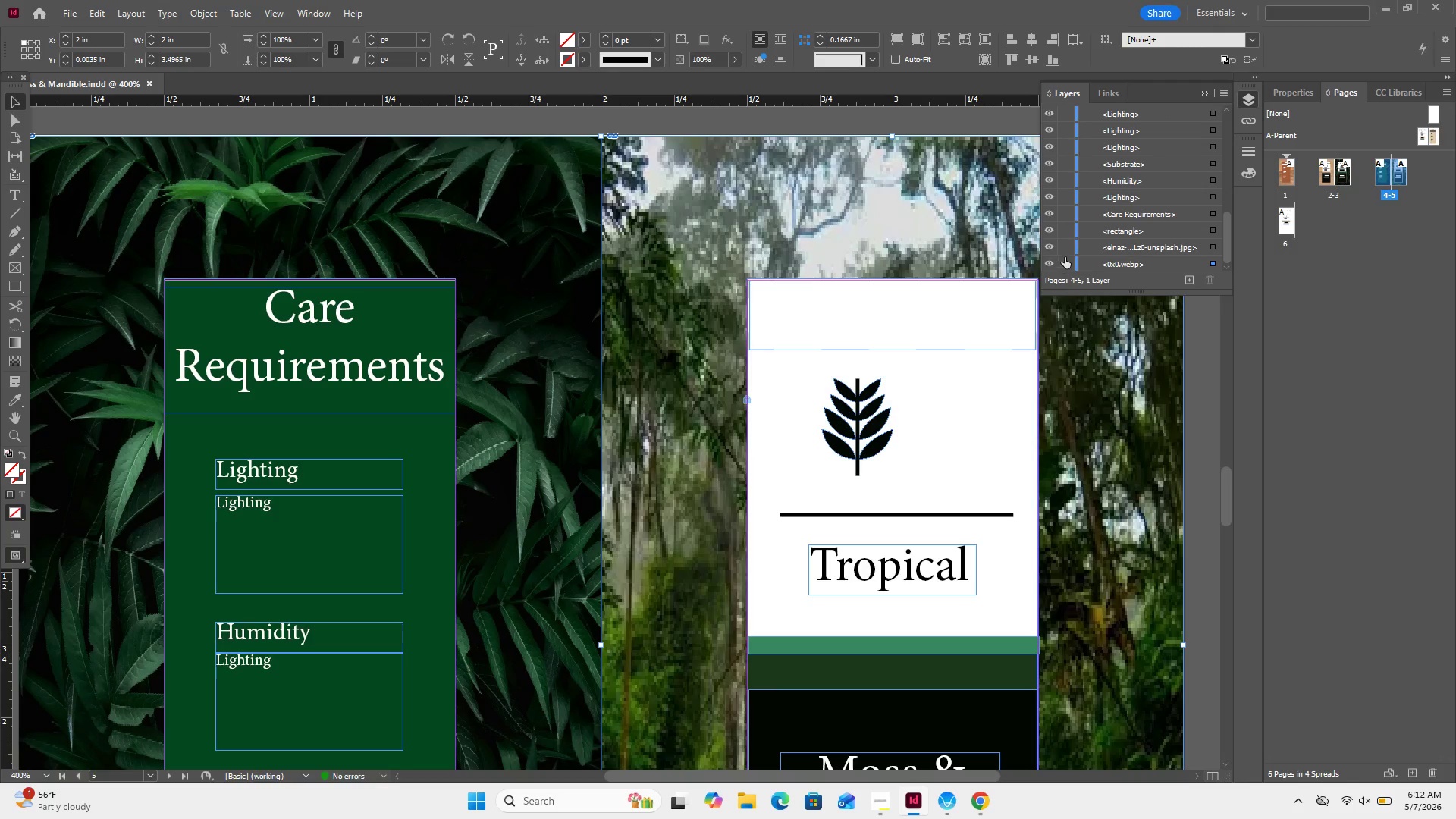 
left_click([1065, 257])
 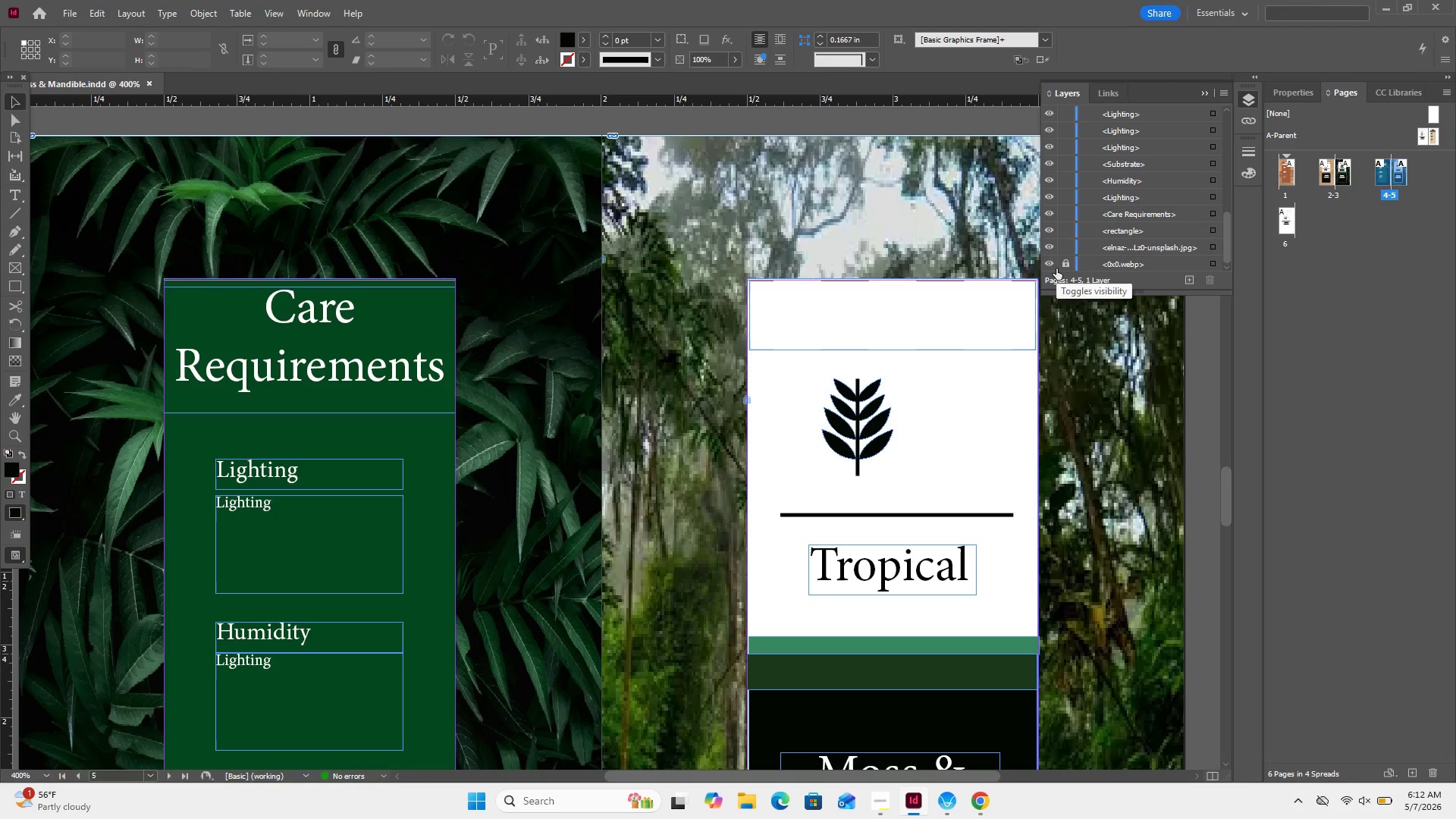 
scroll: coordinate [1056, 268], scroll_direction: up, amount: 4.0
 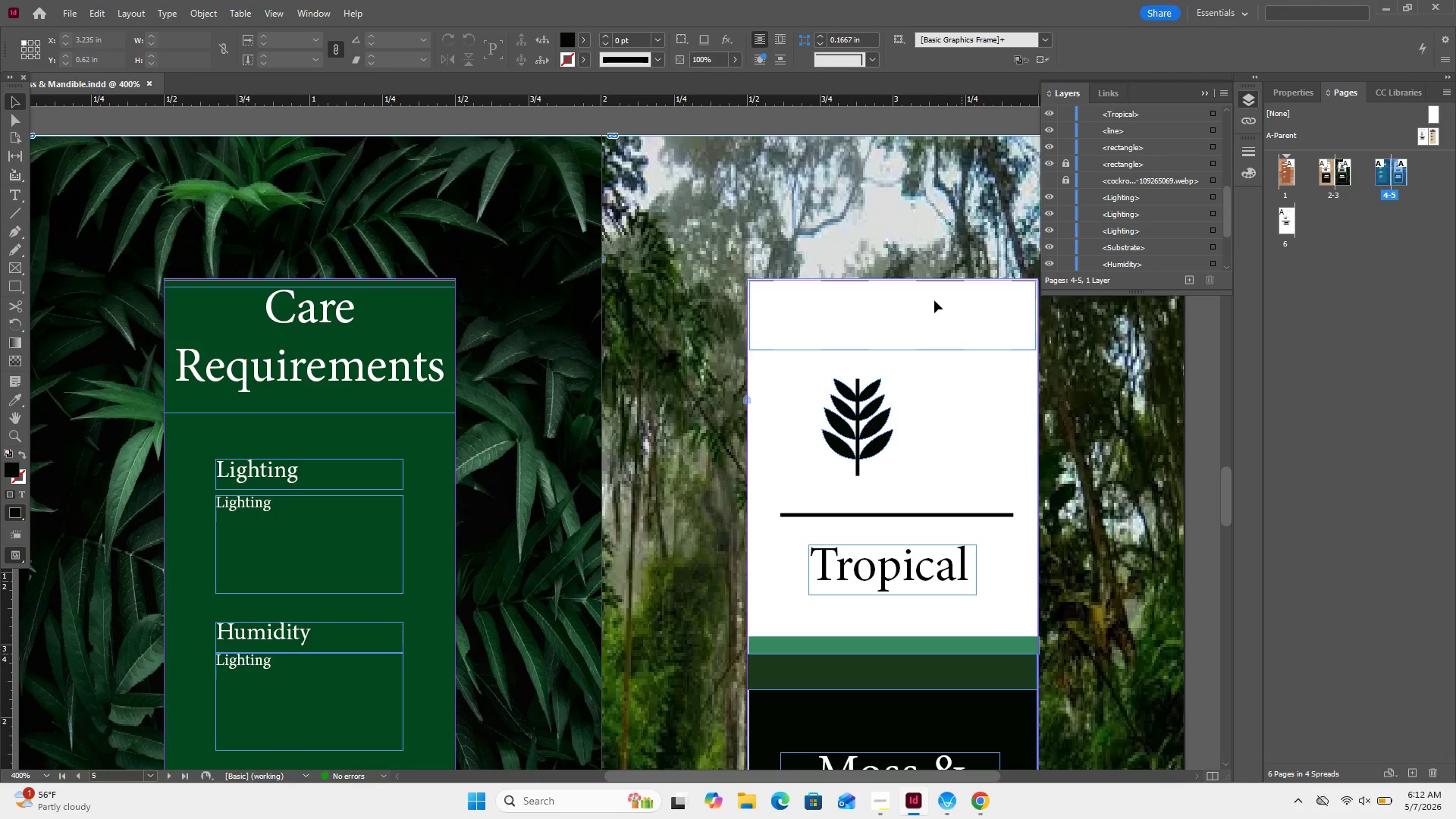 
left_click([944, 281])
 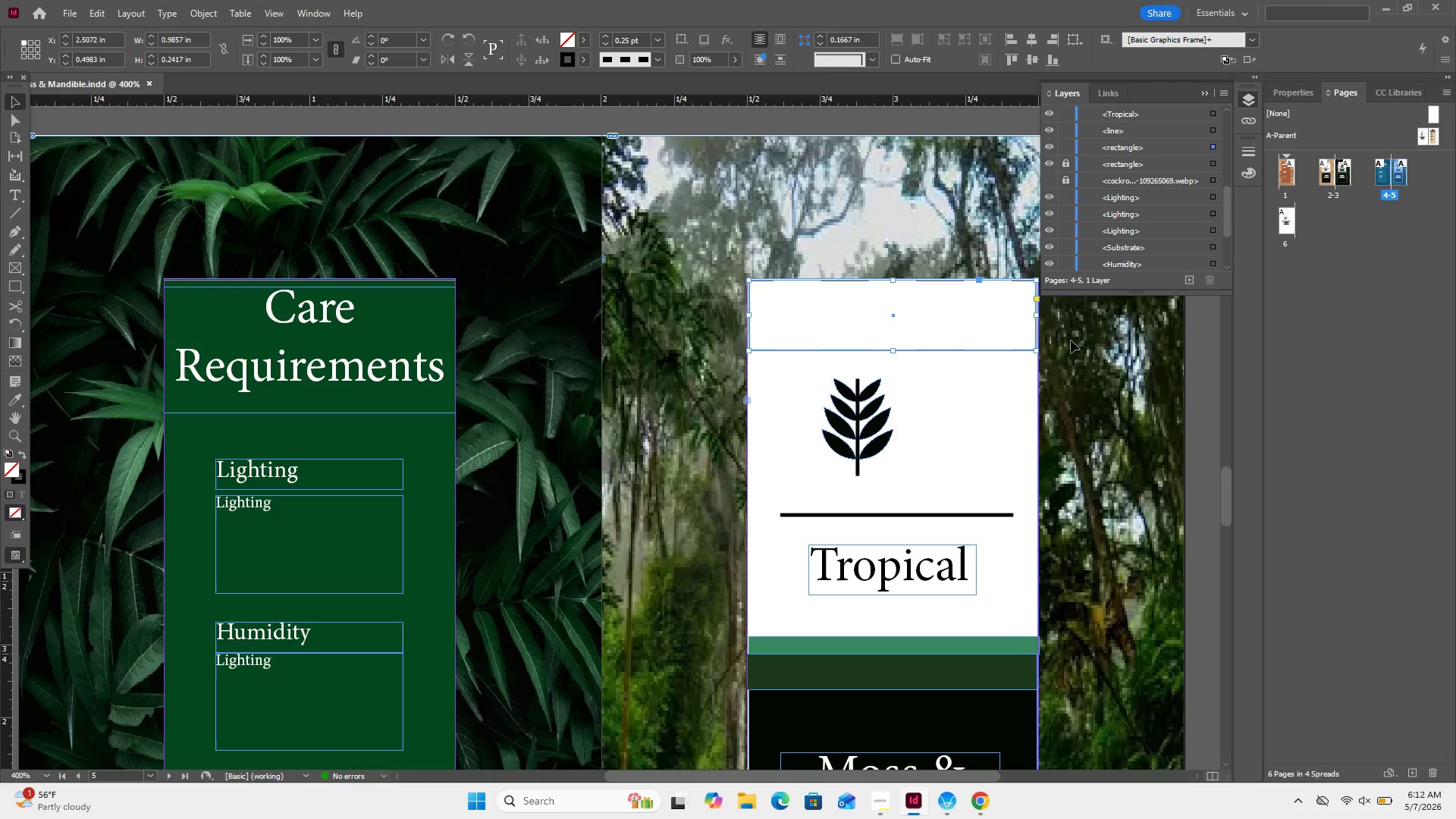 
key(ArrowRight)
 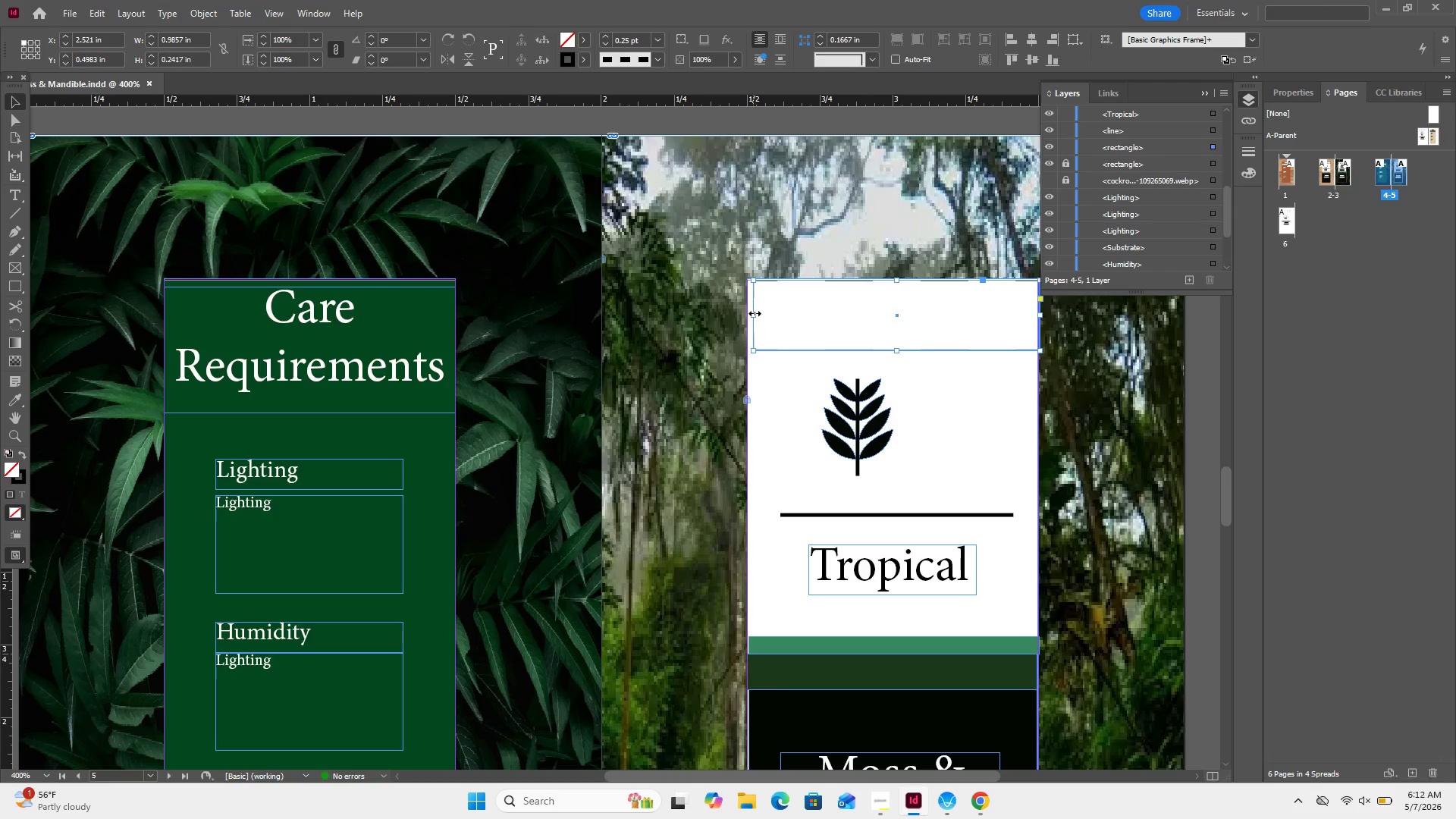 
key(ArrowLeft)
 